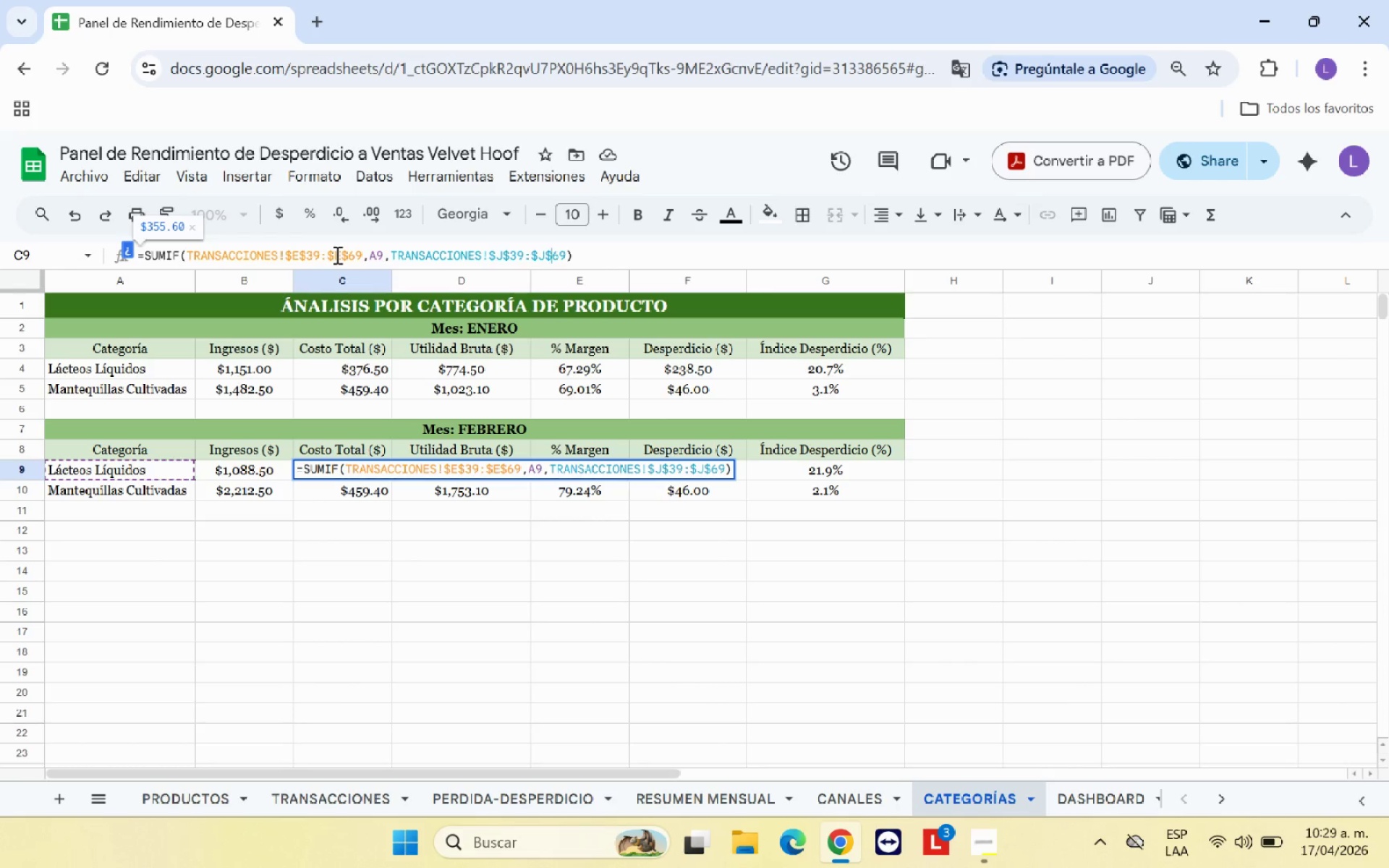 
key(Enter)
 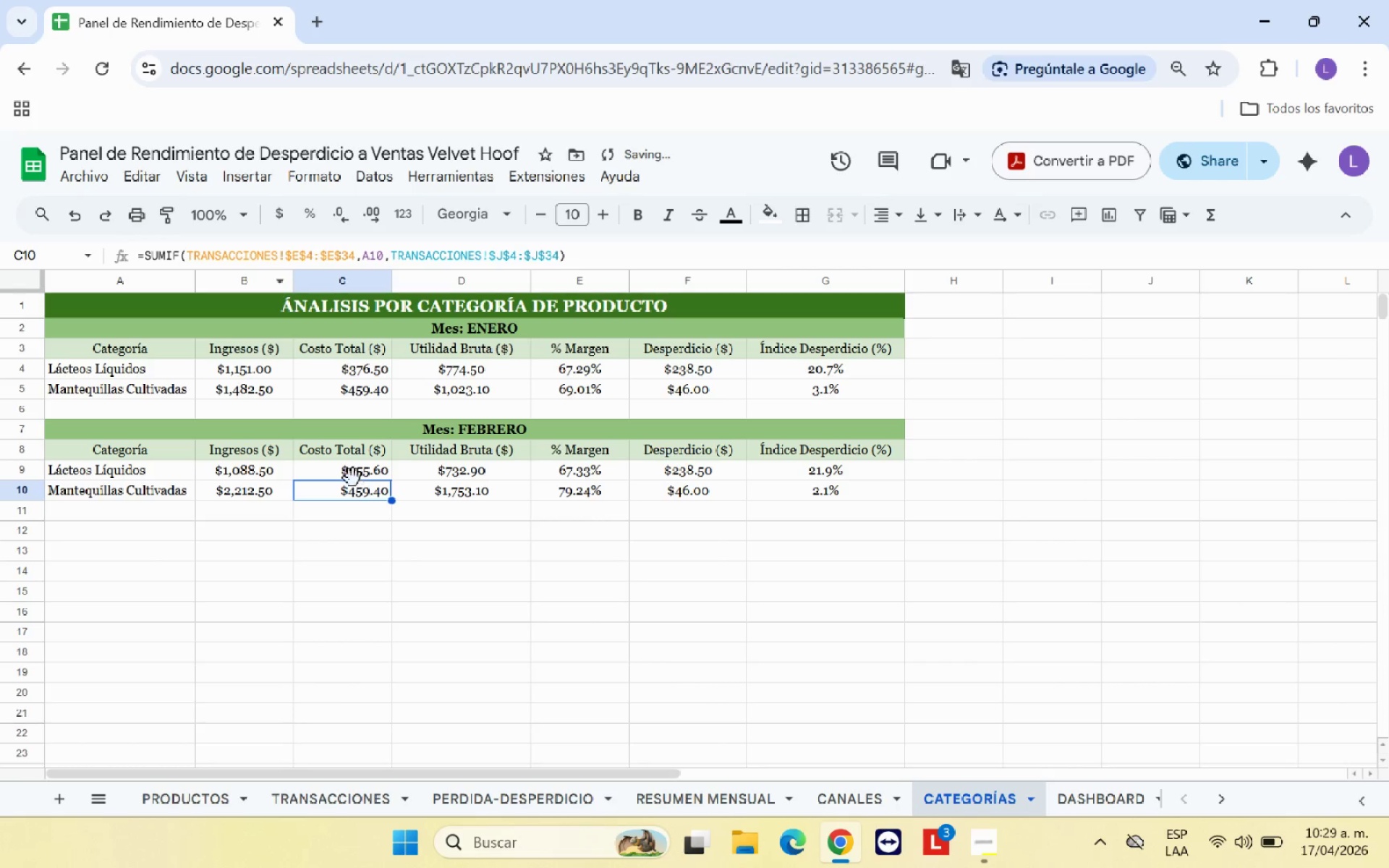 
left_click([360, 469])
 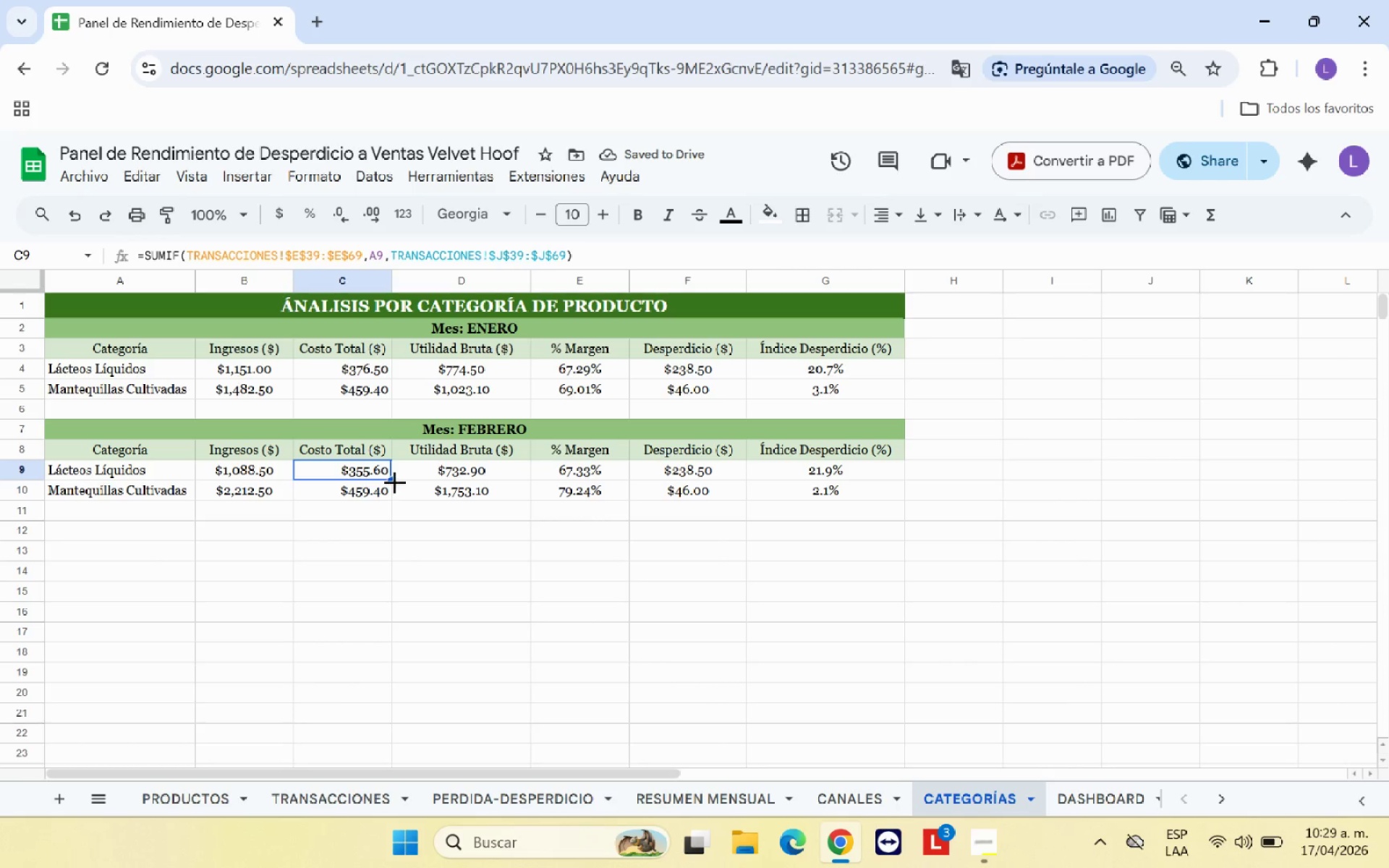 
left_click_drag(start_coordinate=[394, 482], to_coordinate=[394, 495])
 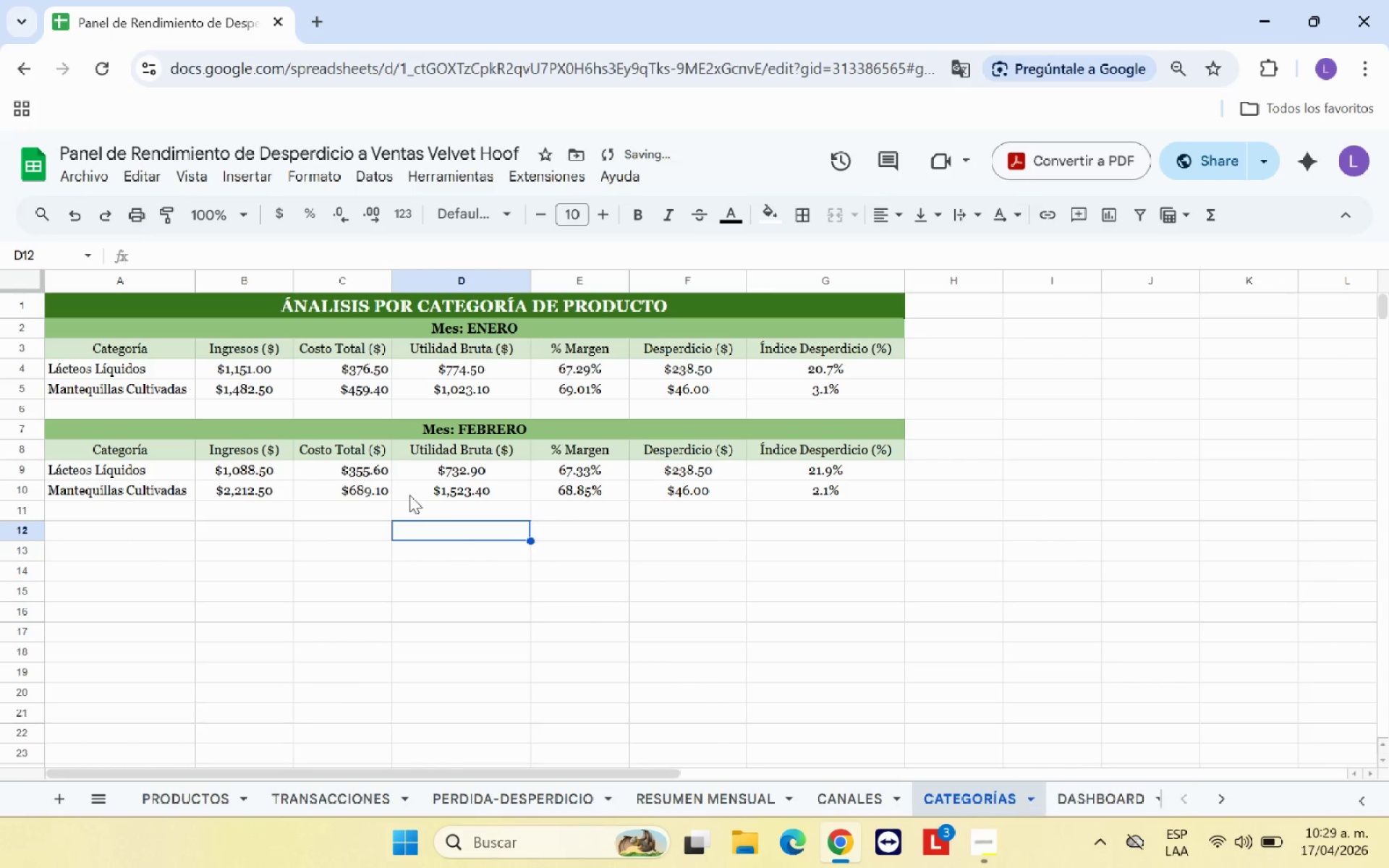 
left_click([365, 495])
 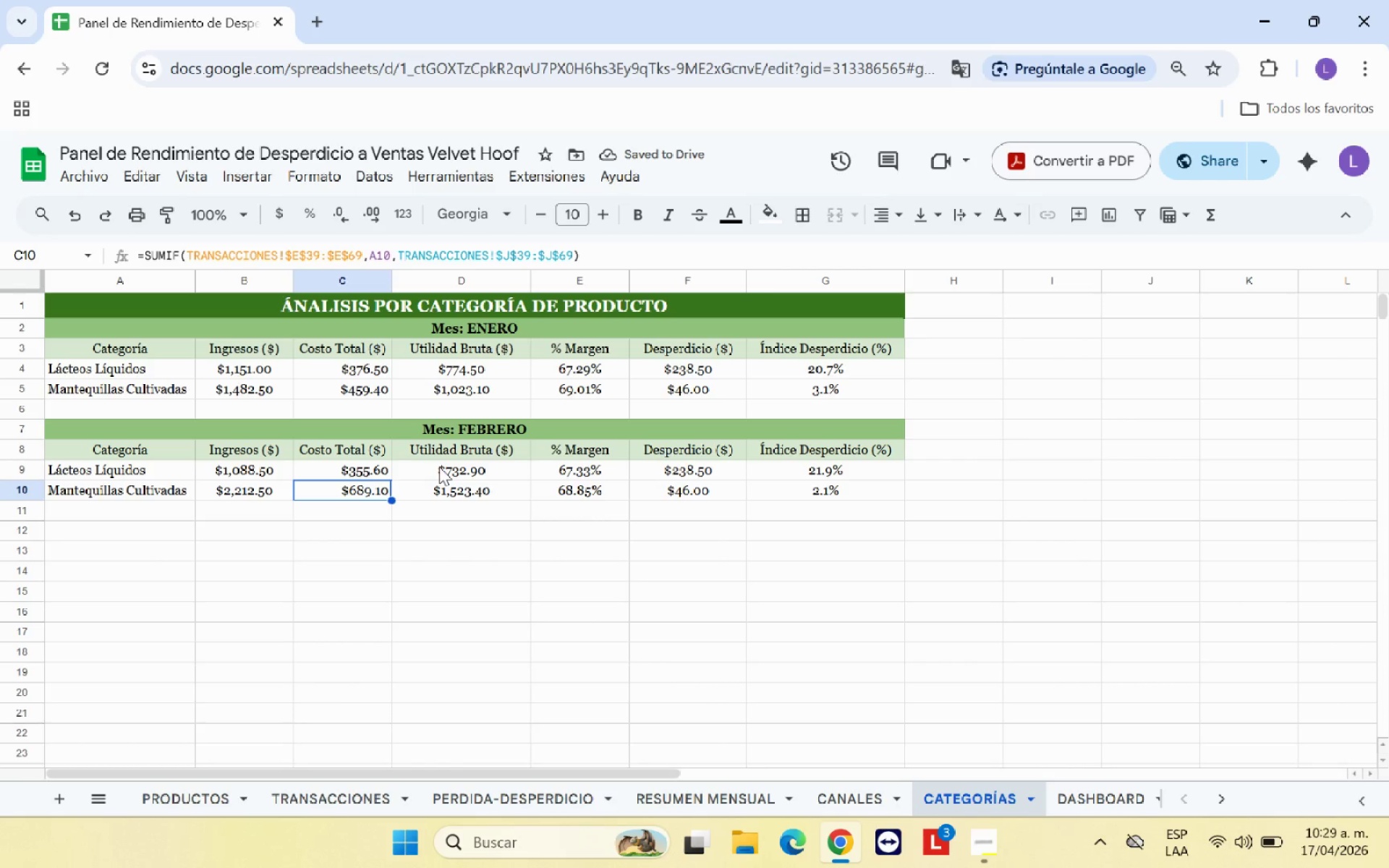 
left_click([439, 467])
 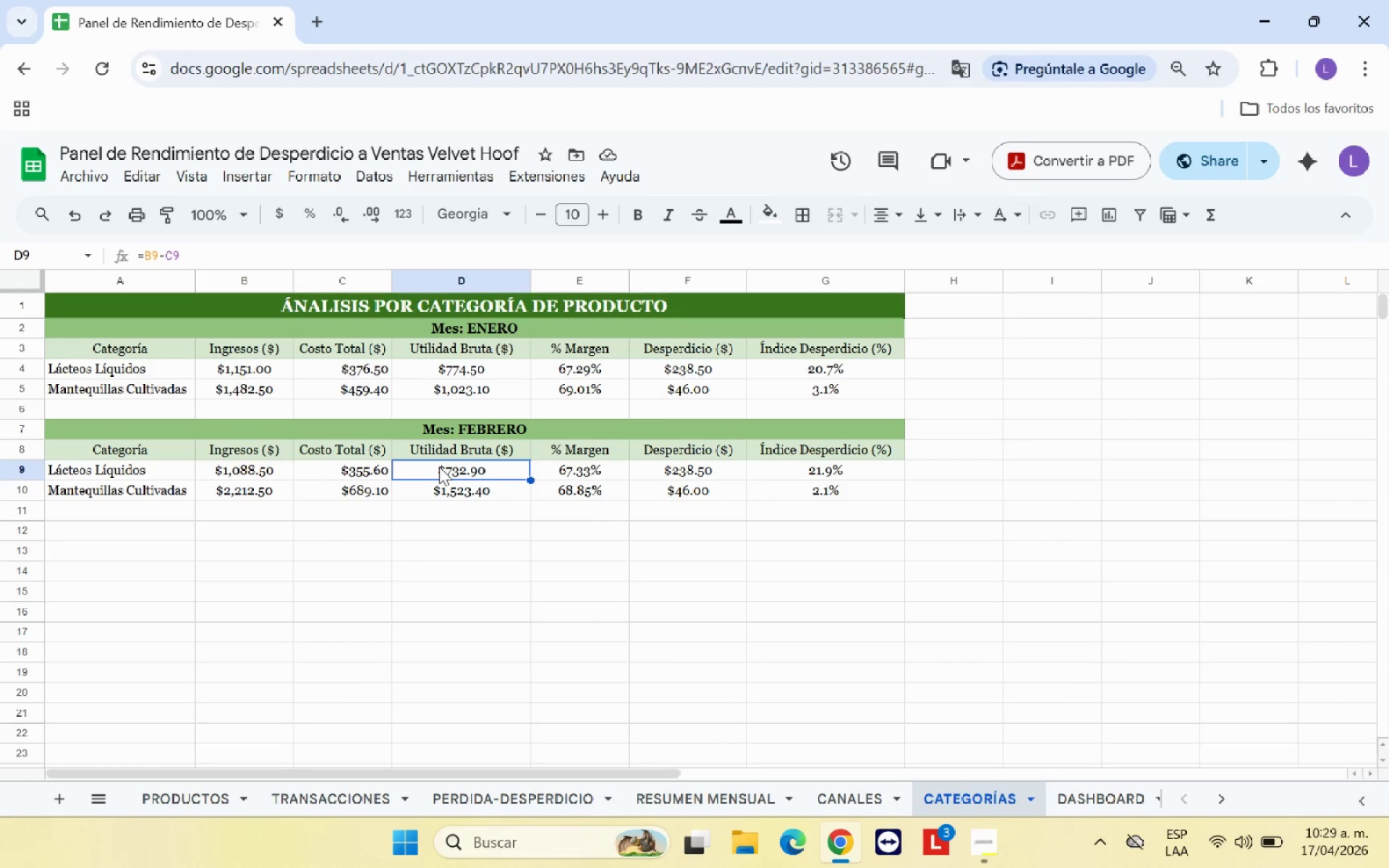 
wait(6.33)
 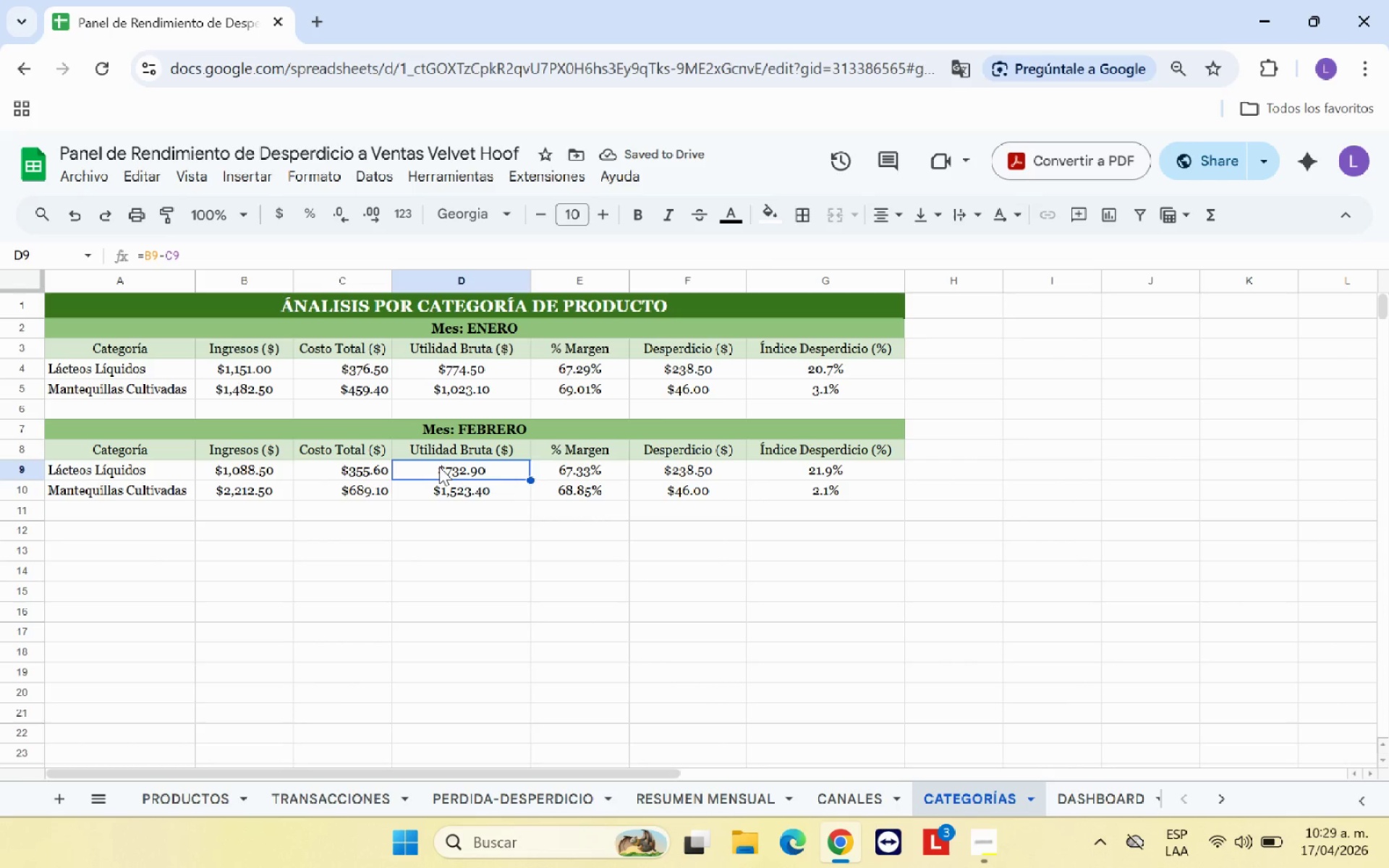 
left_click([579, 464])
 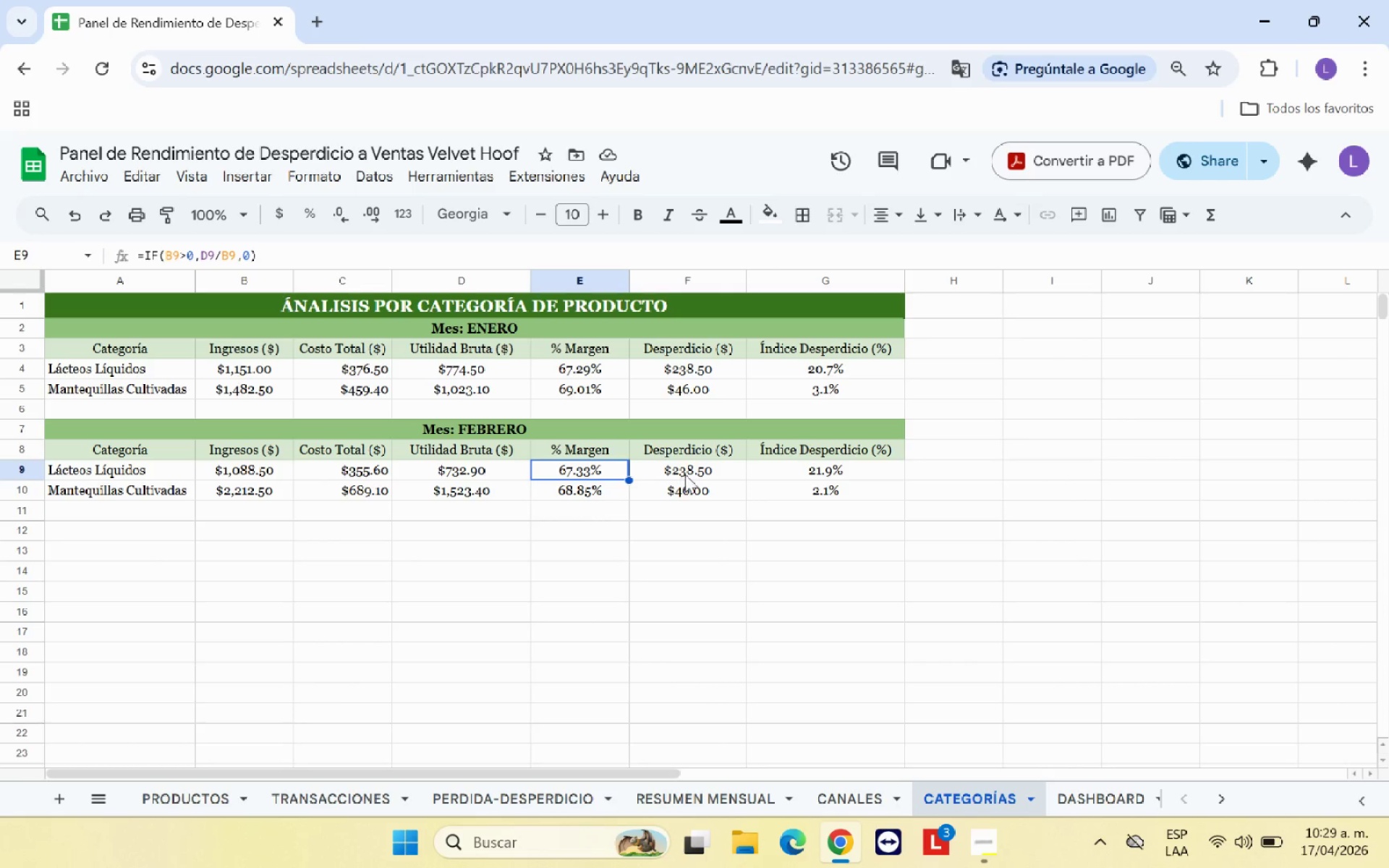 
left_click([686, 475])
 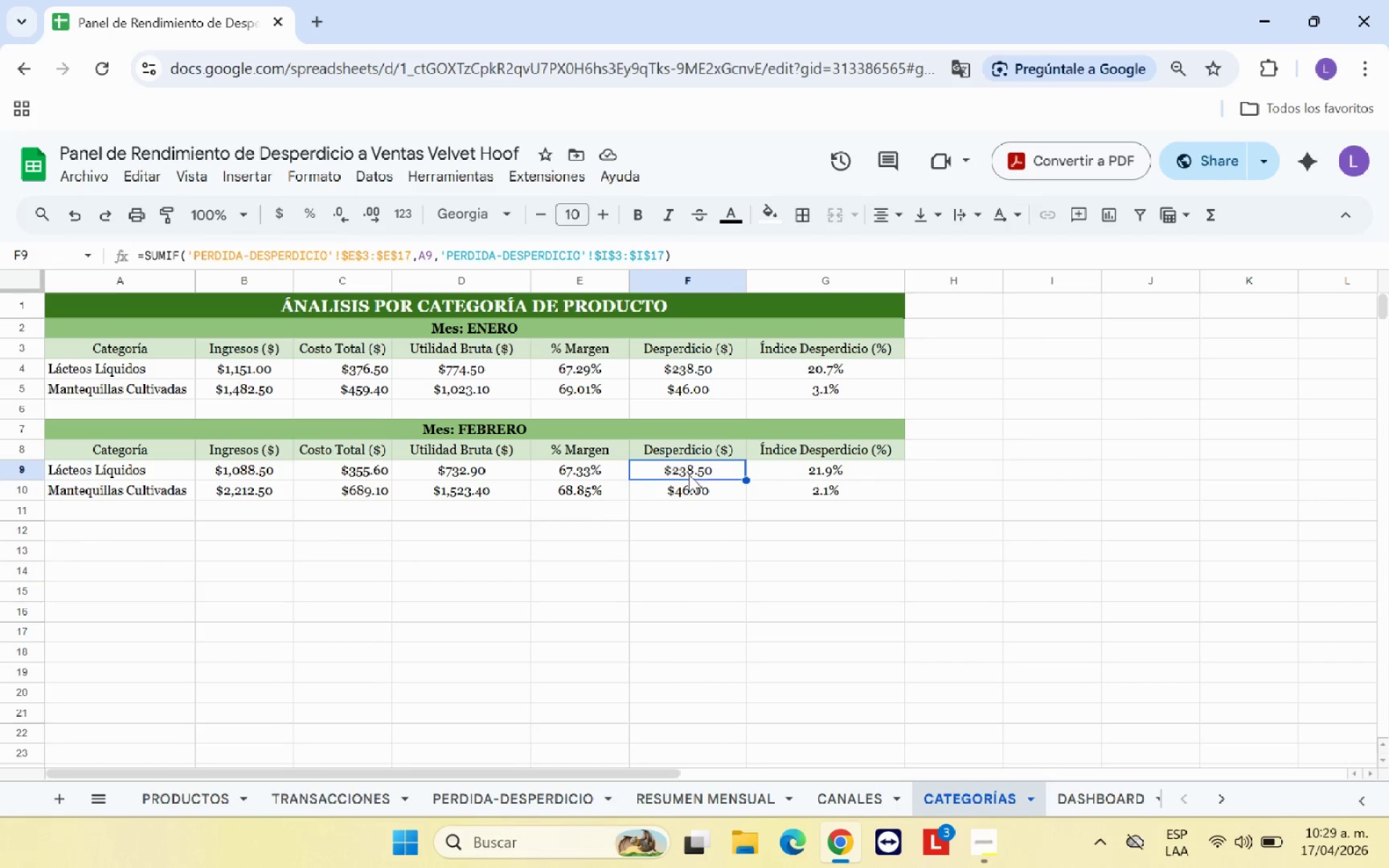 
left_click([822, 467])
 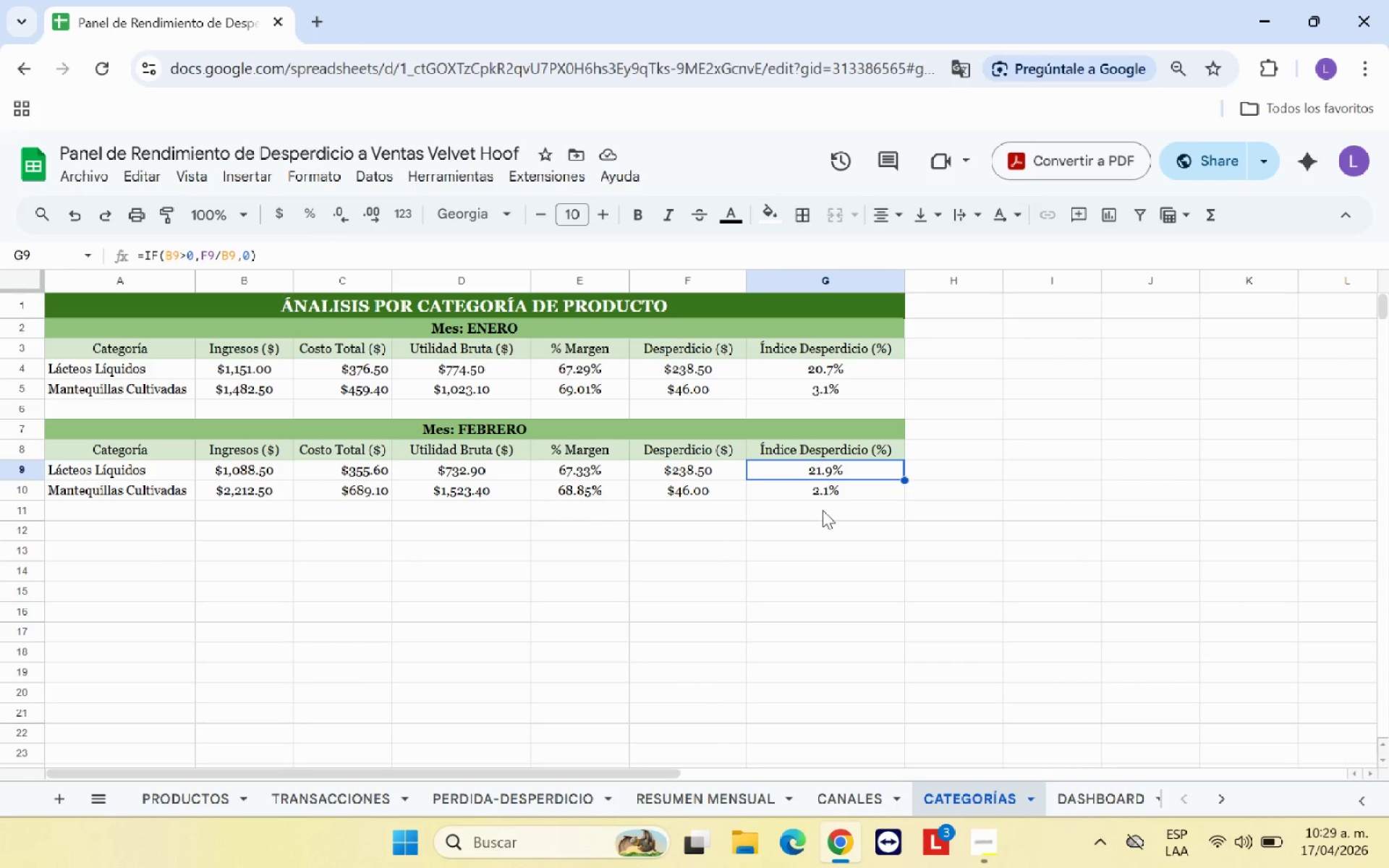 
left_click([823, 510])
 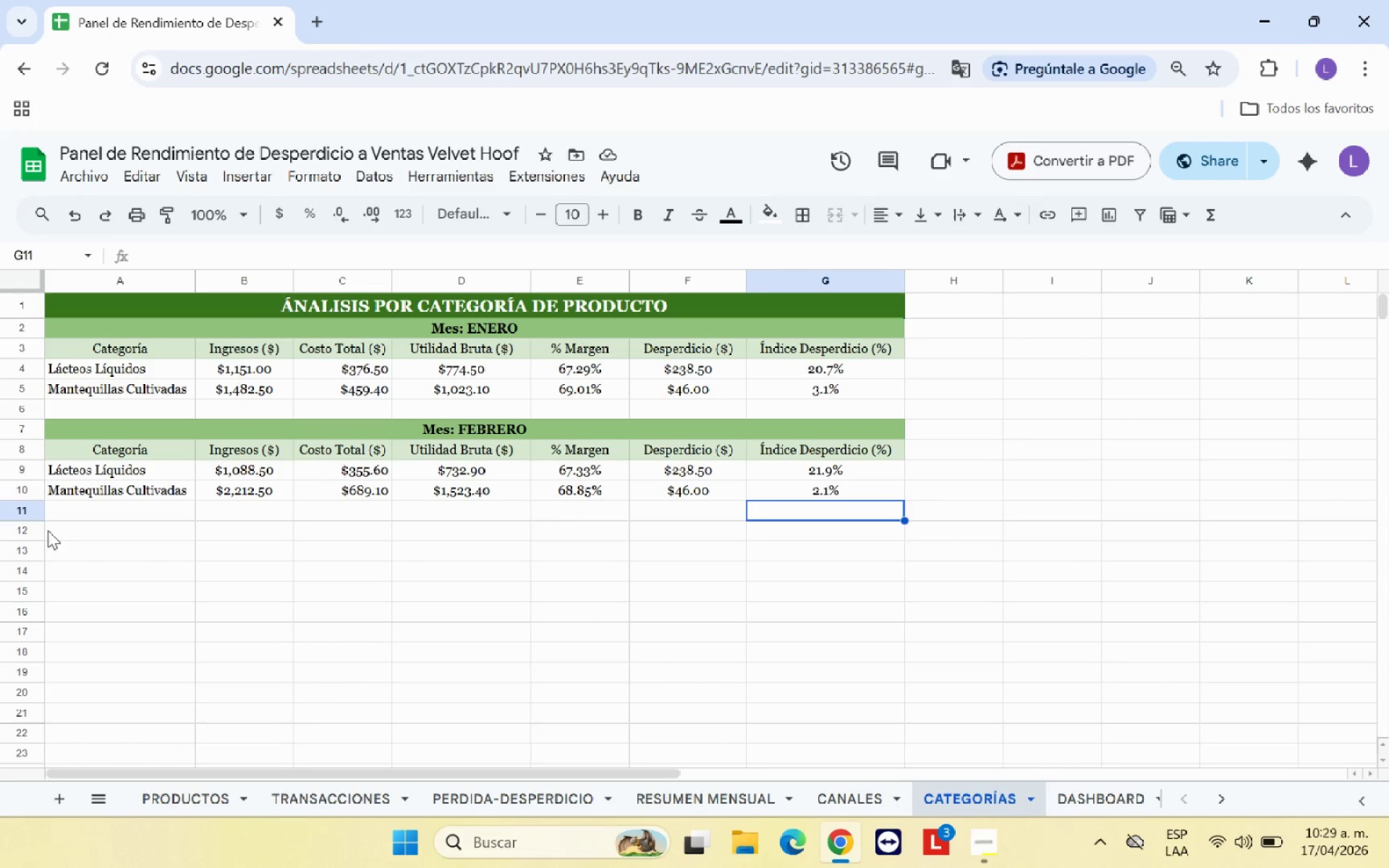 
left_click([99, 528])
 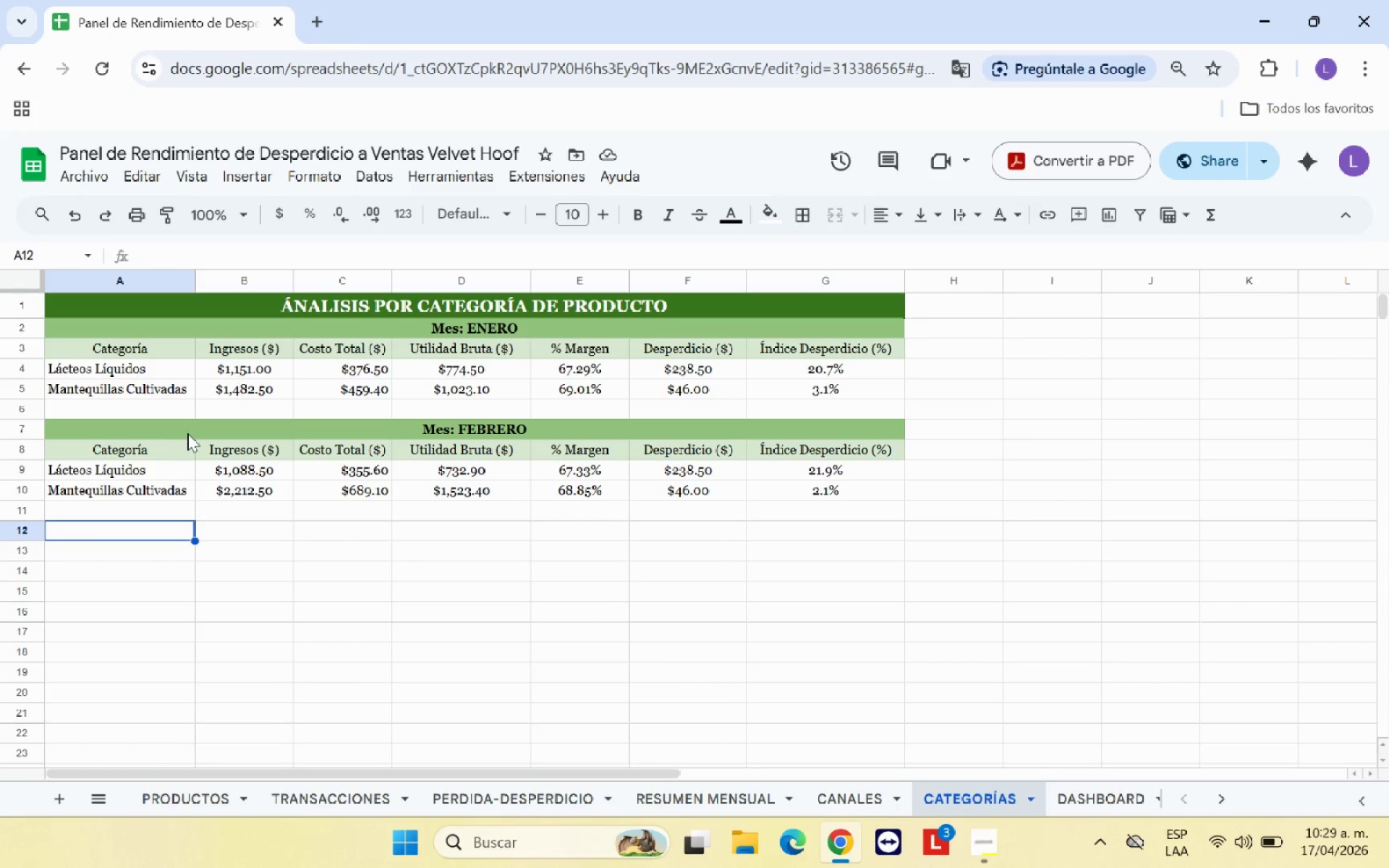 
left_click_drag(start_coordinate=[193, 429], to_coordinate=[205, 491])
 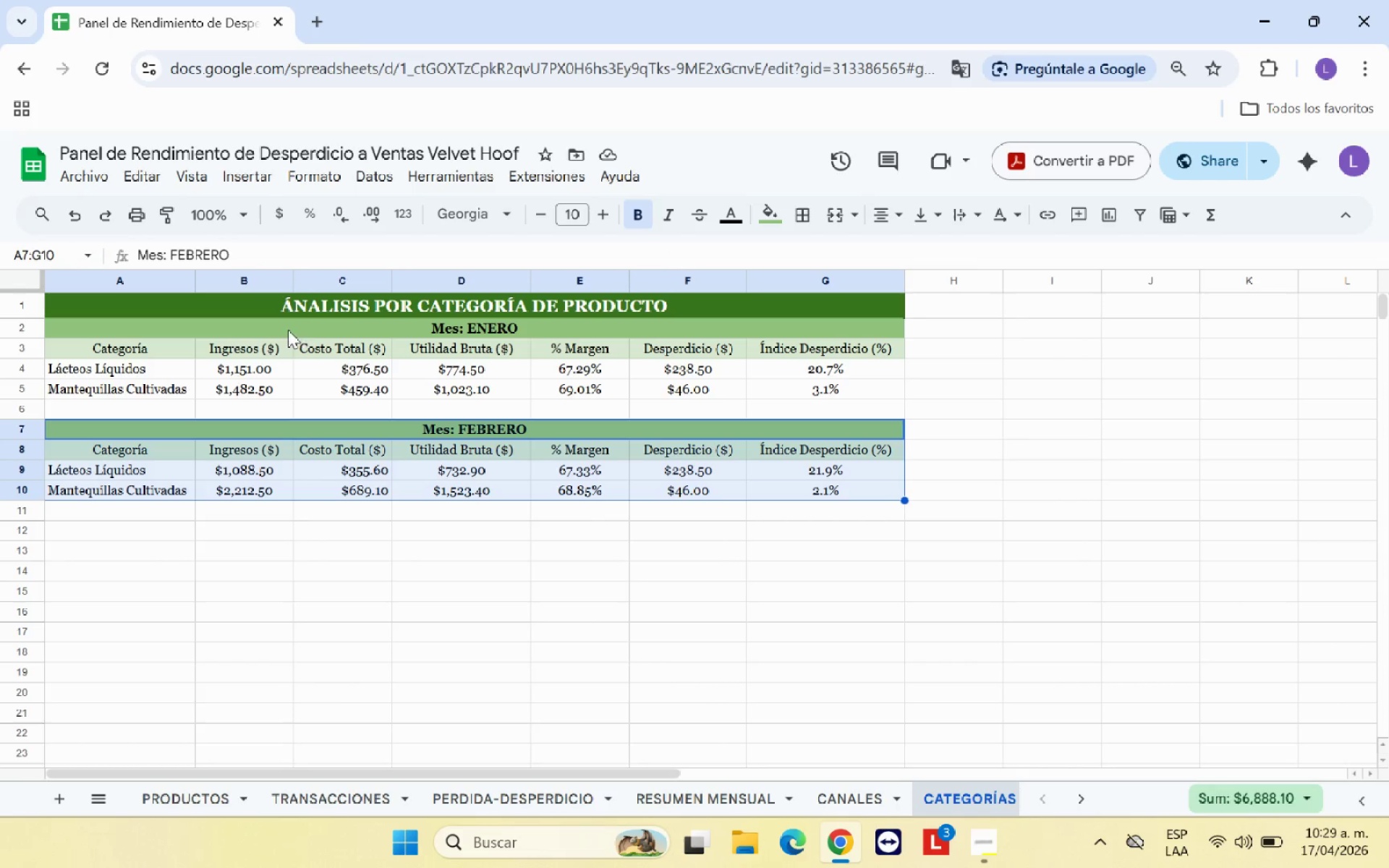 
left_click_drag(start_coordinate=[300, 325], to_coordinate=[308, 387])
 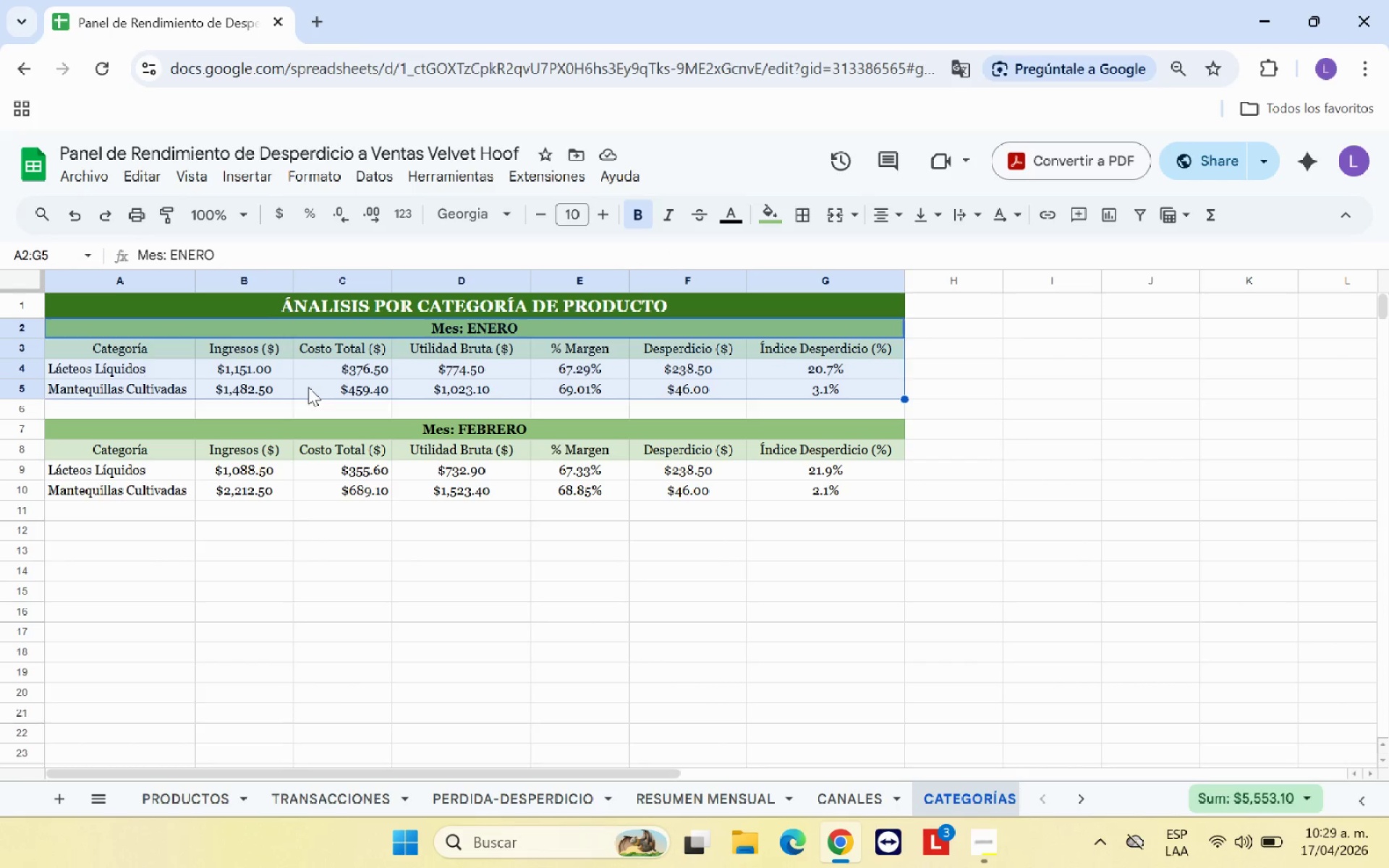 
key(Control+C)
 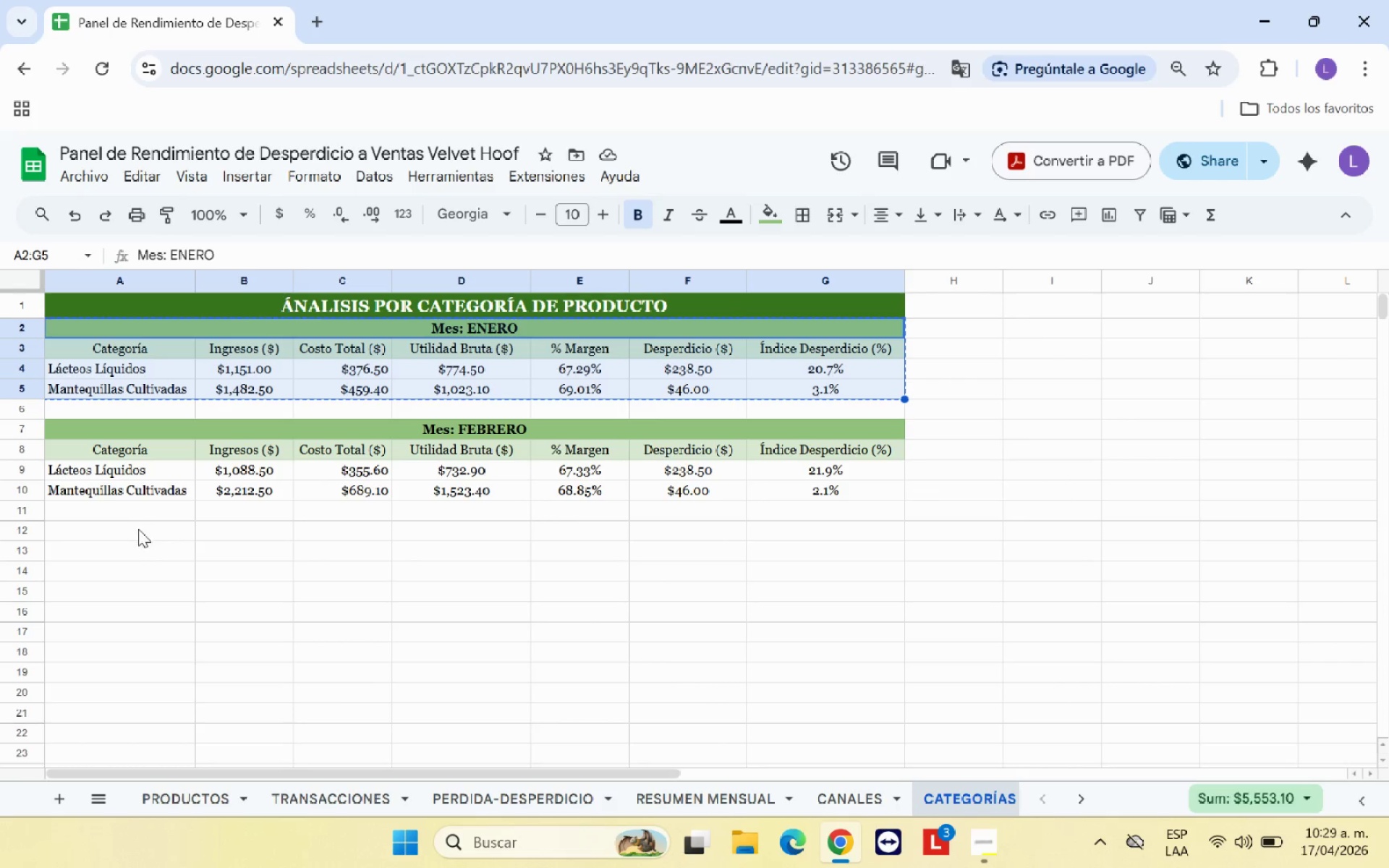 
left_click([137, 531])
 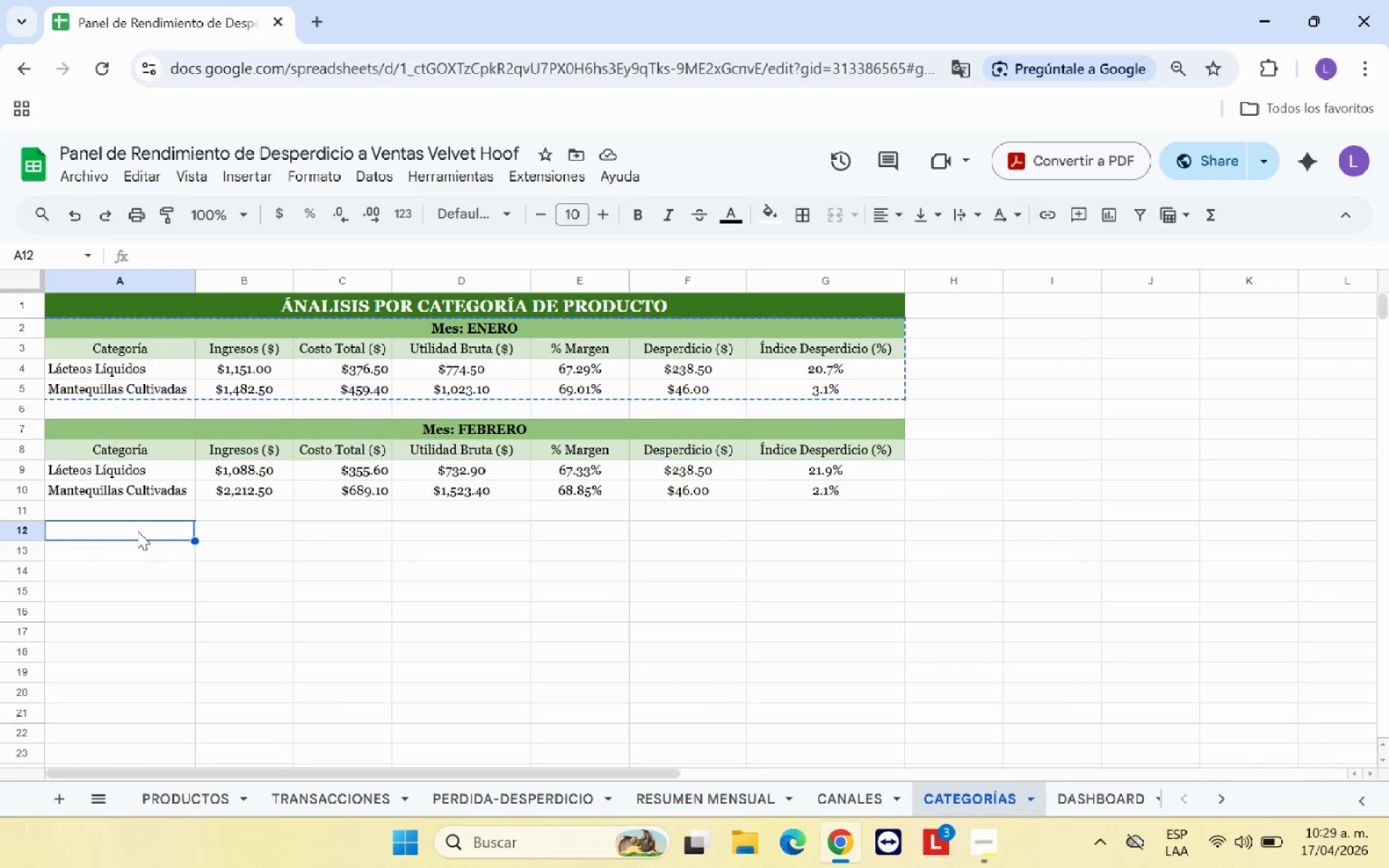 
key(Control+V)
 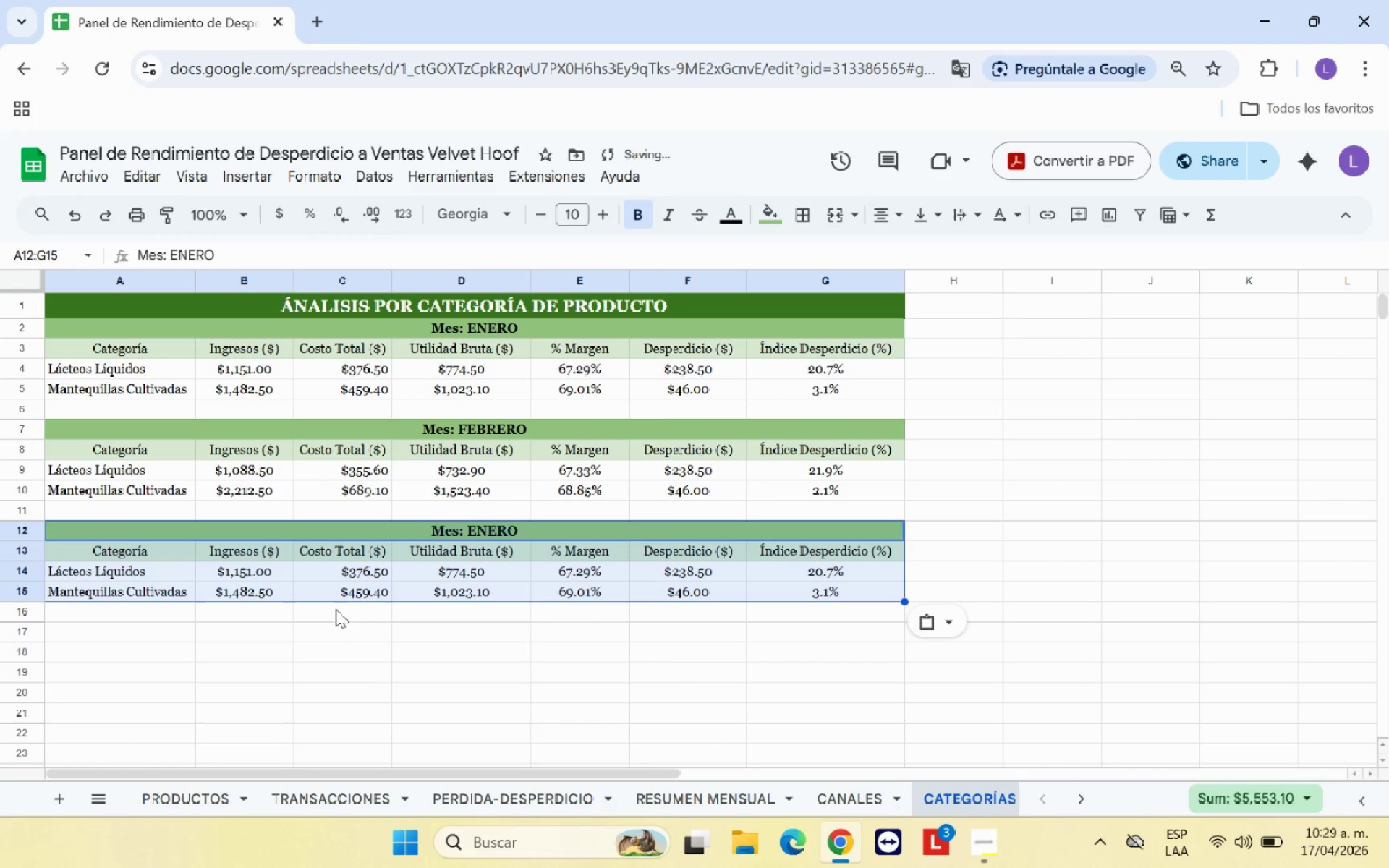 
left_click([373, 629])
 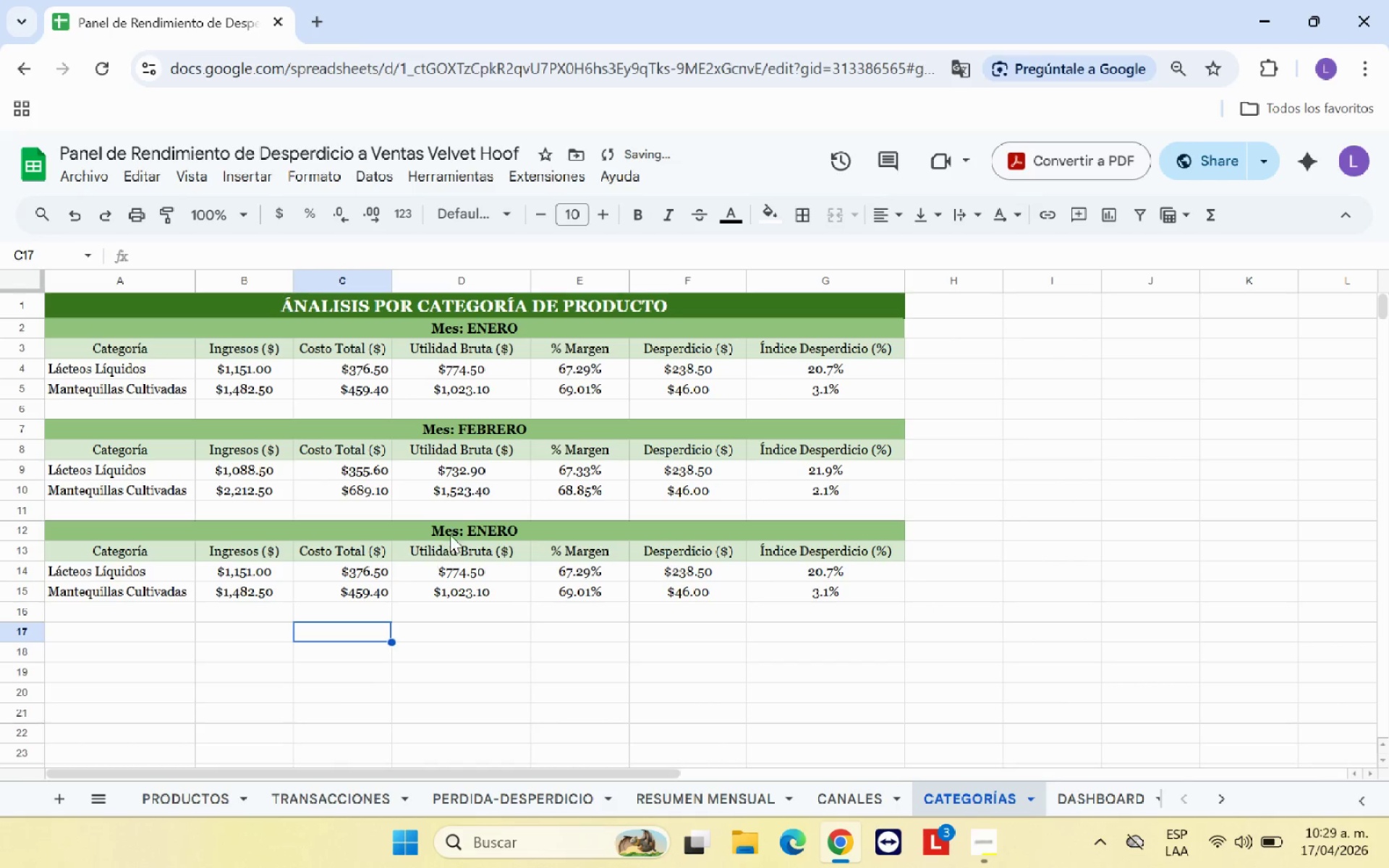 
left_click([451, 532])
 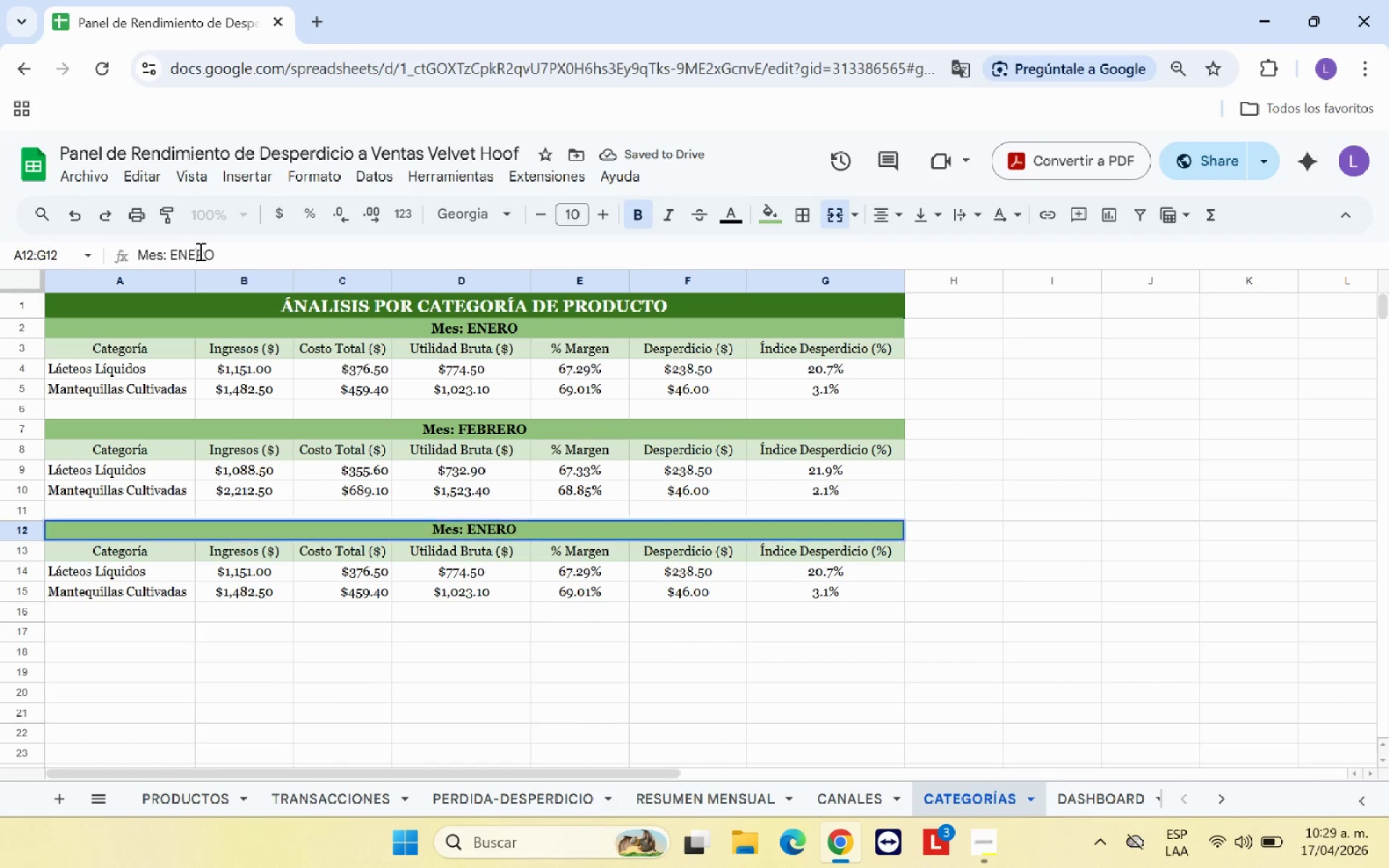 
double_click([201, 251])
 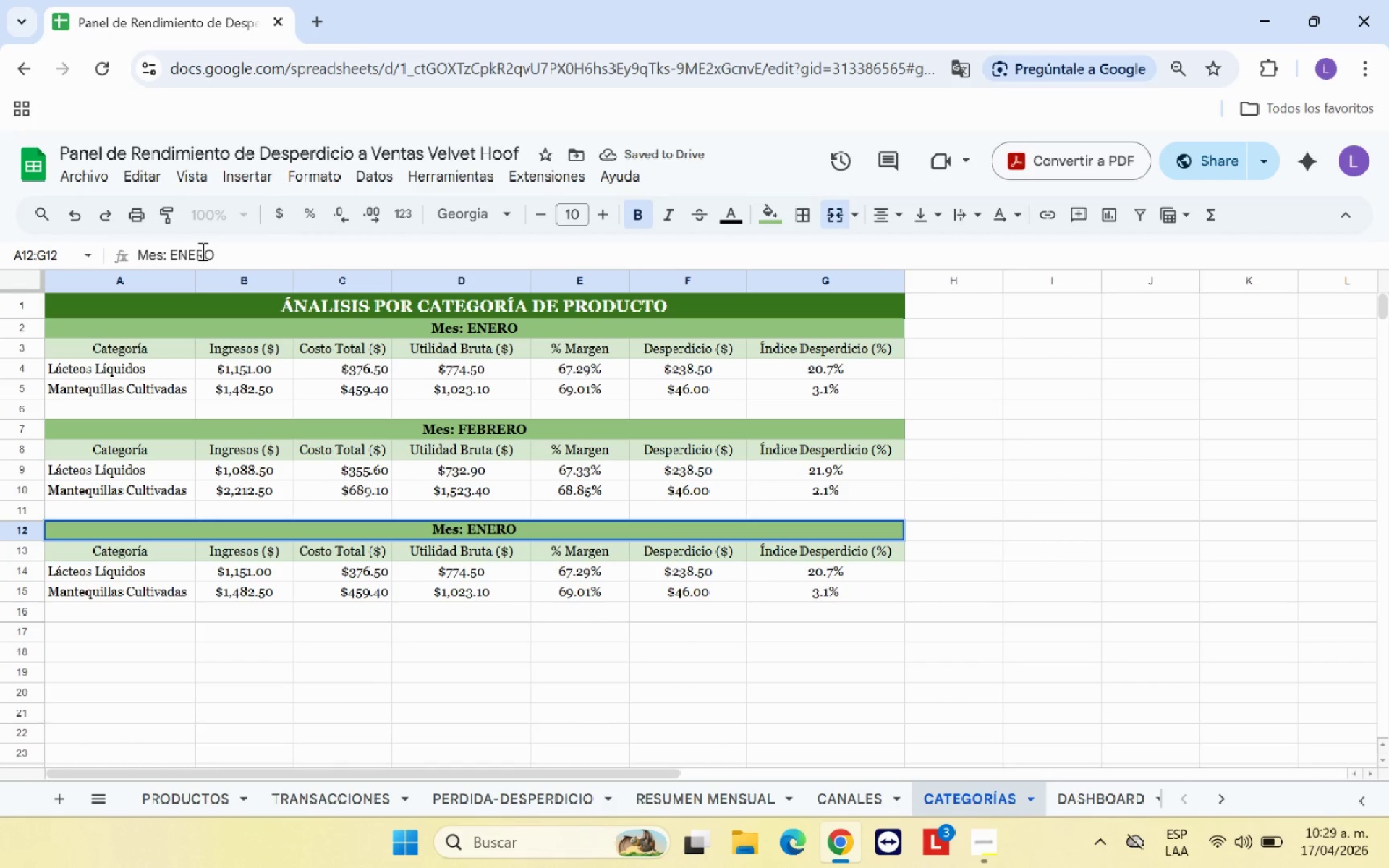 
key(Backspace)
key(Backspace)
key(Backspace)
key(Backspace)
type(MARZ)
 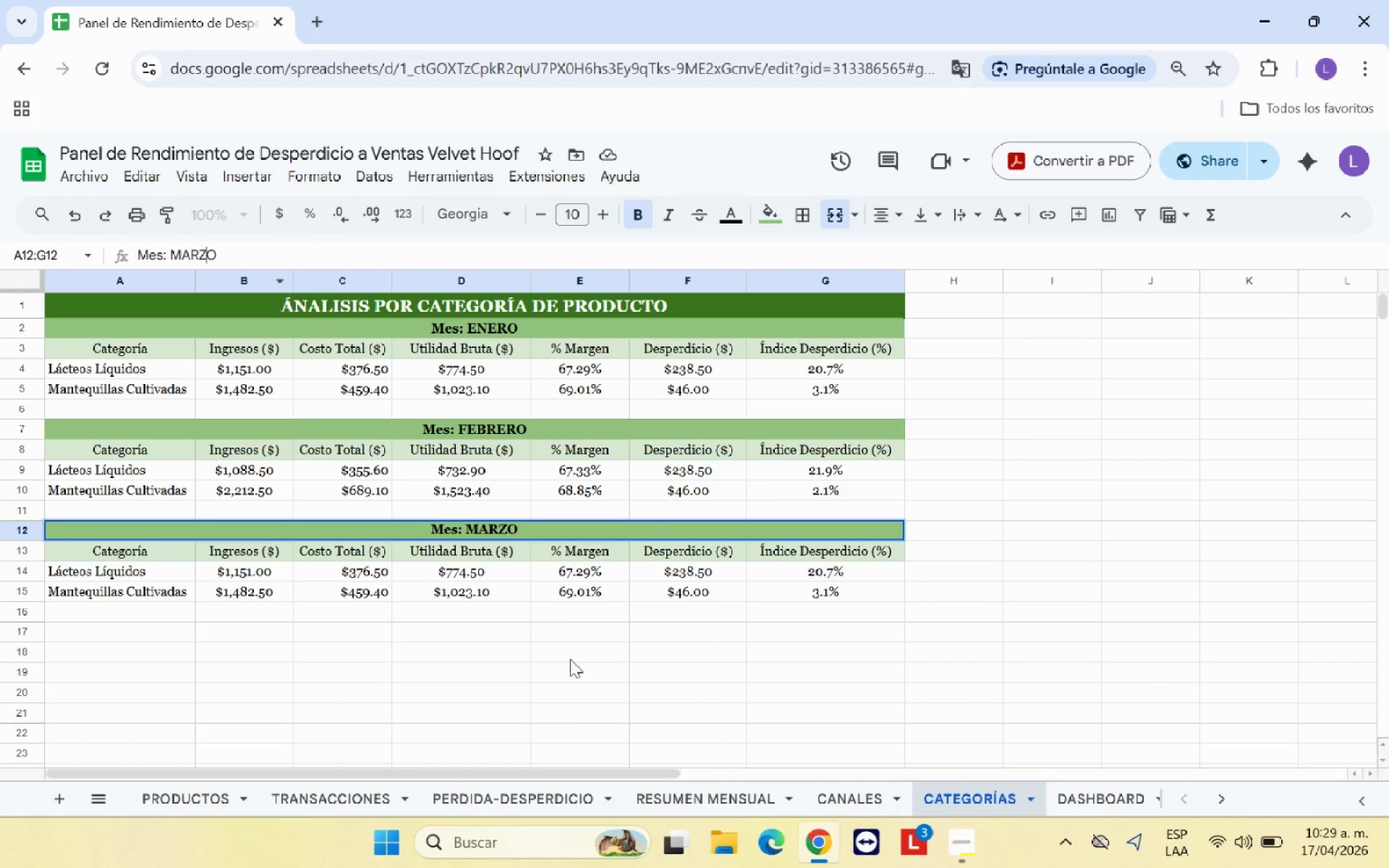 
left_click_drag(start_coordinate=[680, 663], to_coordinate=[255, 571])
 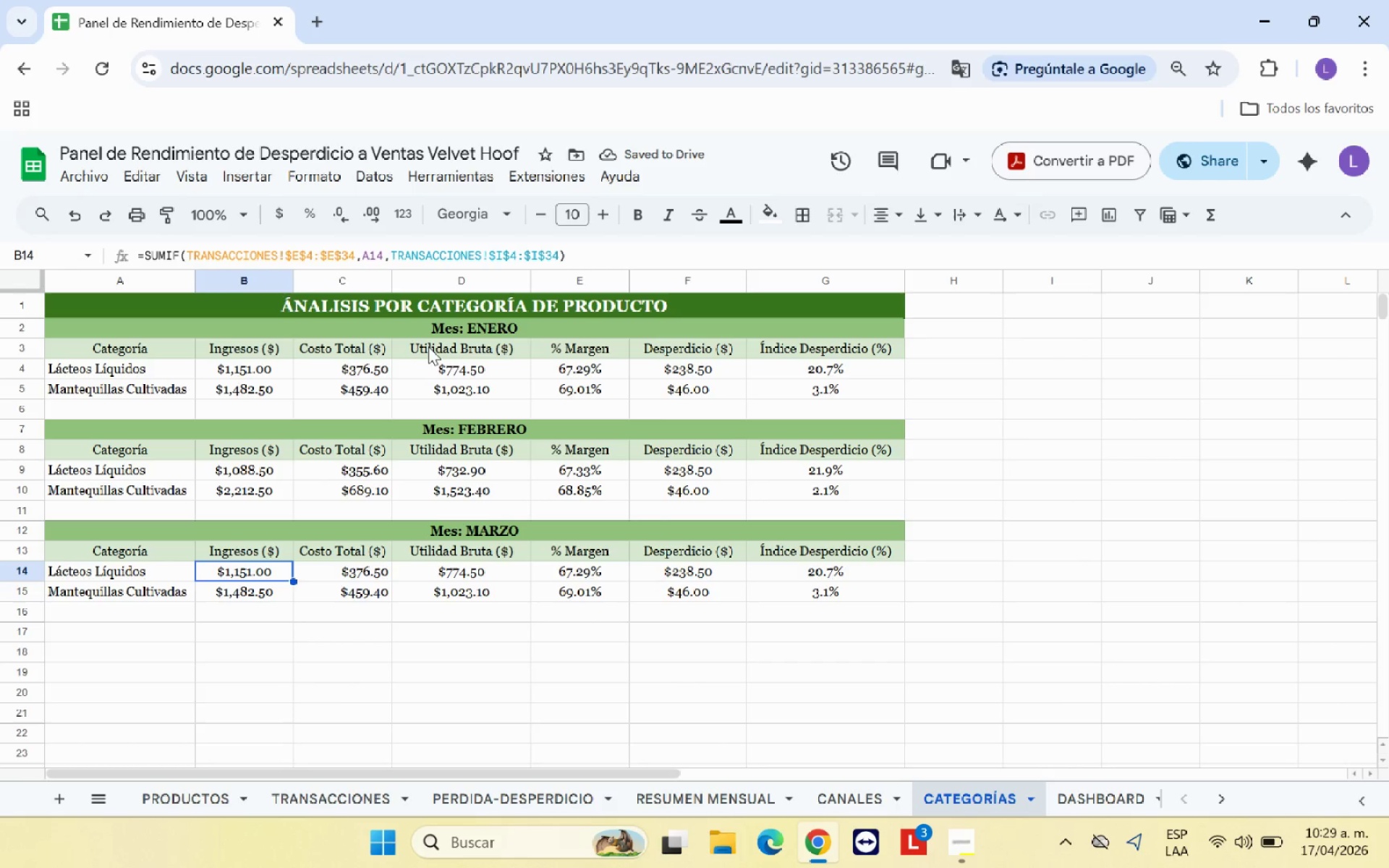 
scroll: coordinate [195, 561], scroll_direction: none, amount: 0.0
 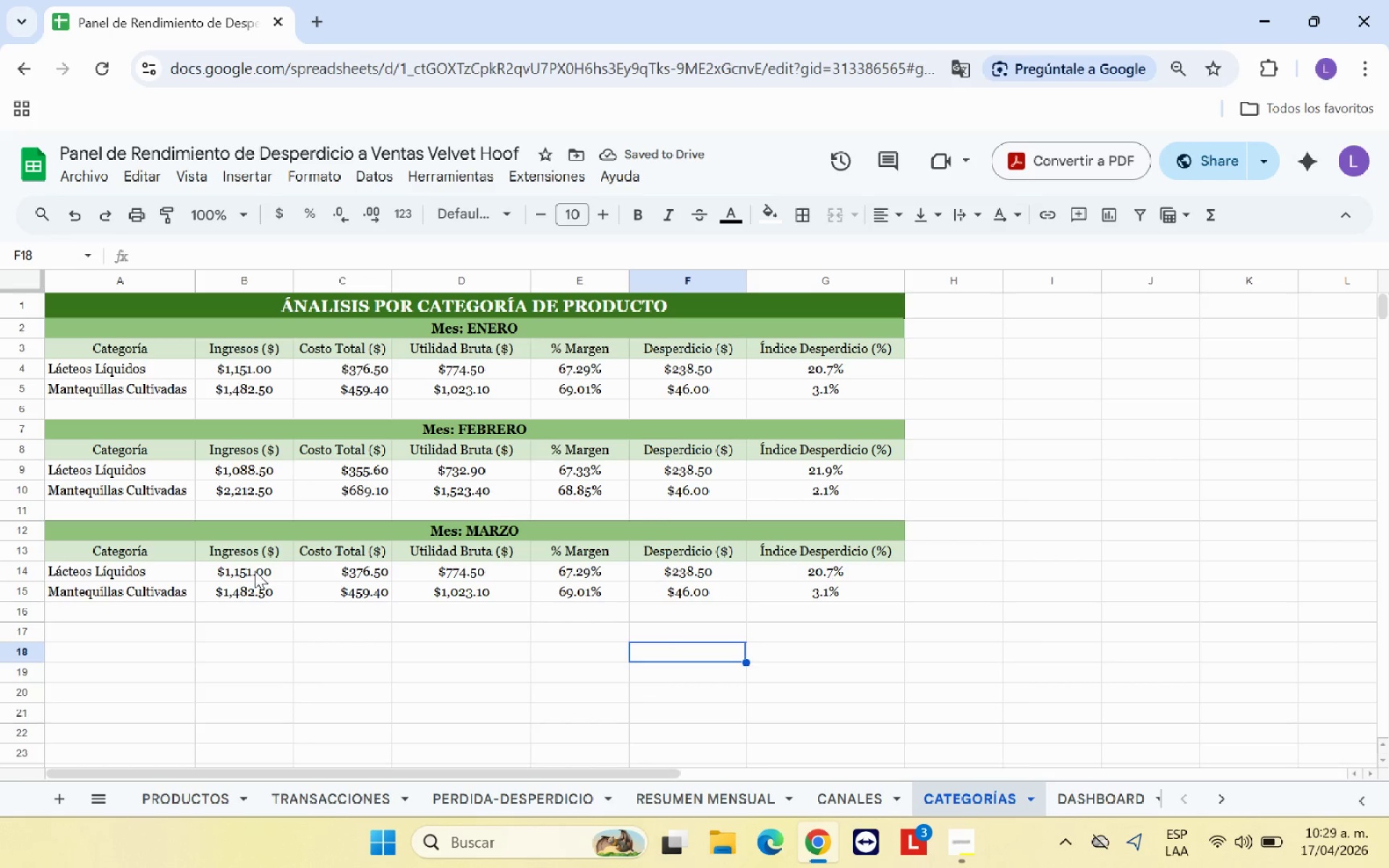 
left_click([255, 571])
 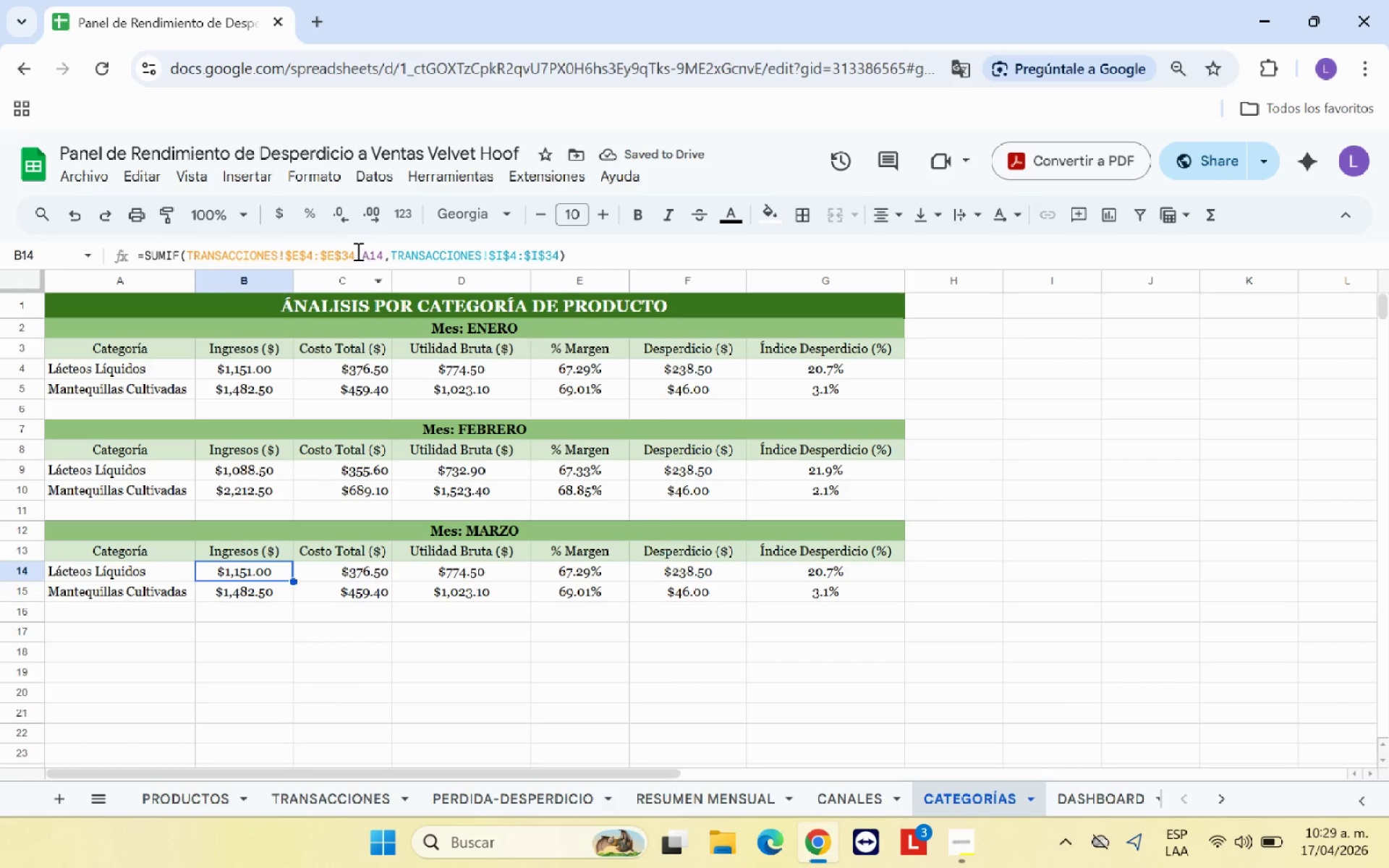 
left_click_drag(start_coordinate=[357, 251], to_coordinate=[187, 265])
 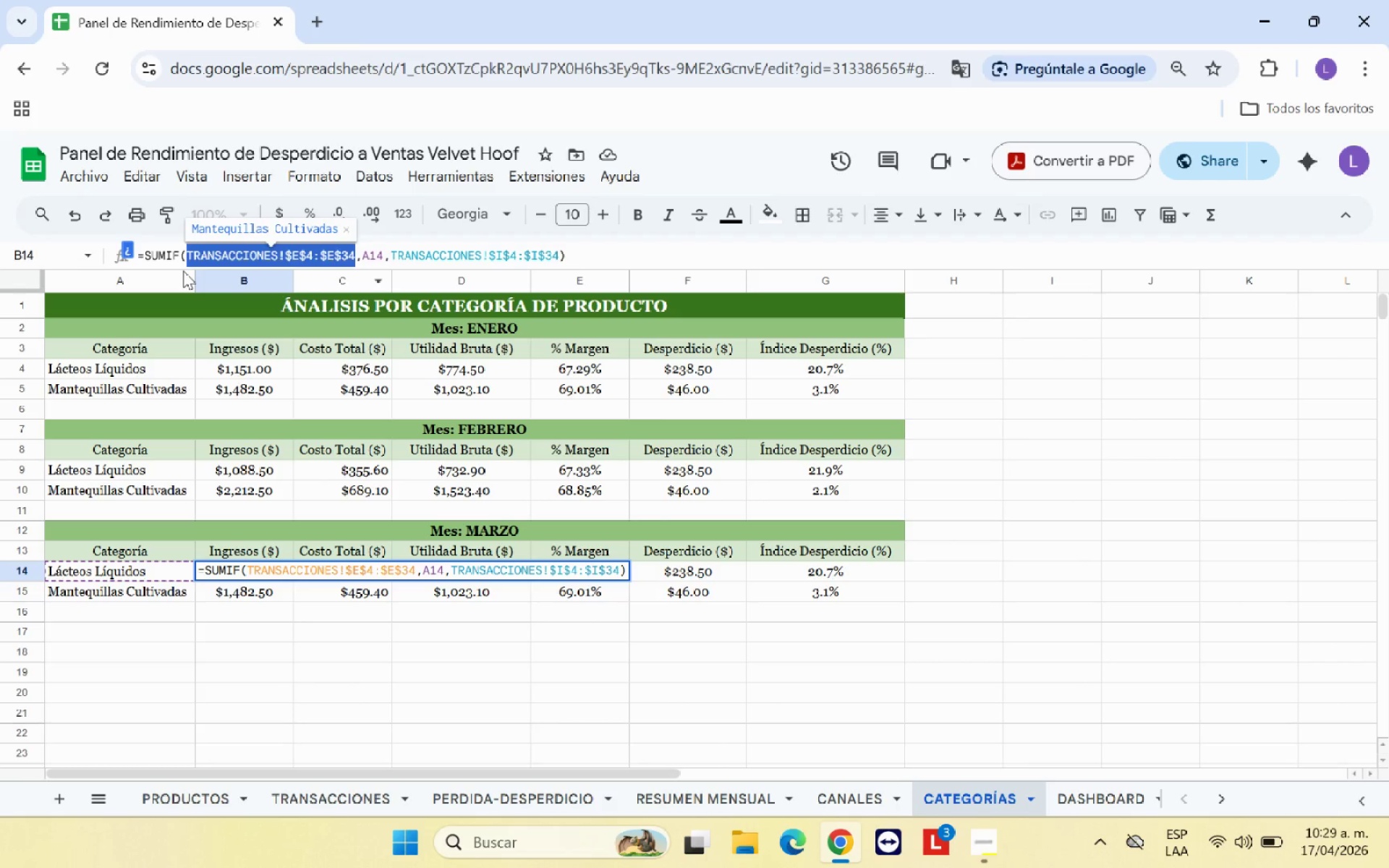 
key(Backspace)
 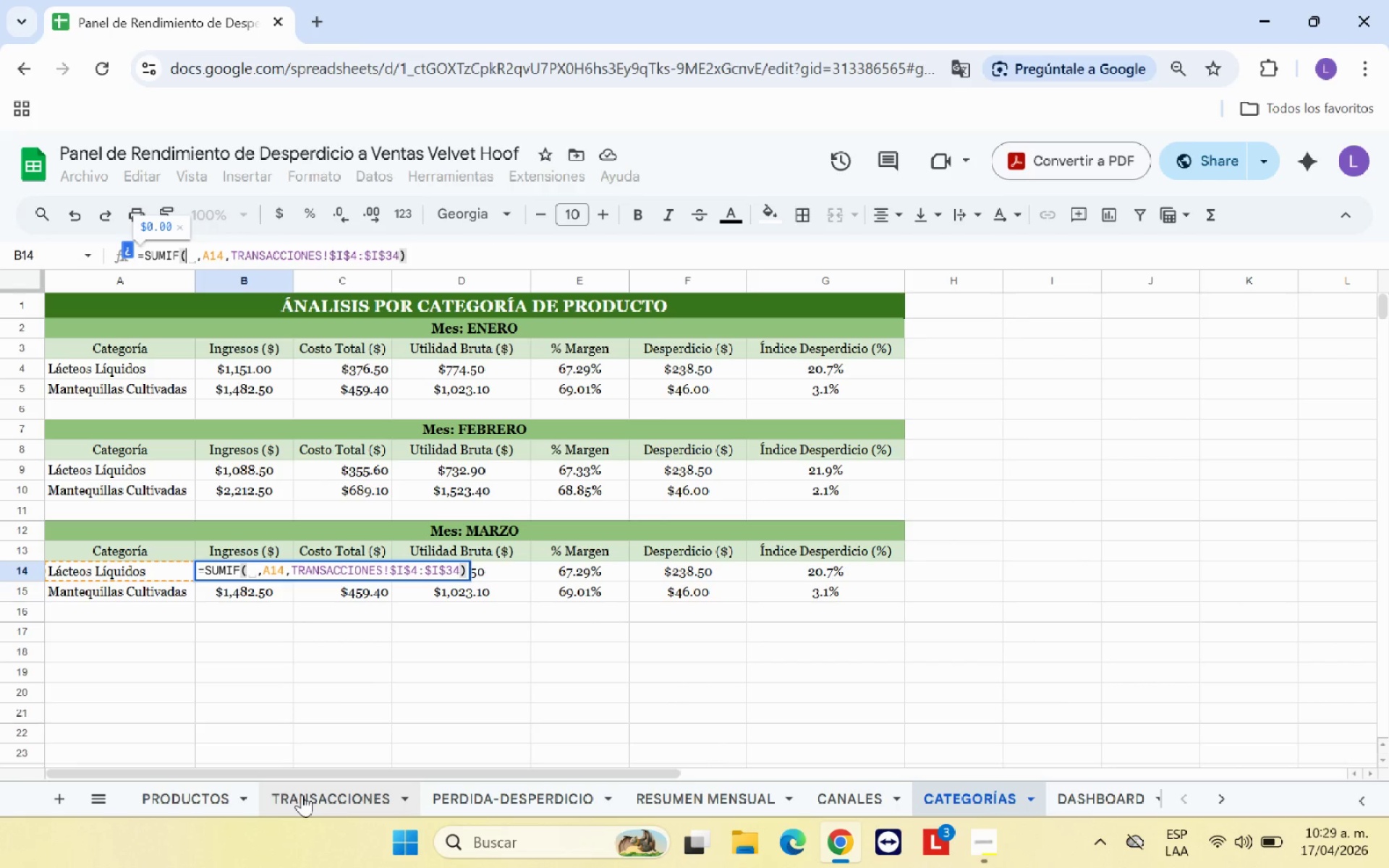 
left_click([302, 794])
 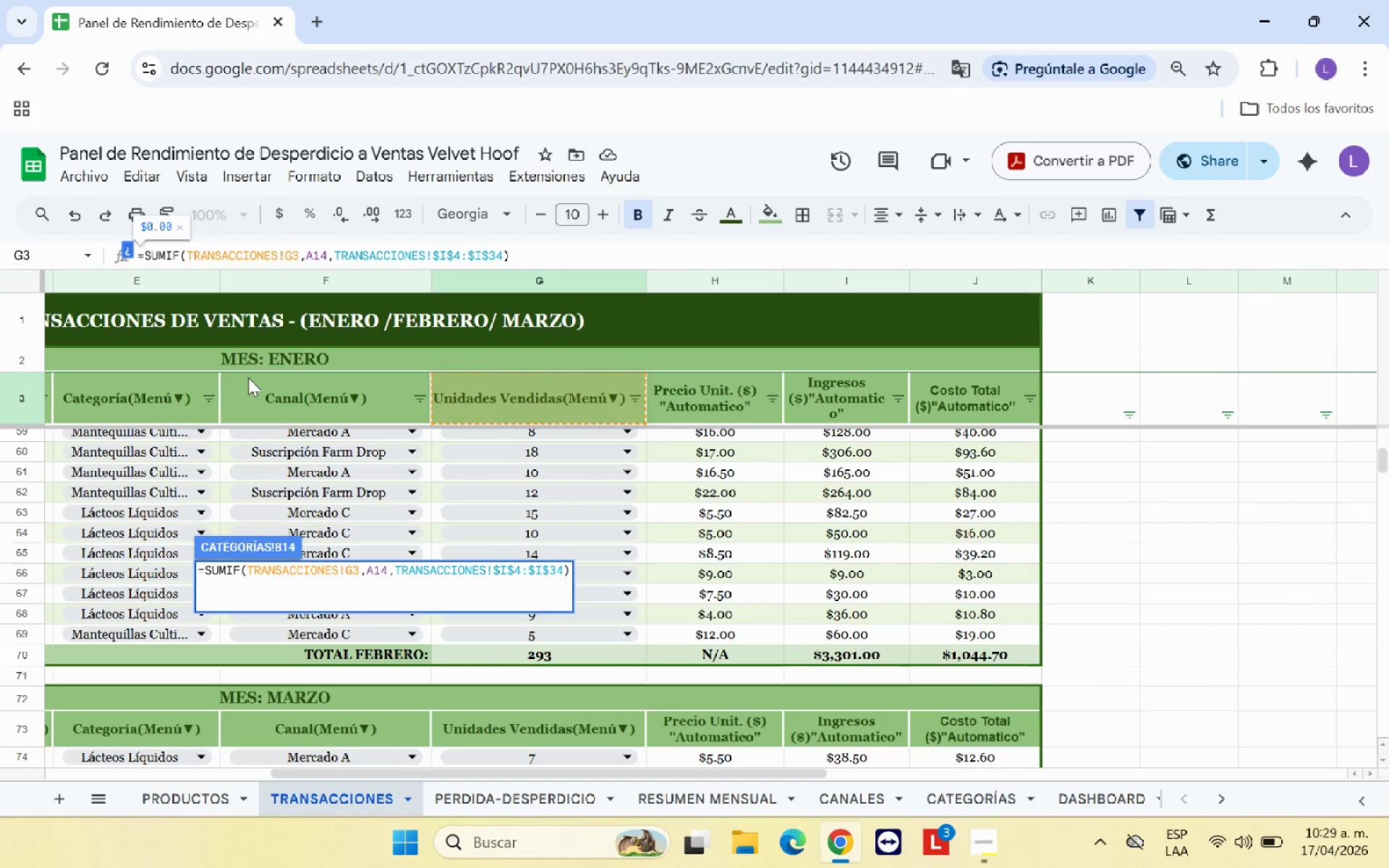 
hold_key(key=Backspace, duration=0.81)
 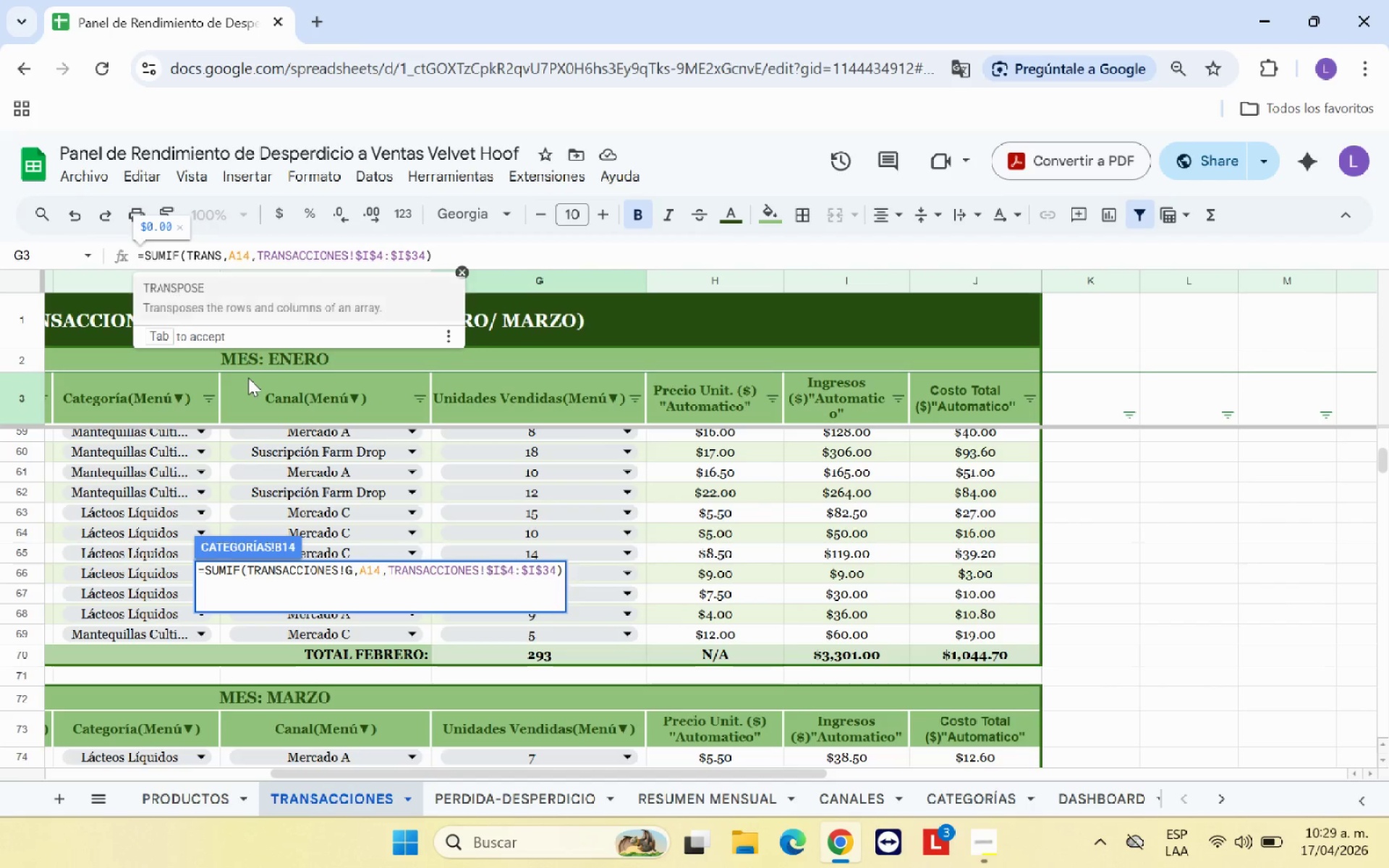 
key(Backspace)
 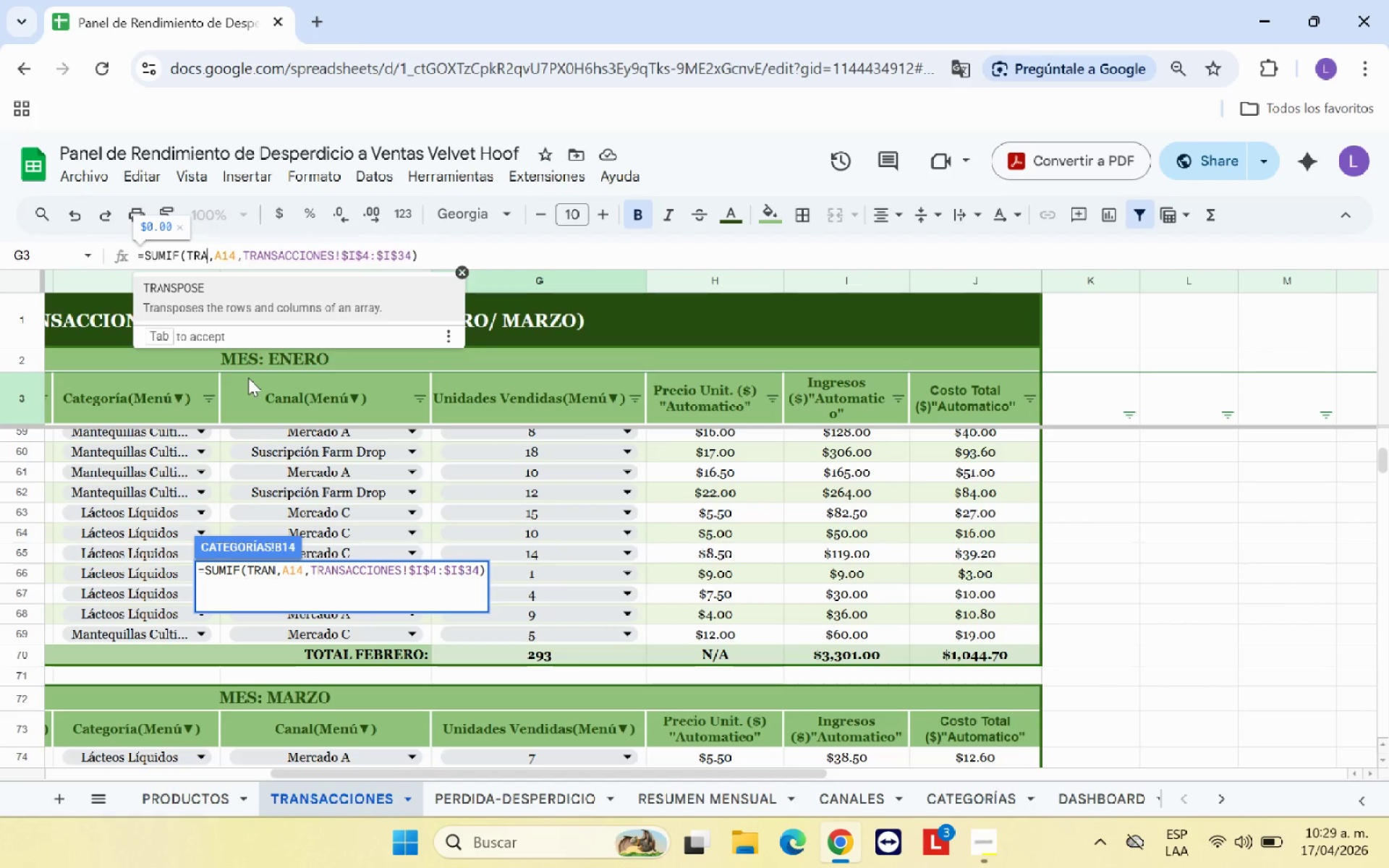 
key(Backspace)
 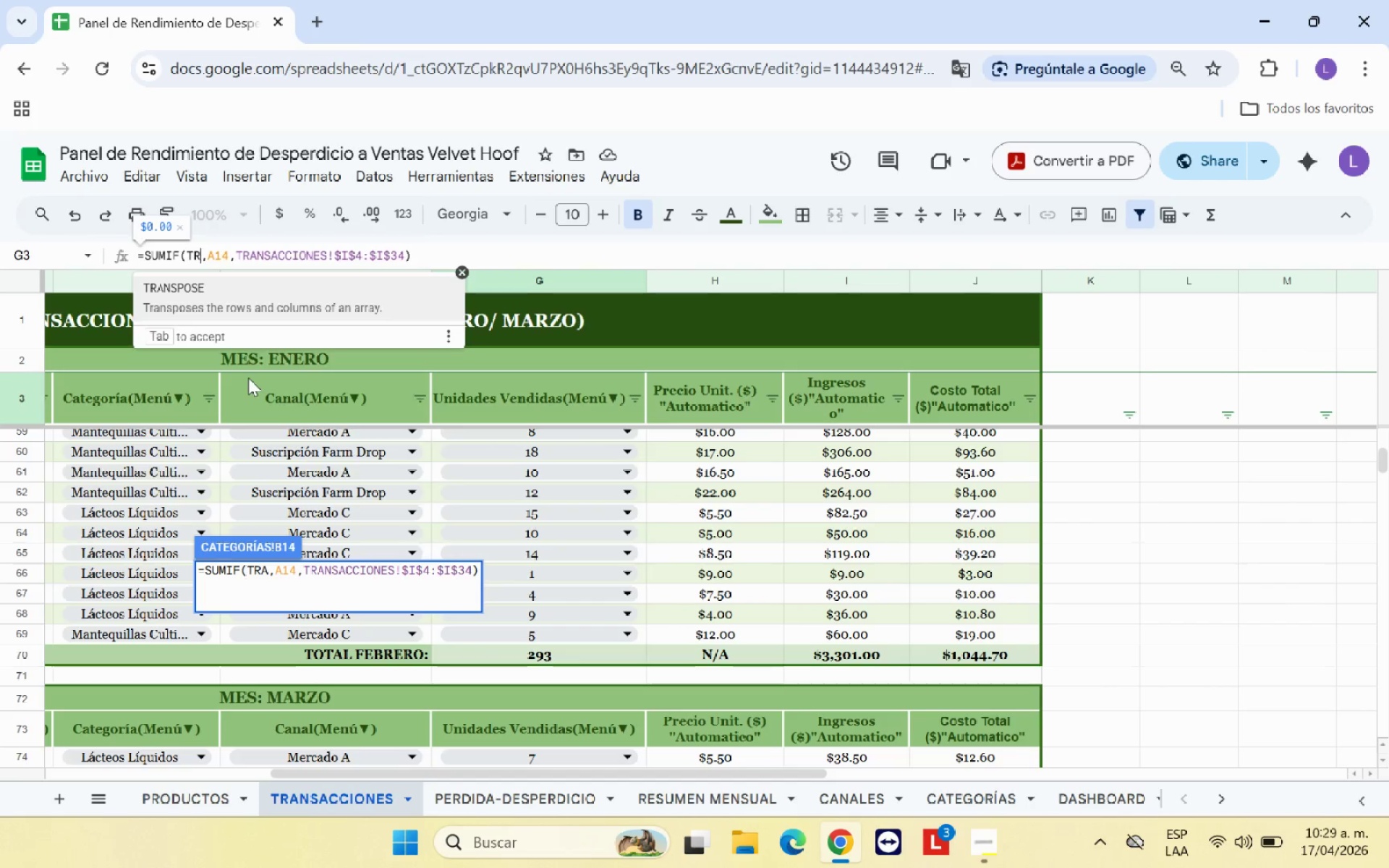 
key(Backspace)
 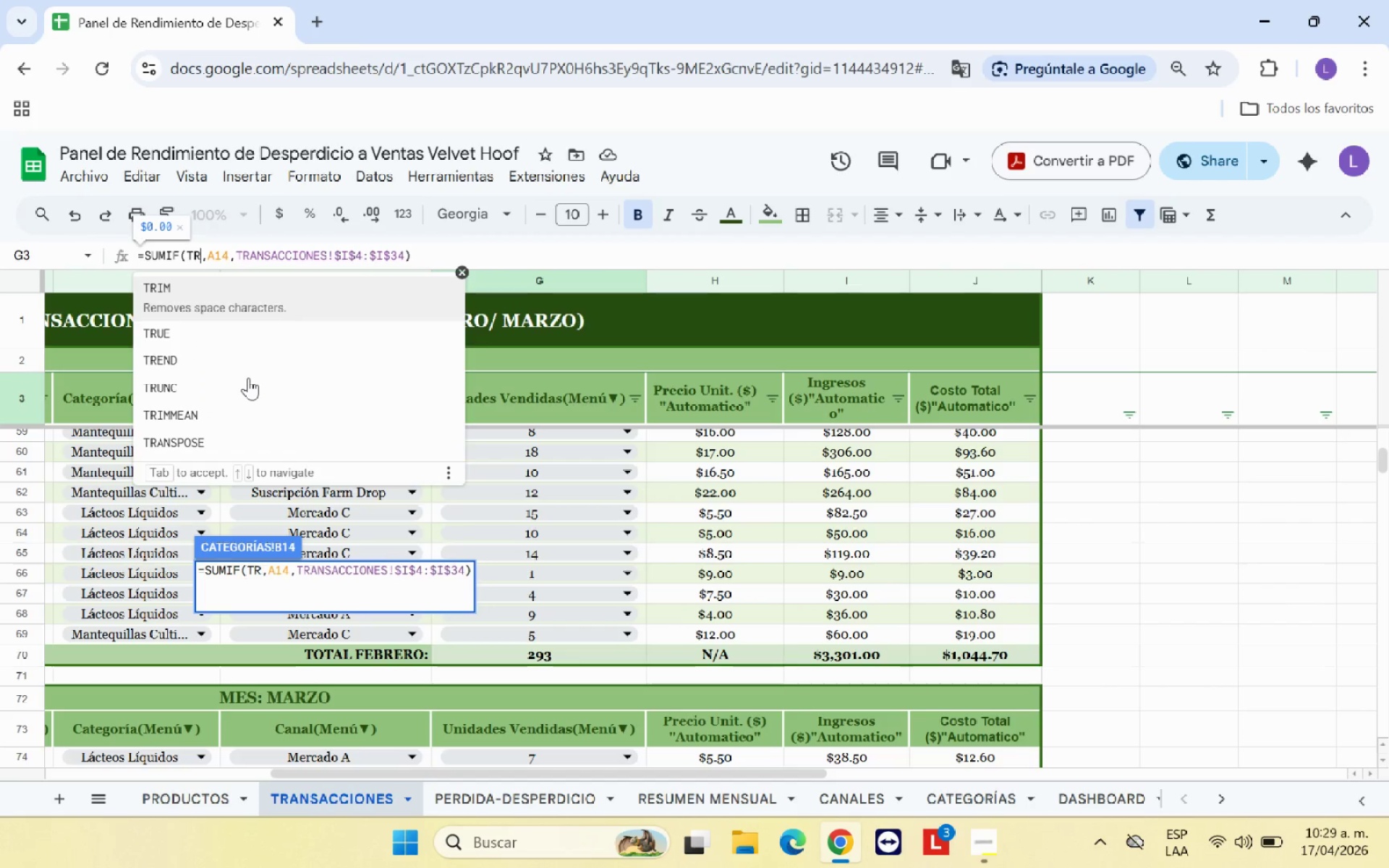 
key(Backspace)
 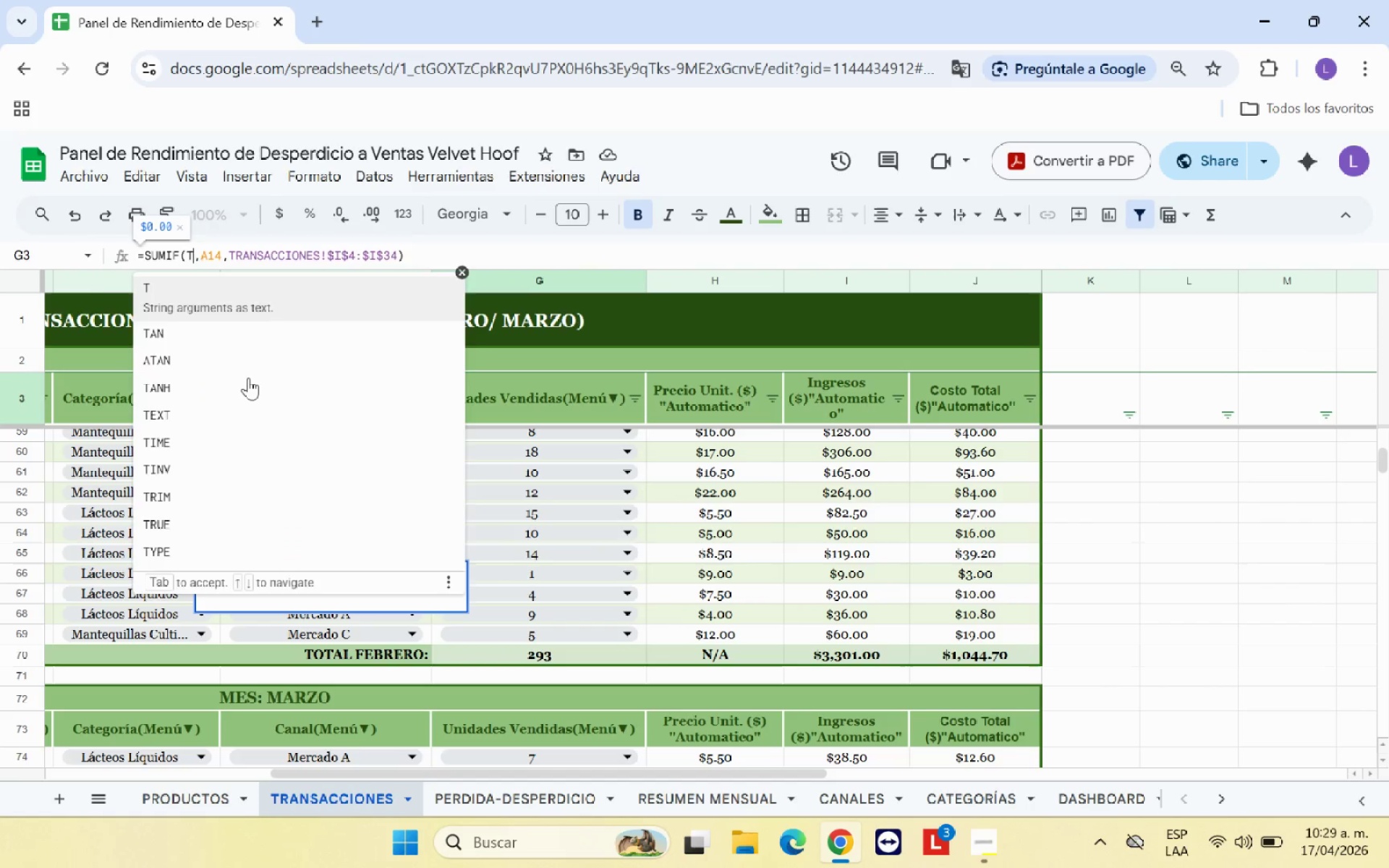 
key(Backspace)
 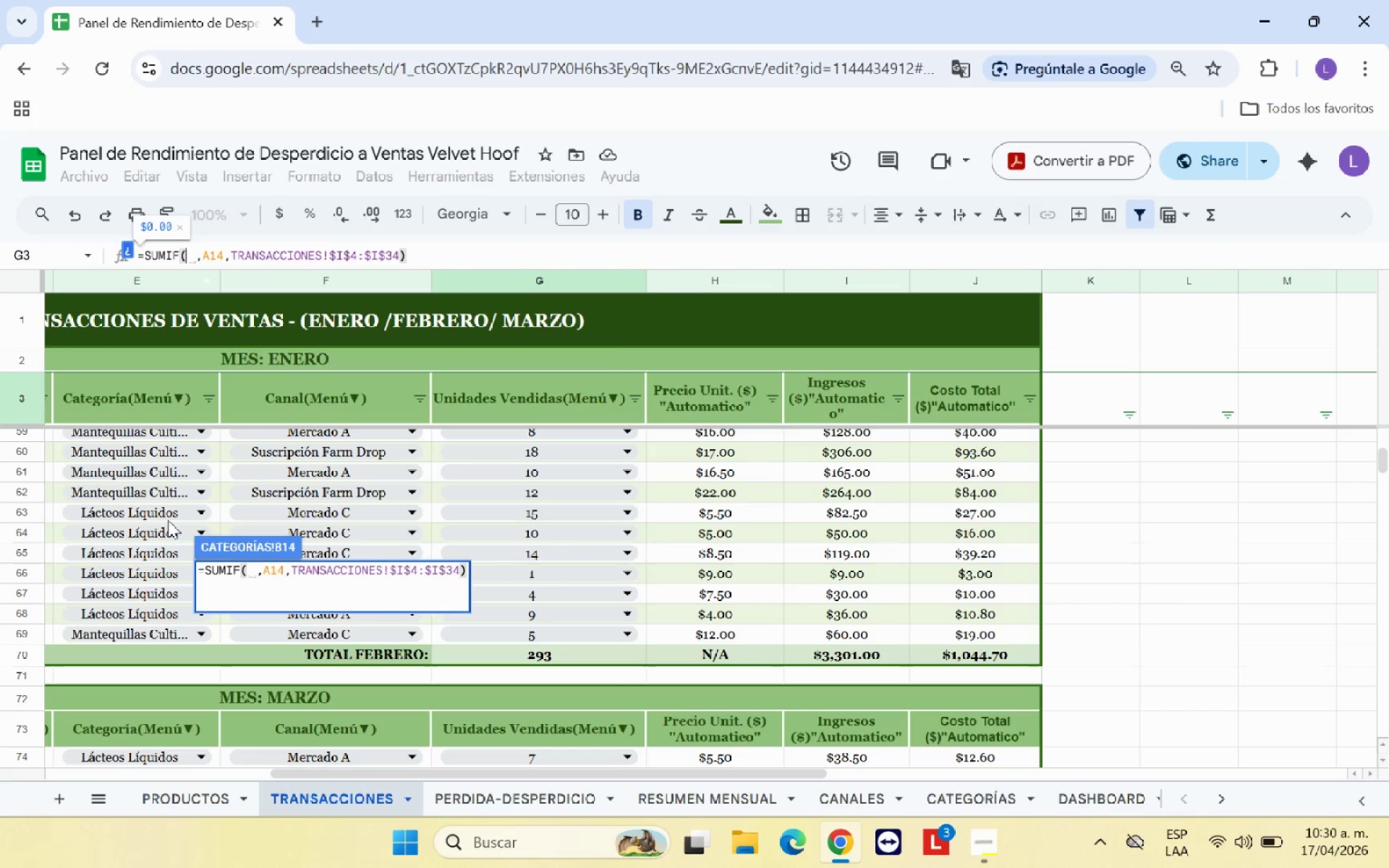 
scroll: coordinate [116, 524], scroll_direction: down, amount: 2.0
 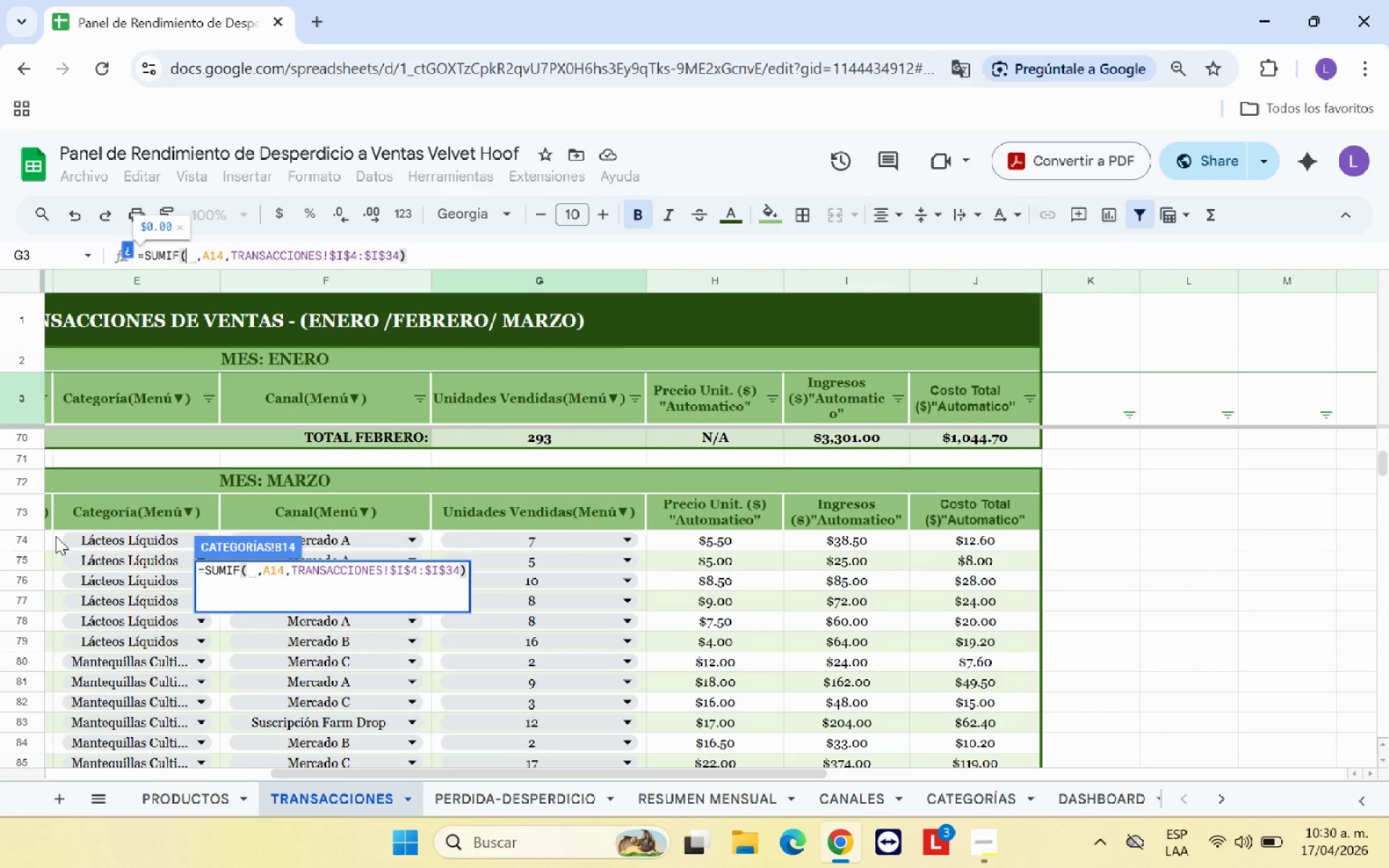 
left_click_drag(start_coordinate=[56, 535], to_coordinate=[106, 633])
 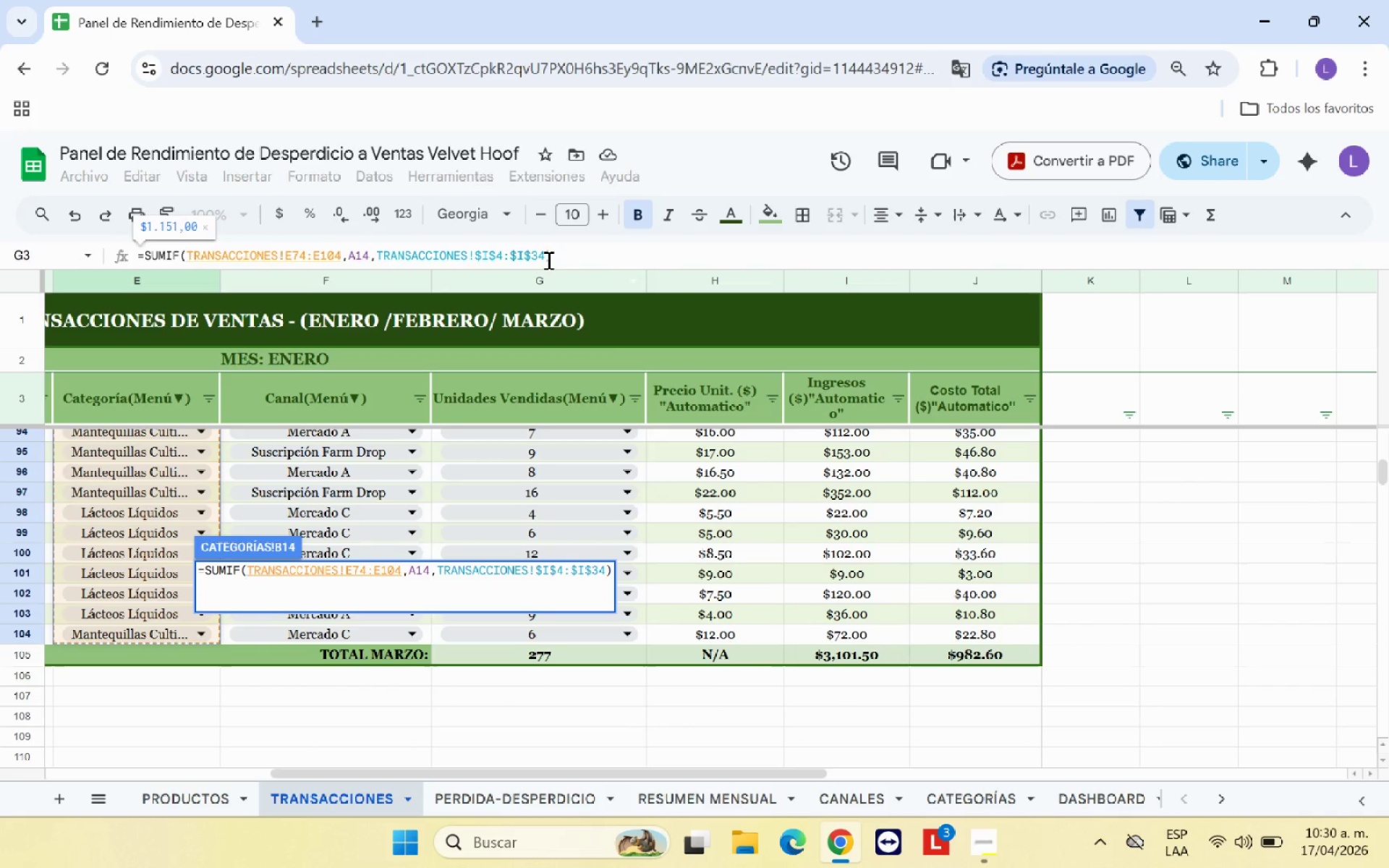 
left_click_drag(start_coordinate=[547, 258], to_coordinate=[379, 257])
 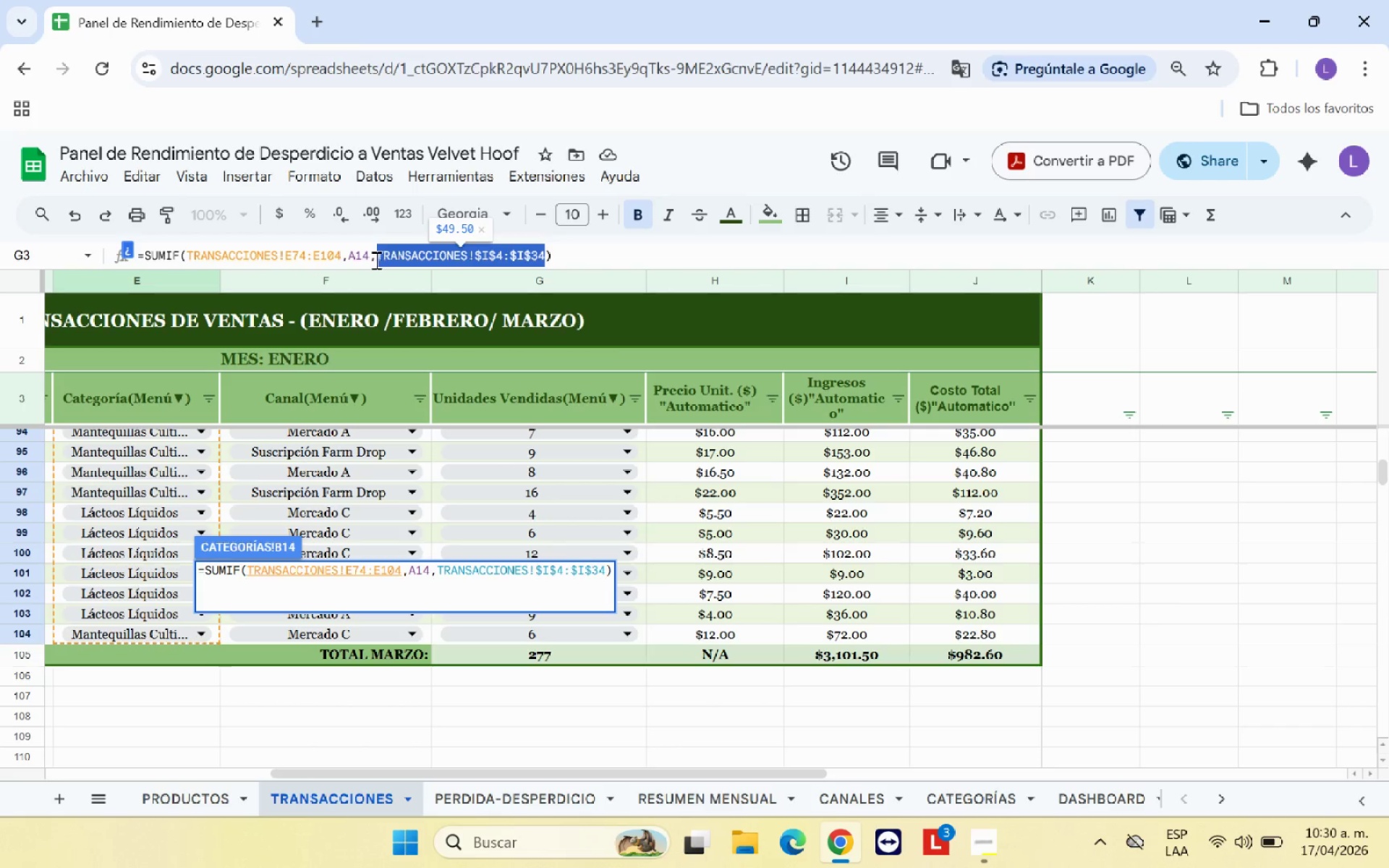 
key(Backspace)
 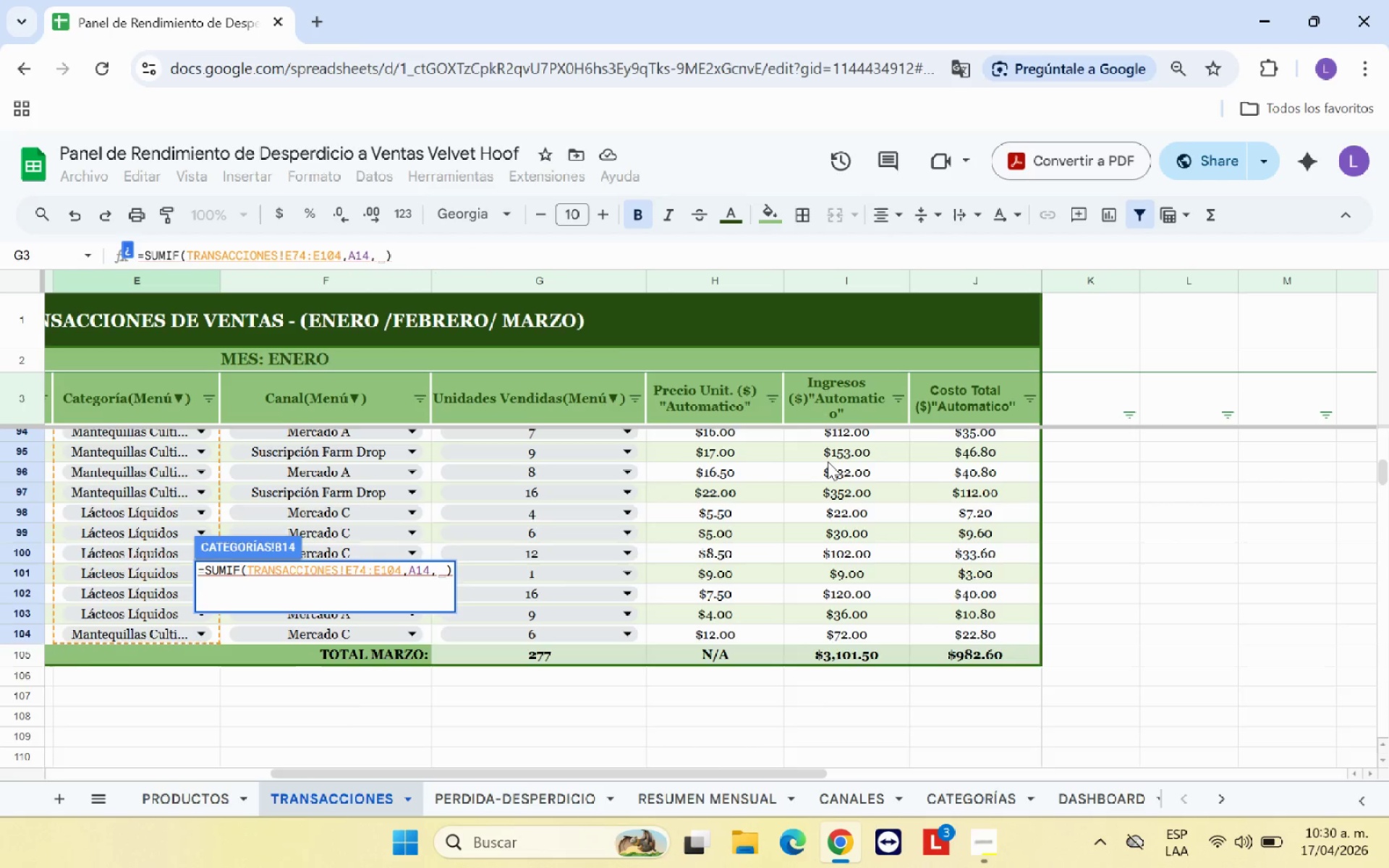 
scroll: coordinate [865, 470], scroll_direction: up, amount: 4.0
 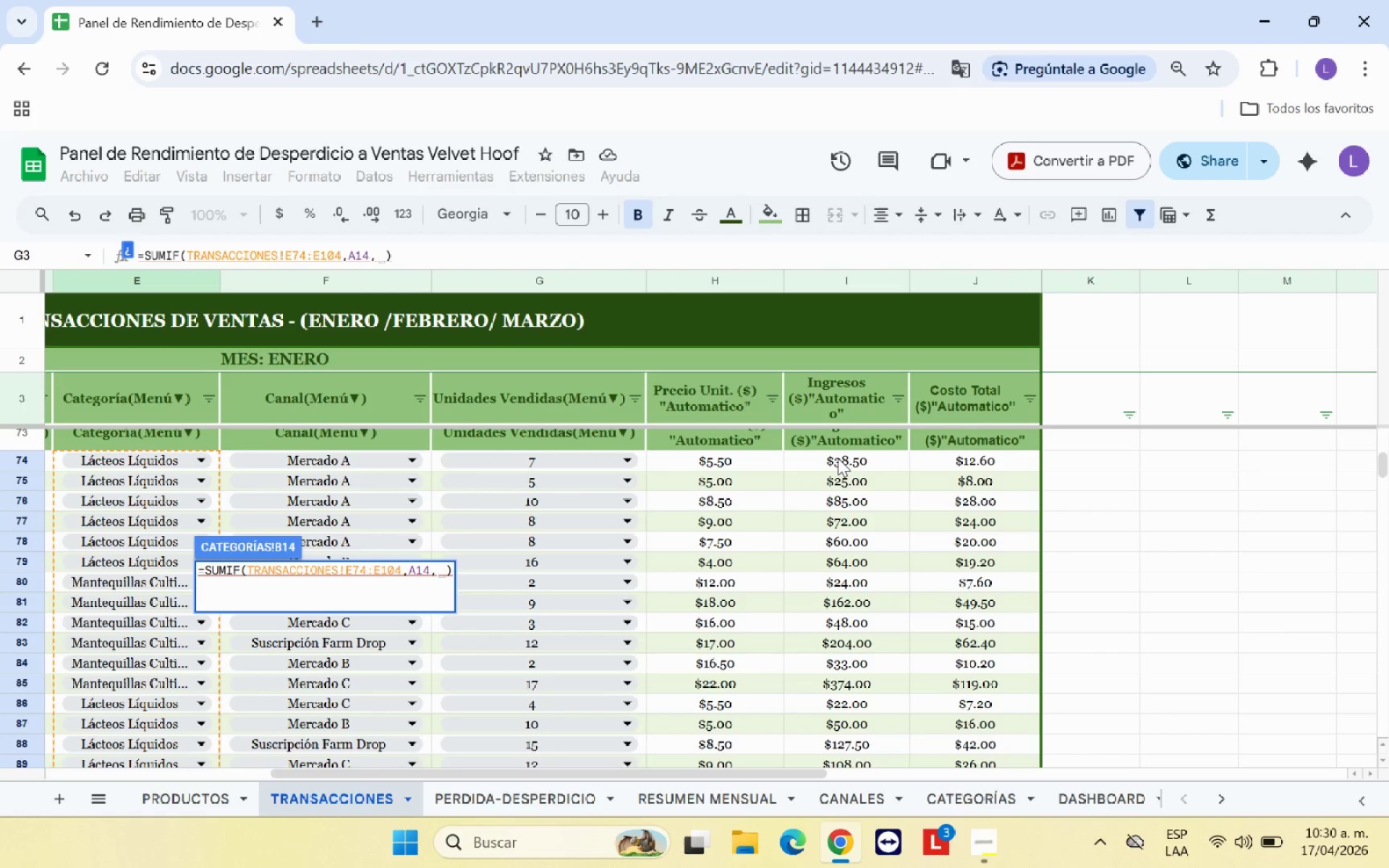 
left_click_drag(start_coordinate=[837, 457], to_coordinate=[845, 710])
 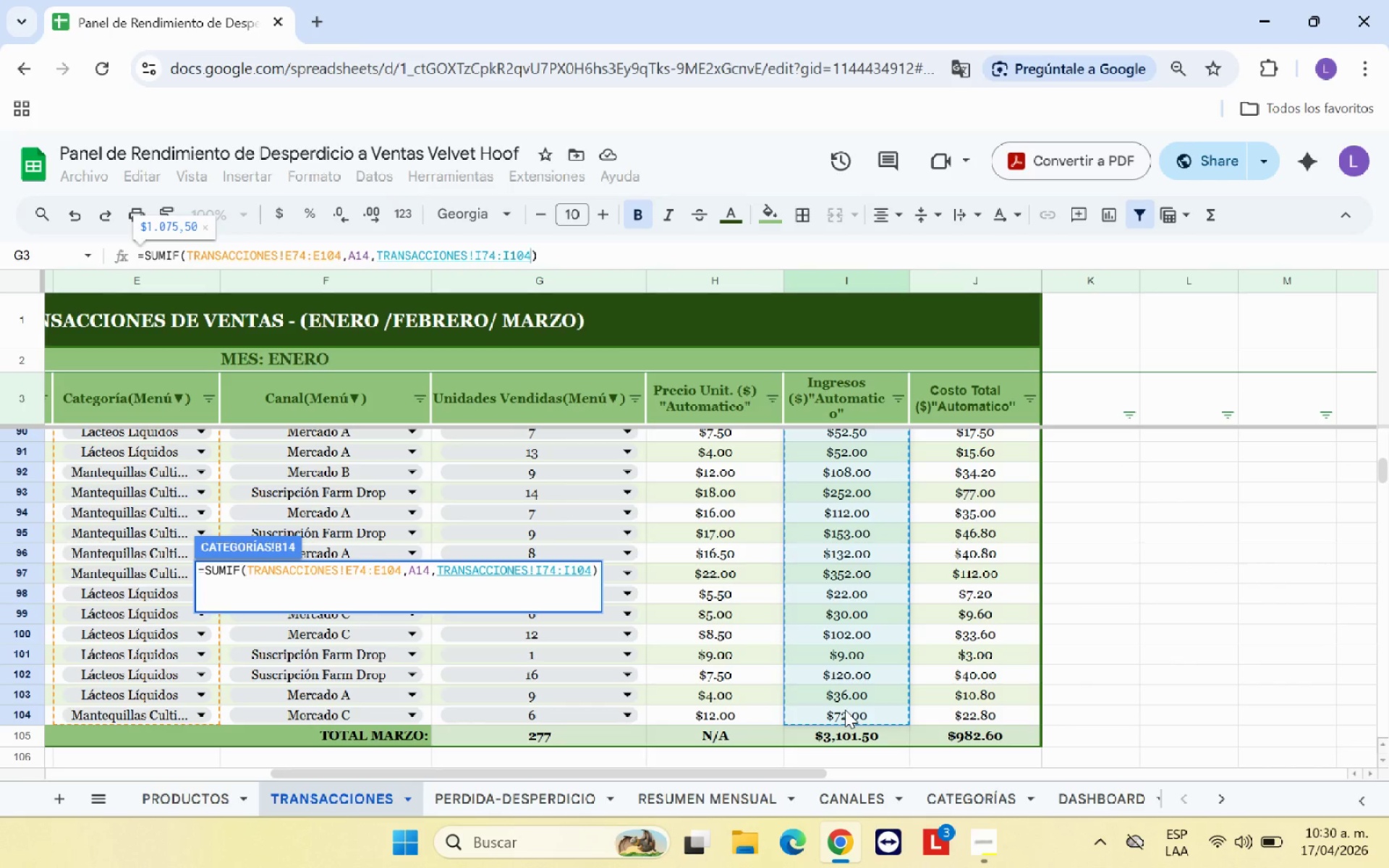 
key(Enter)
 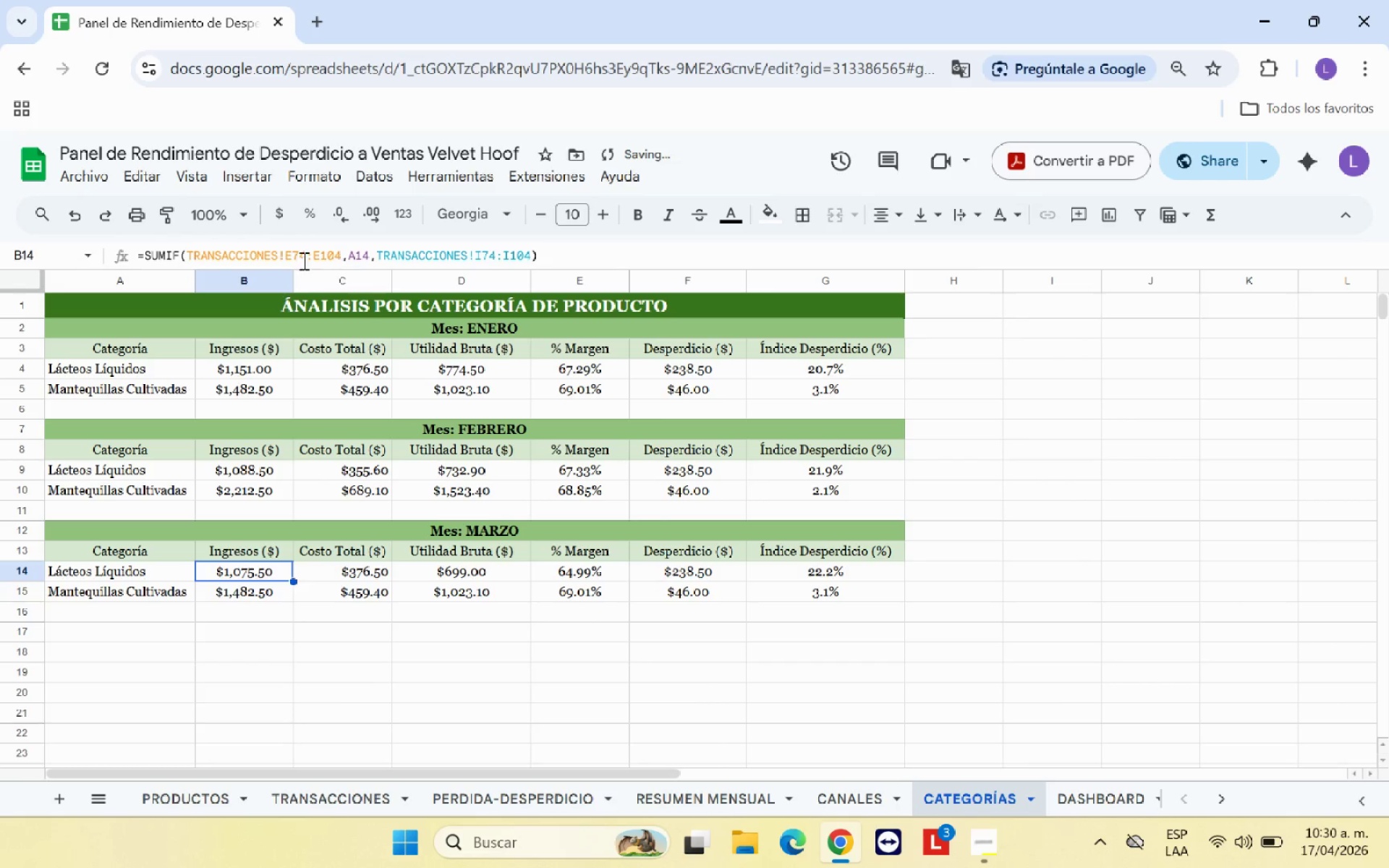 
left_click([287, 254])
 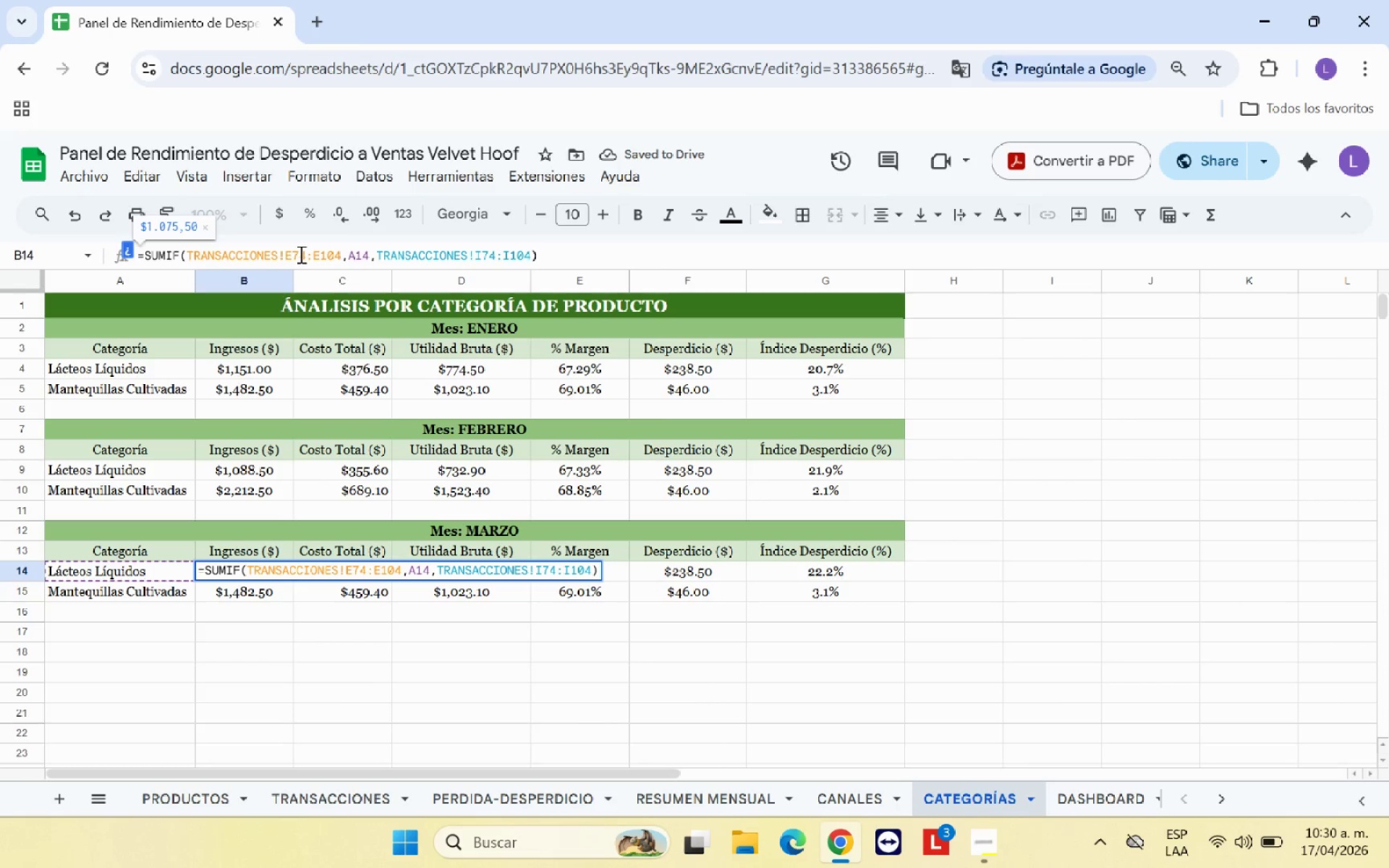 
key(Shift+4)
 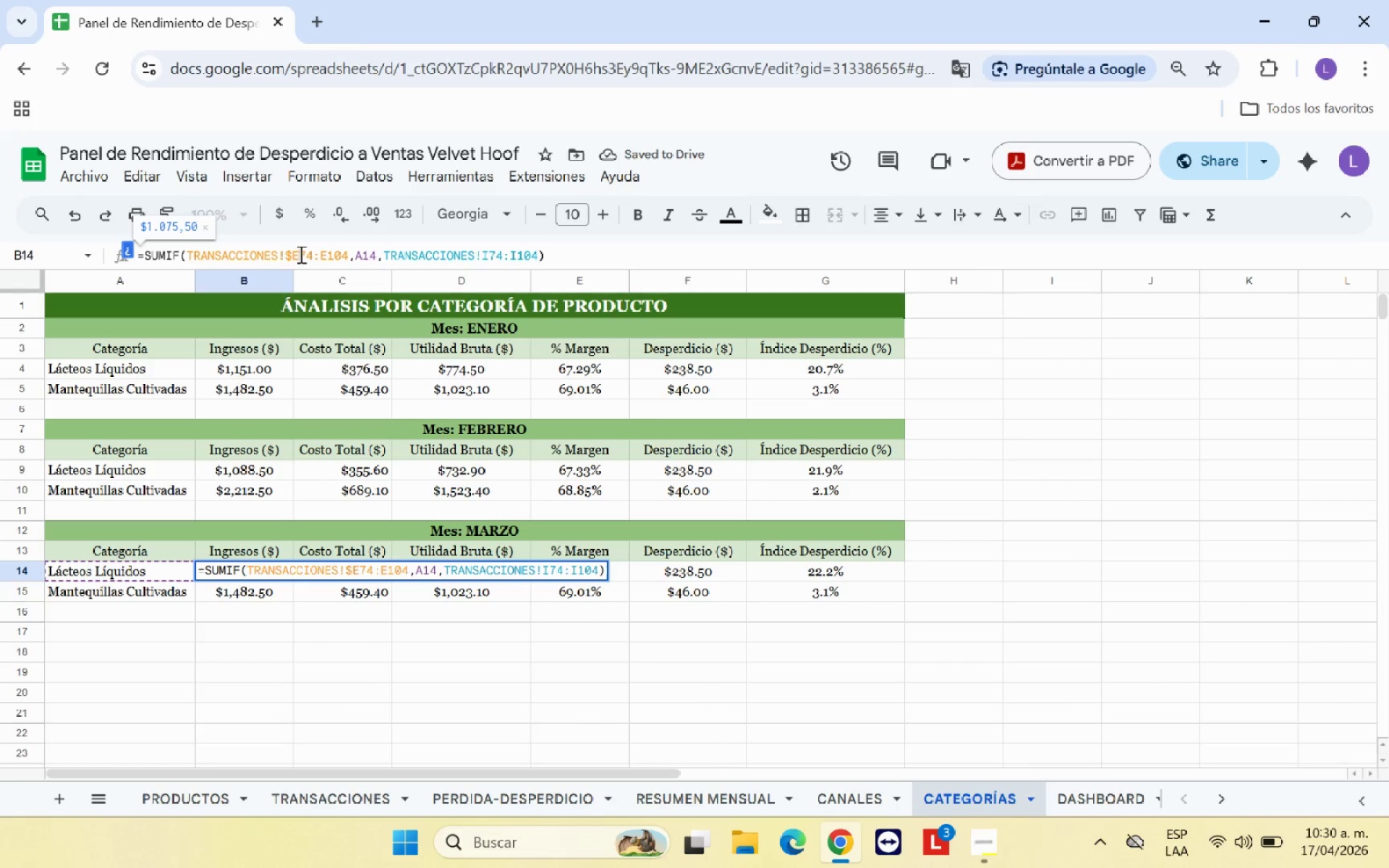 
key(ArrowRight)
 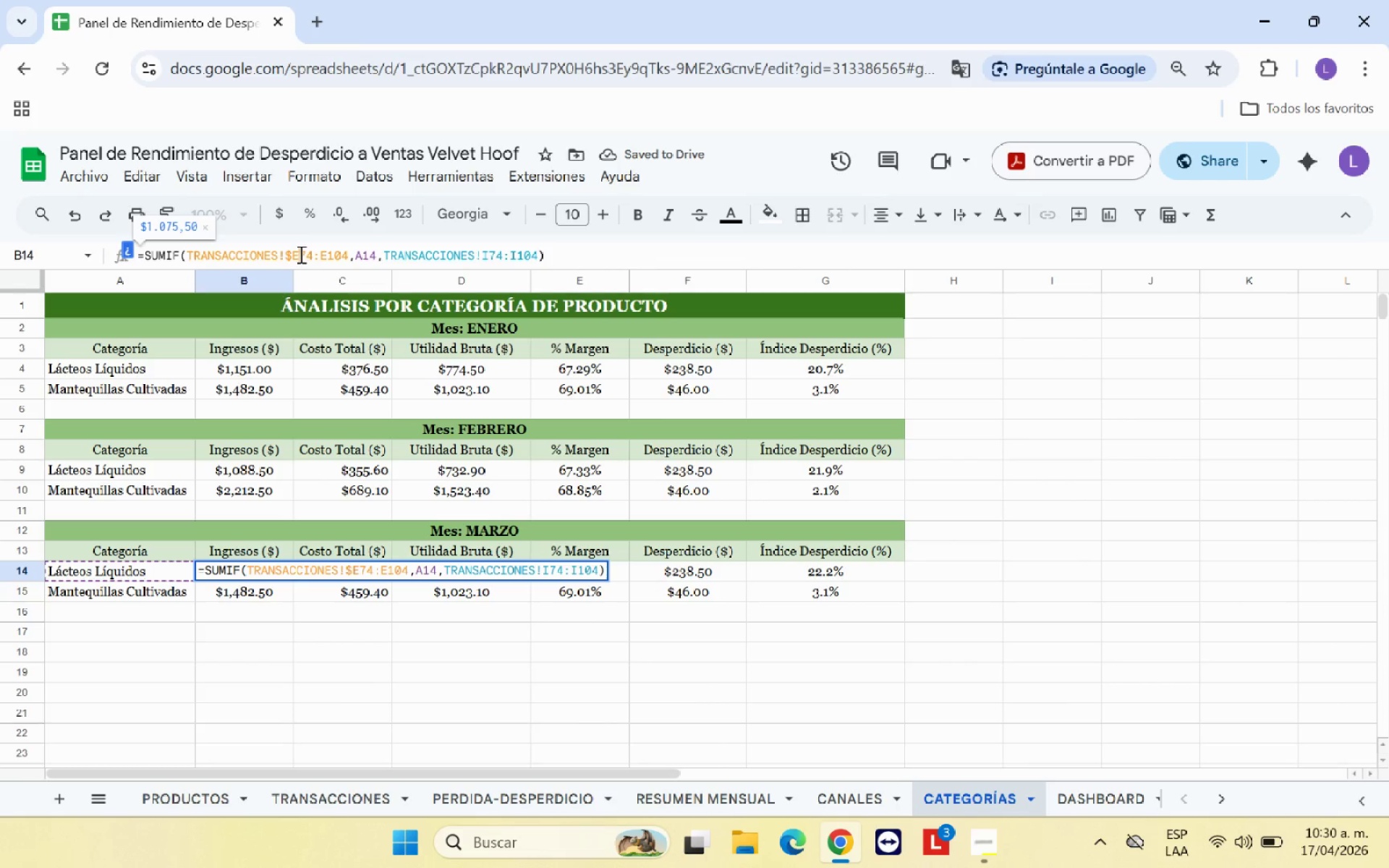 
key(Shift+ShiftRight)
 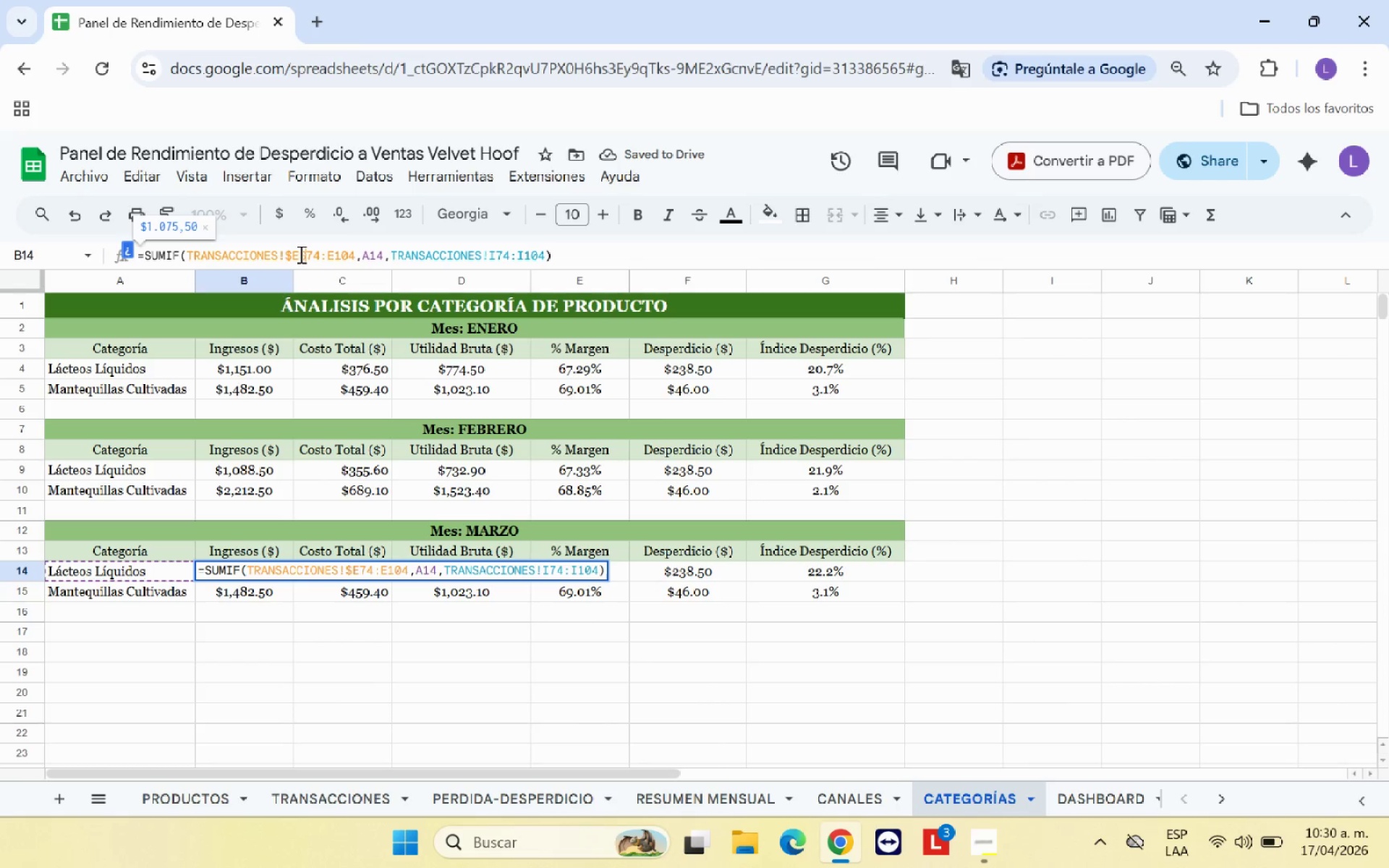 
key(Shift+4)
 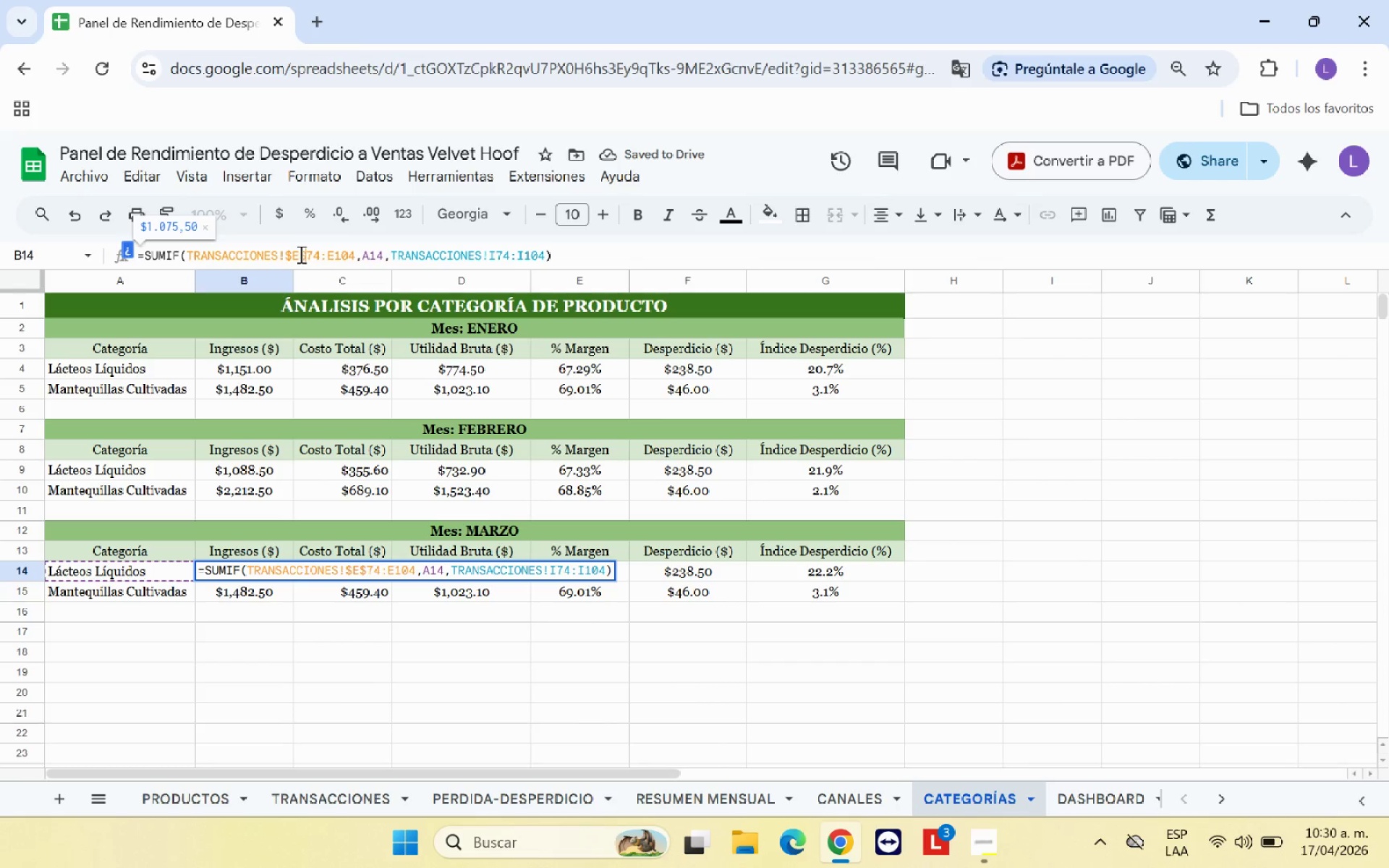 
key(ArrowRight)
 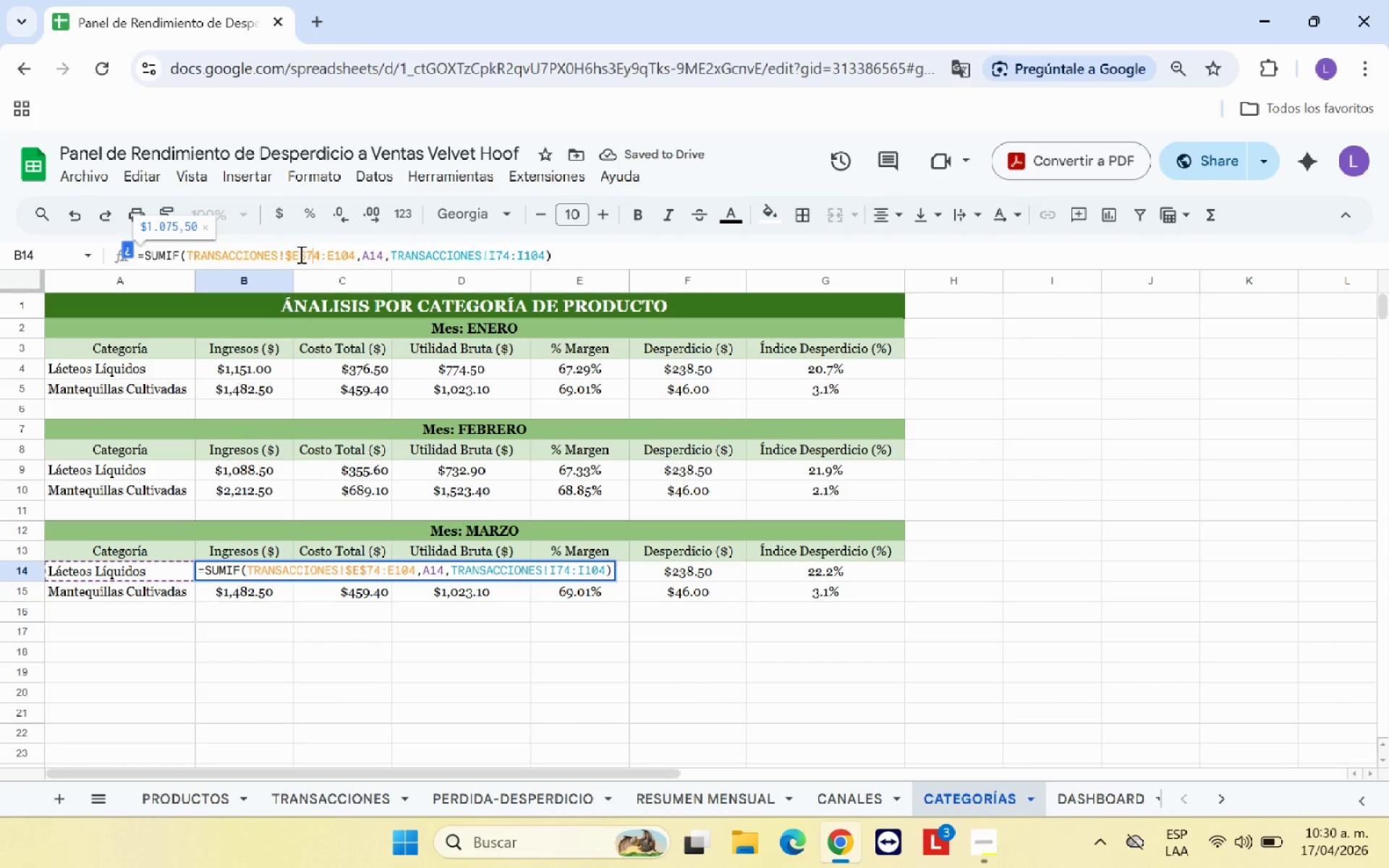 
key(ArrowRight)
 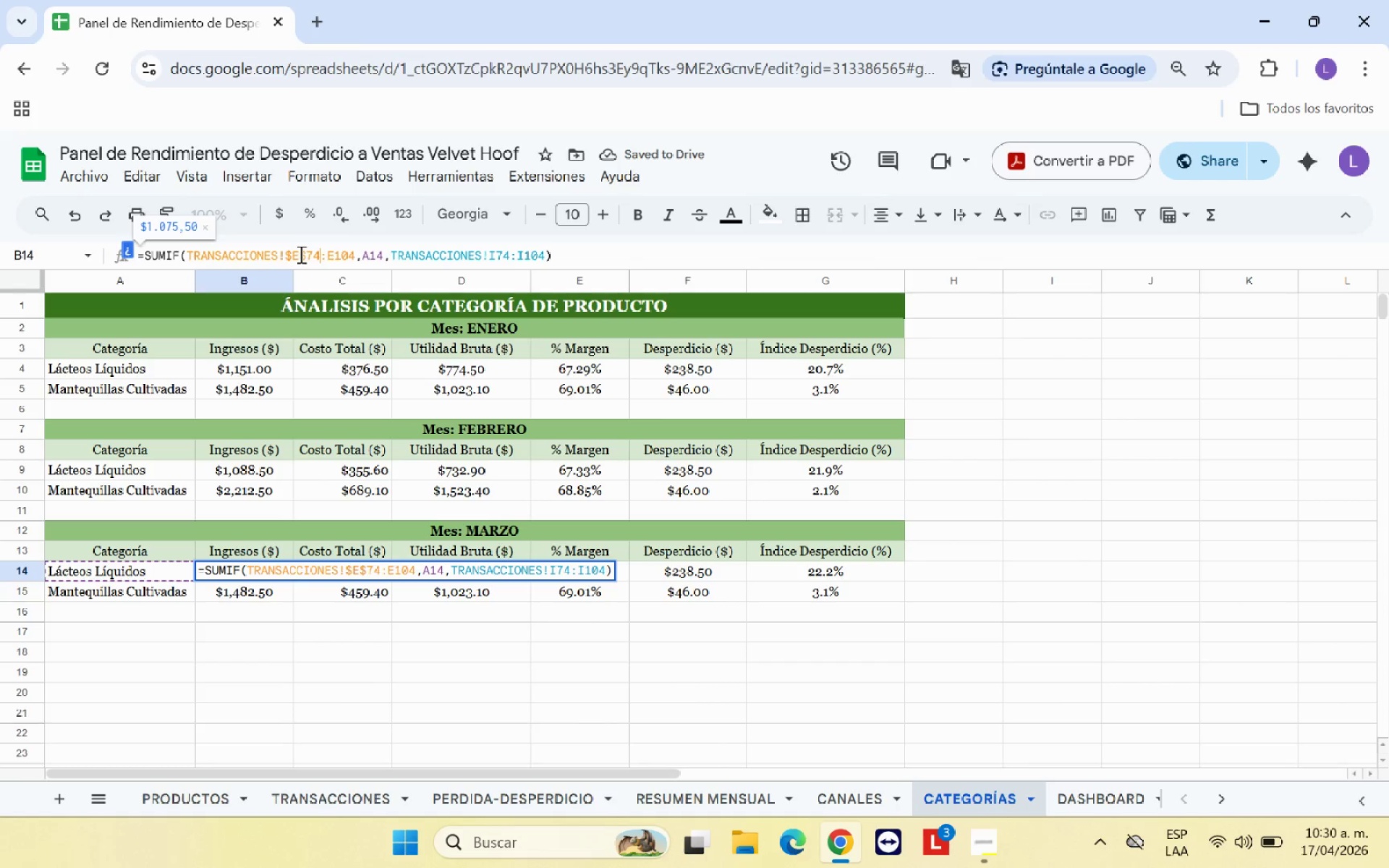 
key(ArrowRight)
 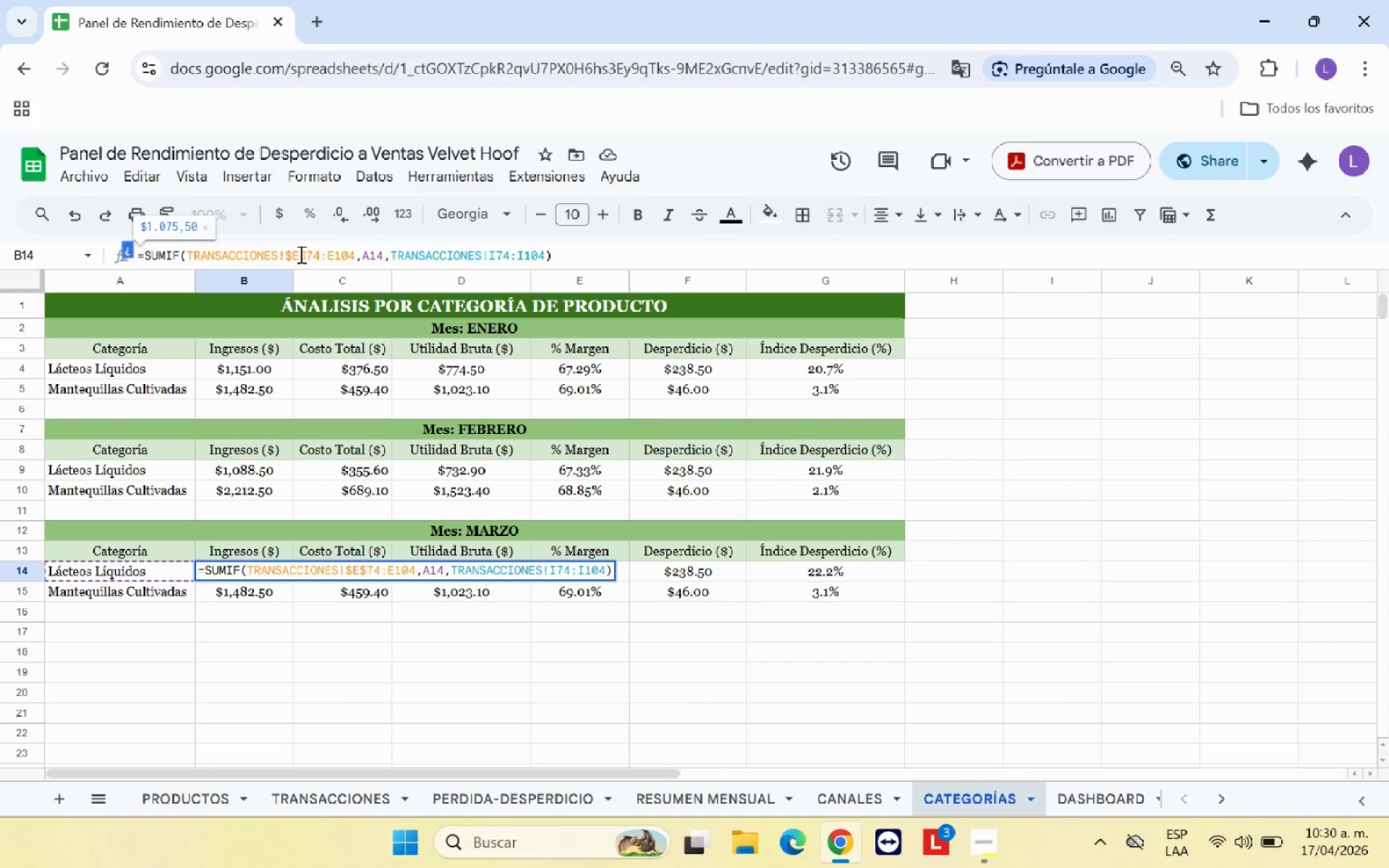 
key(Shift+ShiftRight)
 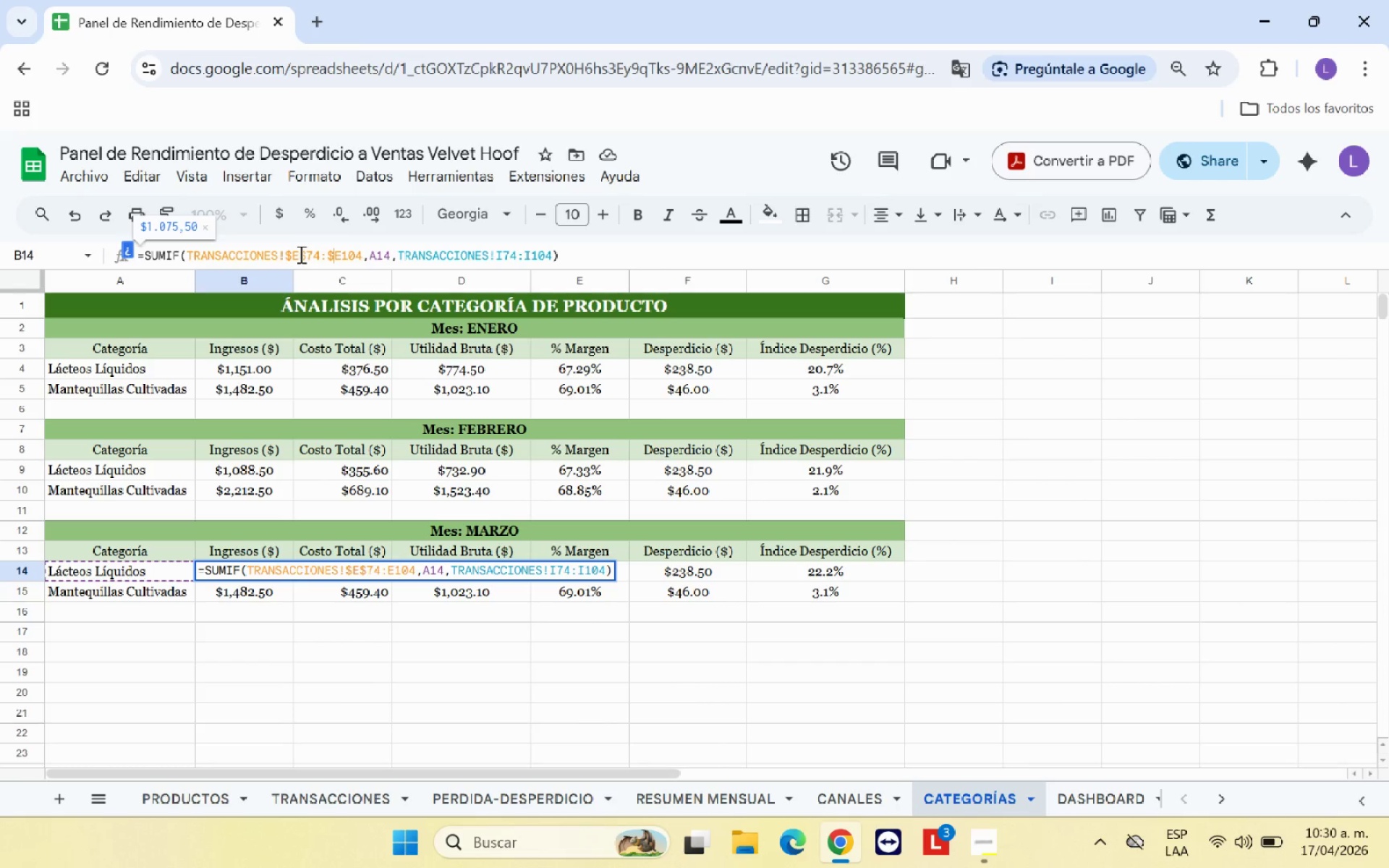 
key(Shift+4)
 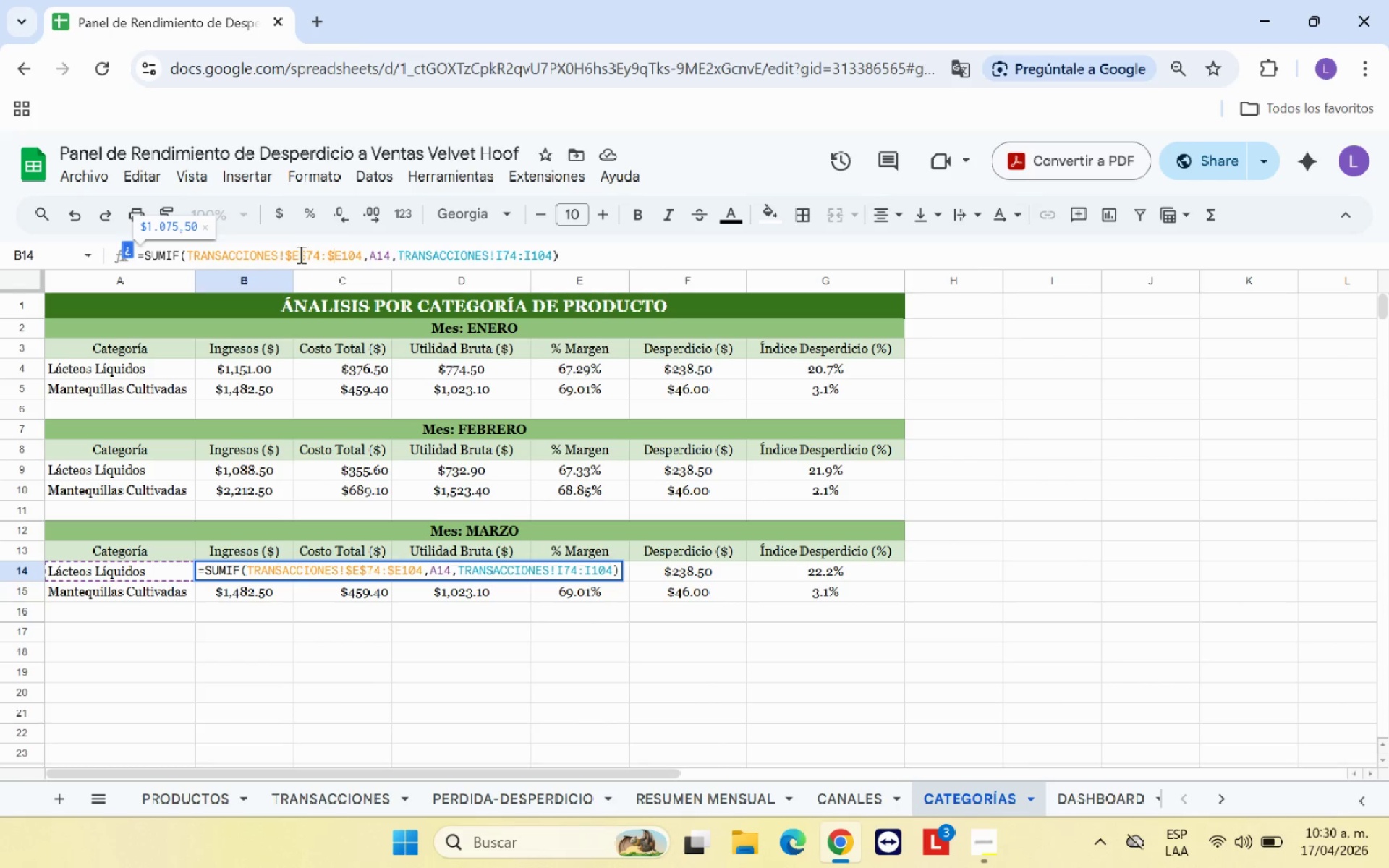 
key(ArrowRight)
 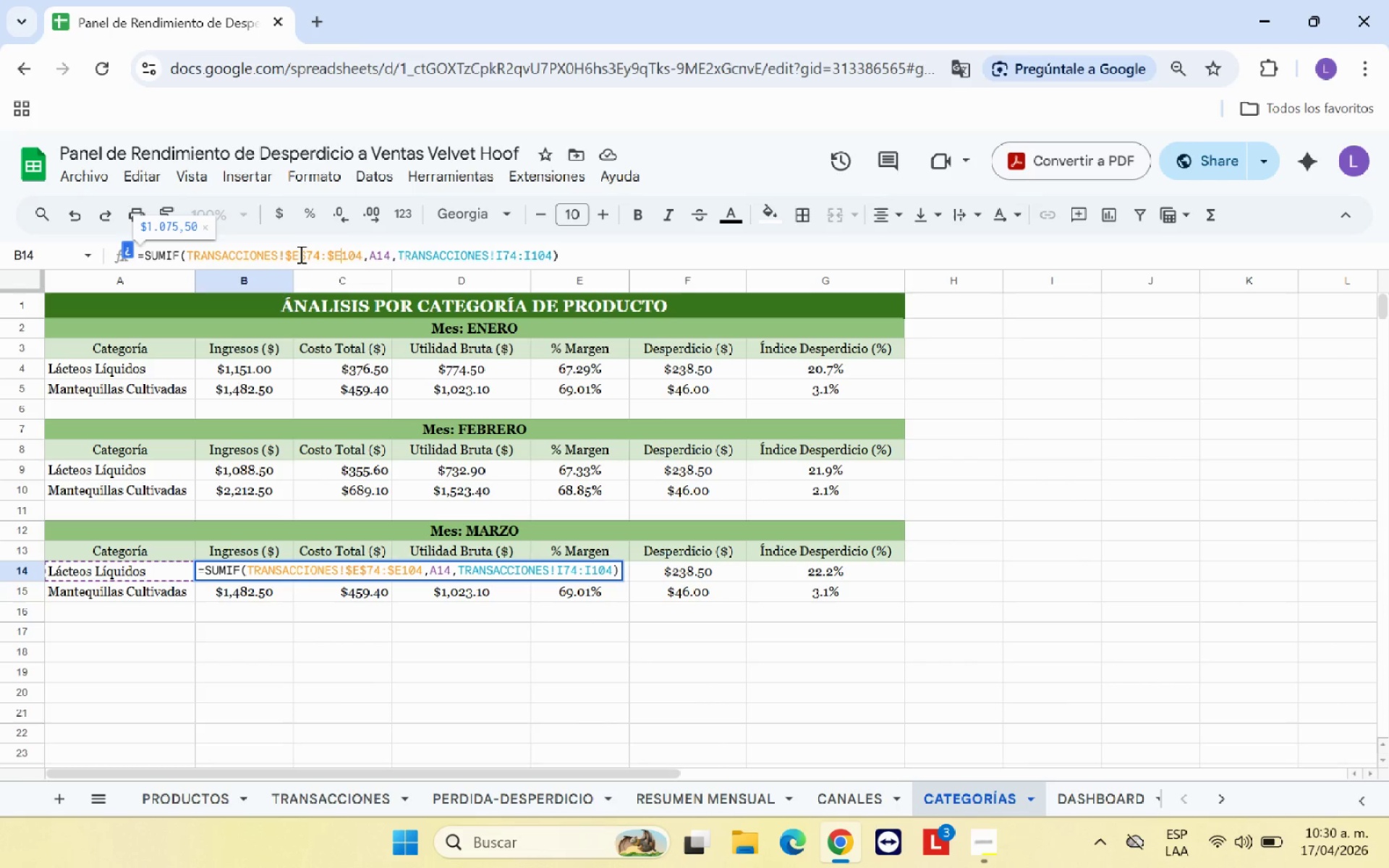 
key(Shift+ShiftRight)
 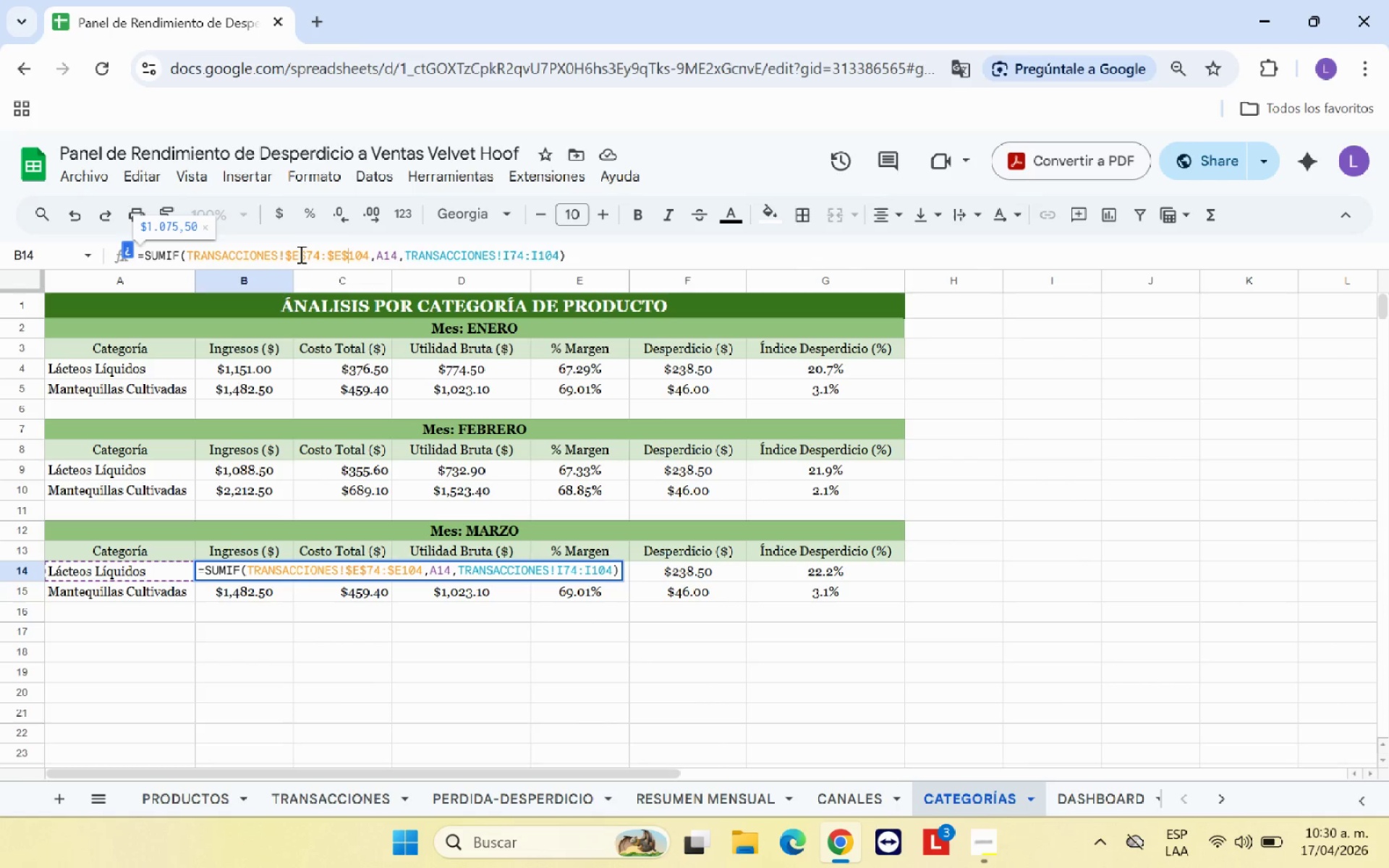 
key(Shift+4)
 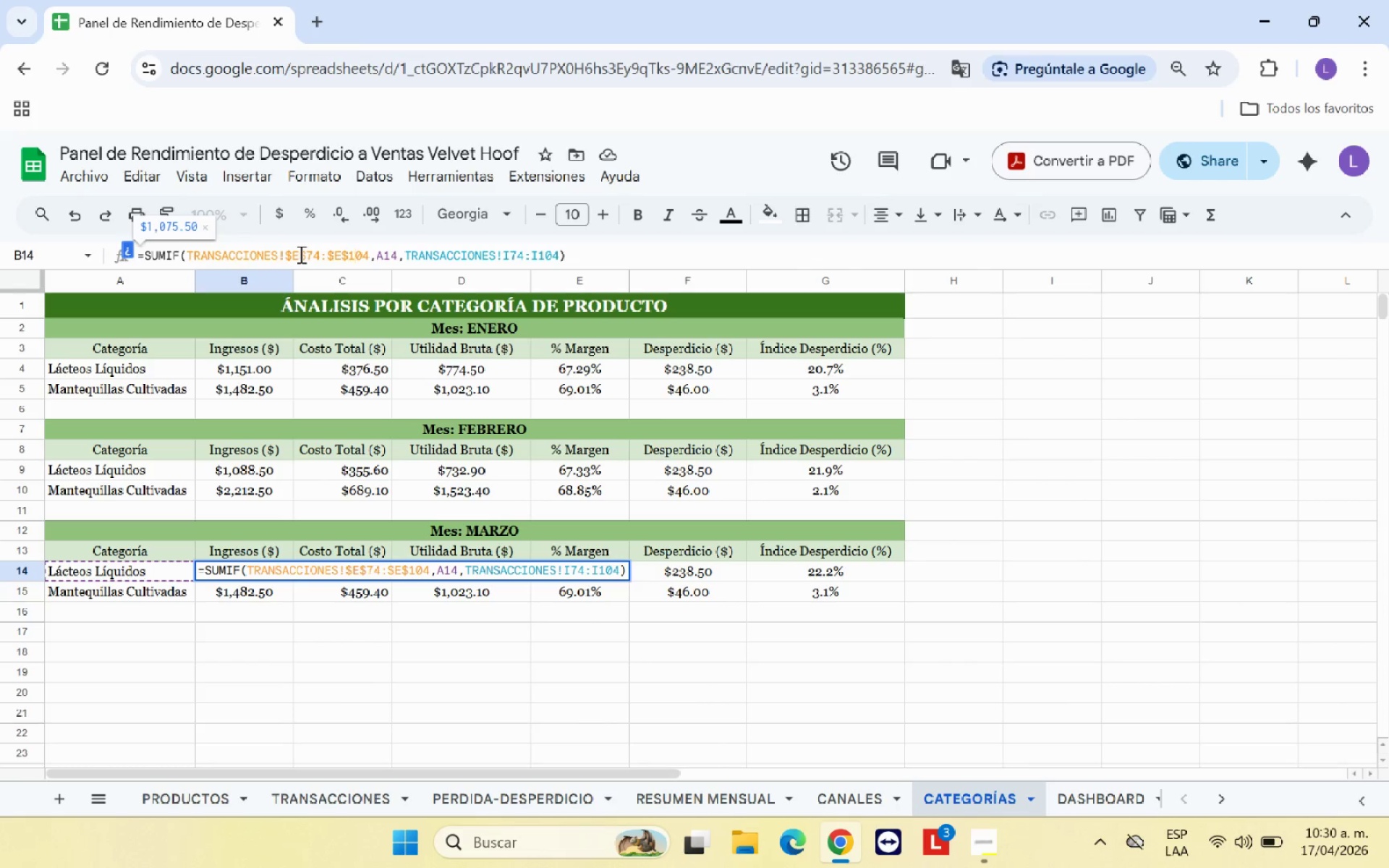 
hold_key(key=ArrowRight, duration=1.02)
 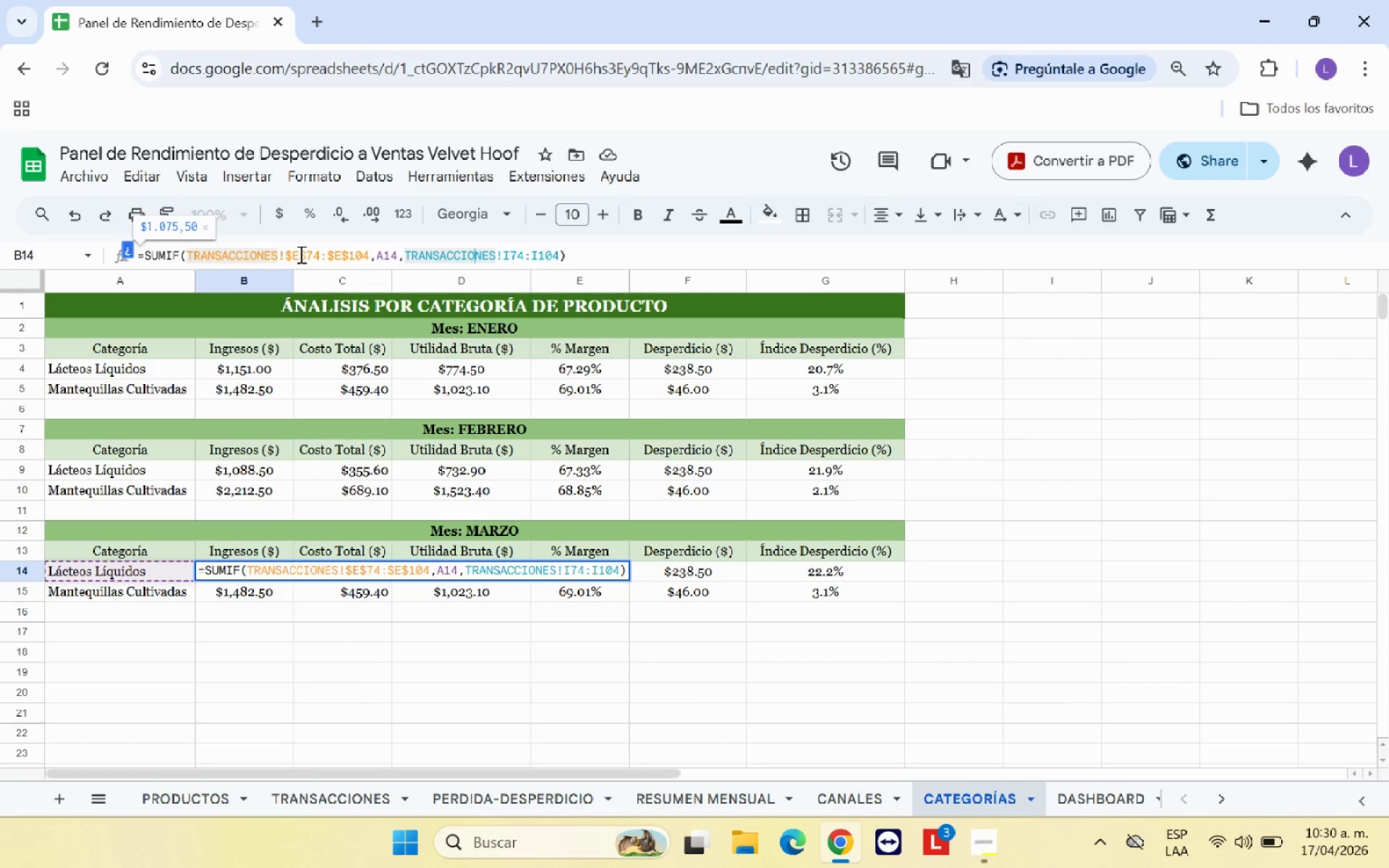 
key(ArrowRight)
 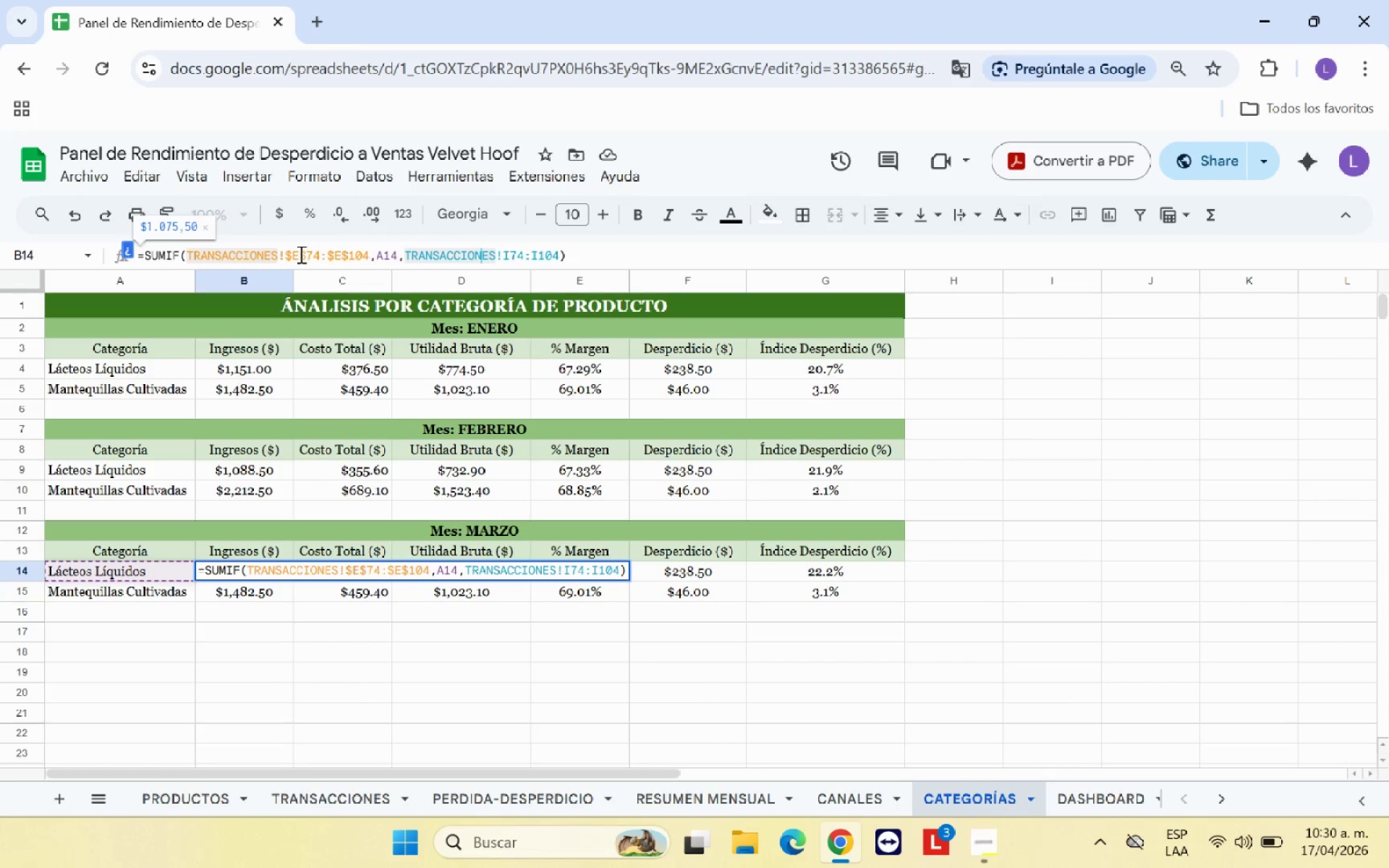 
key(ArrowRight)
 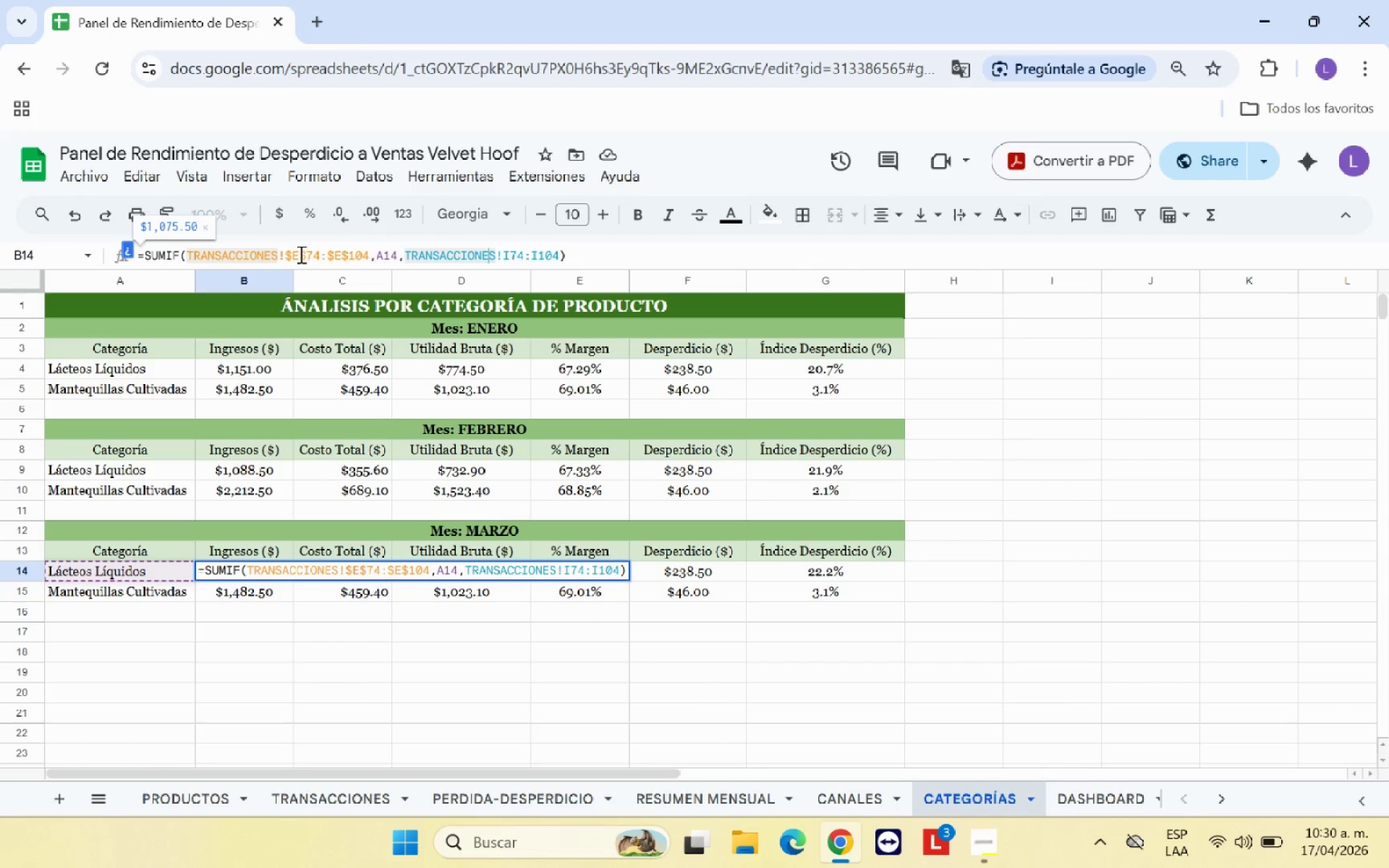 
key(ArrowRight)
 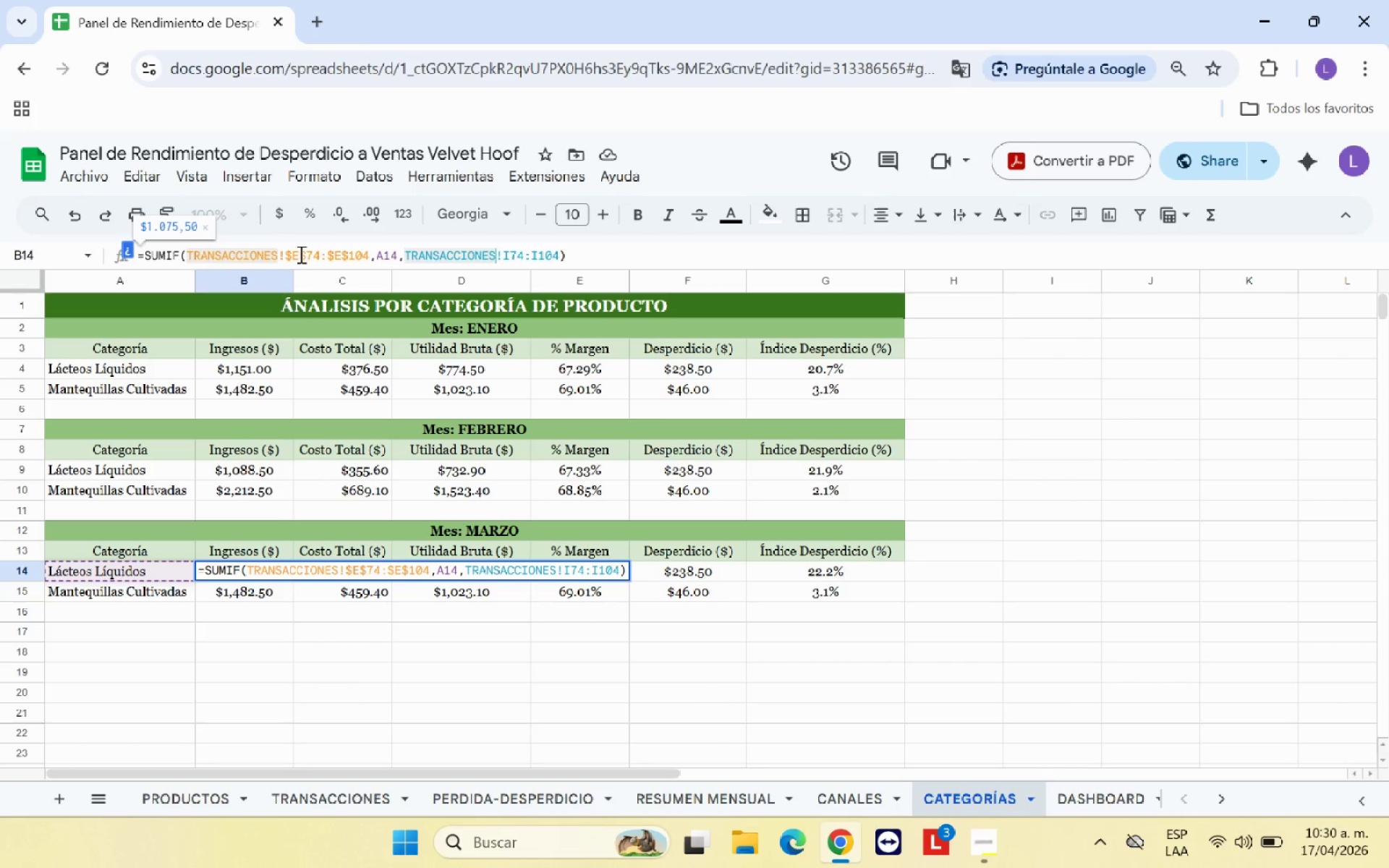 
key(ArrowRight)
 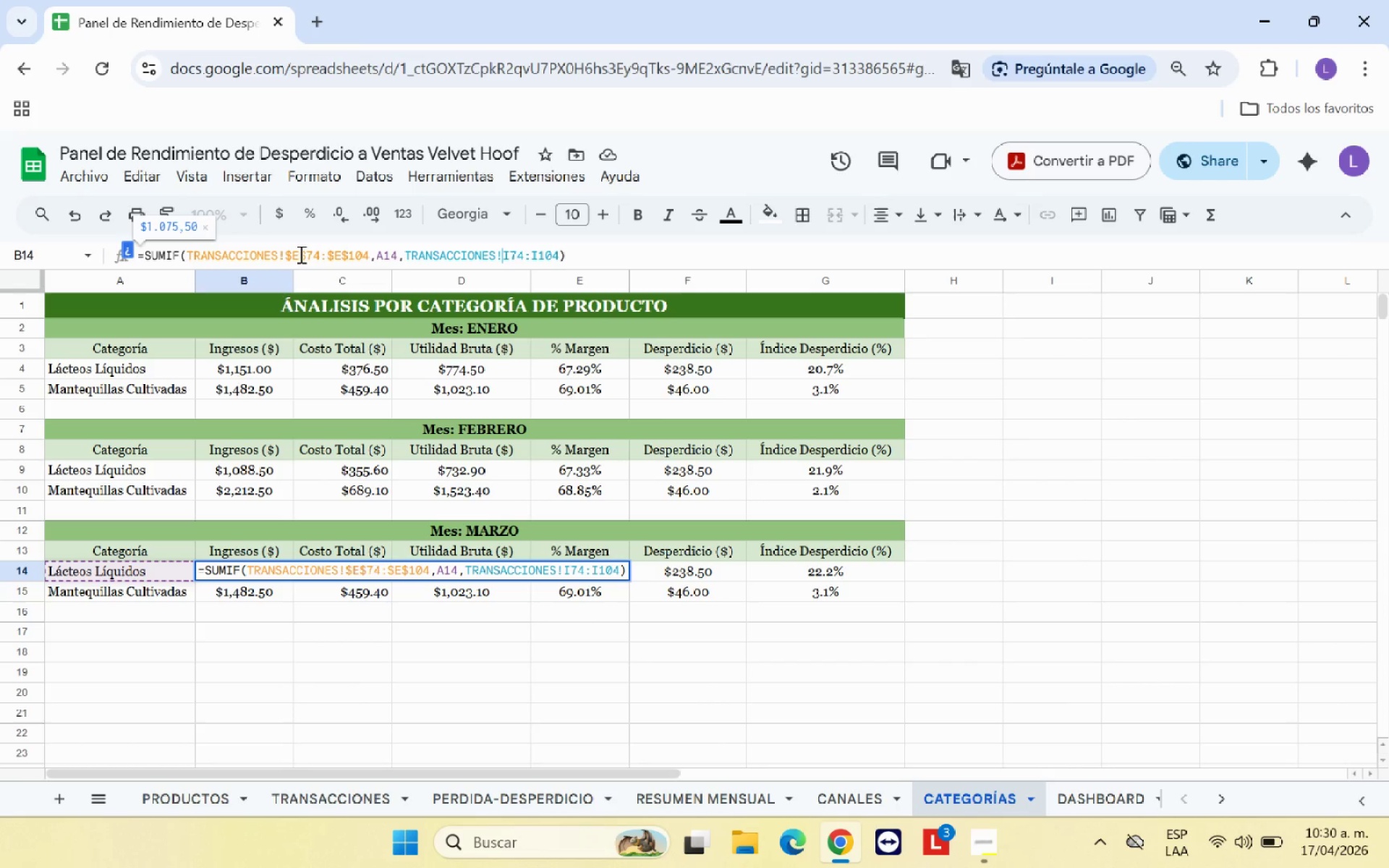 
key(Shift+ShiftRight)
 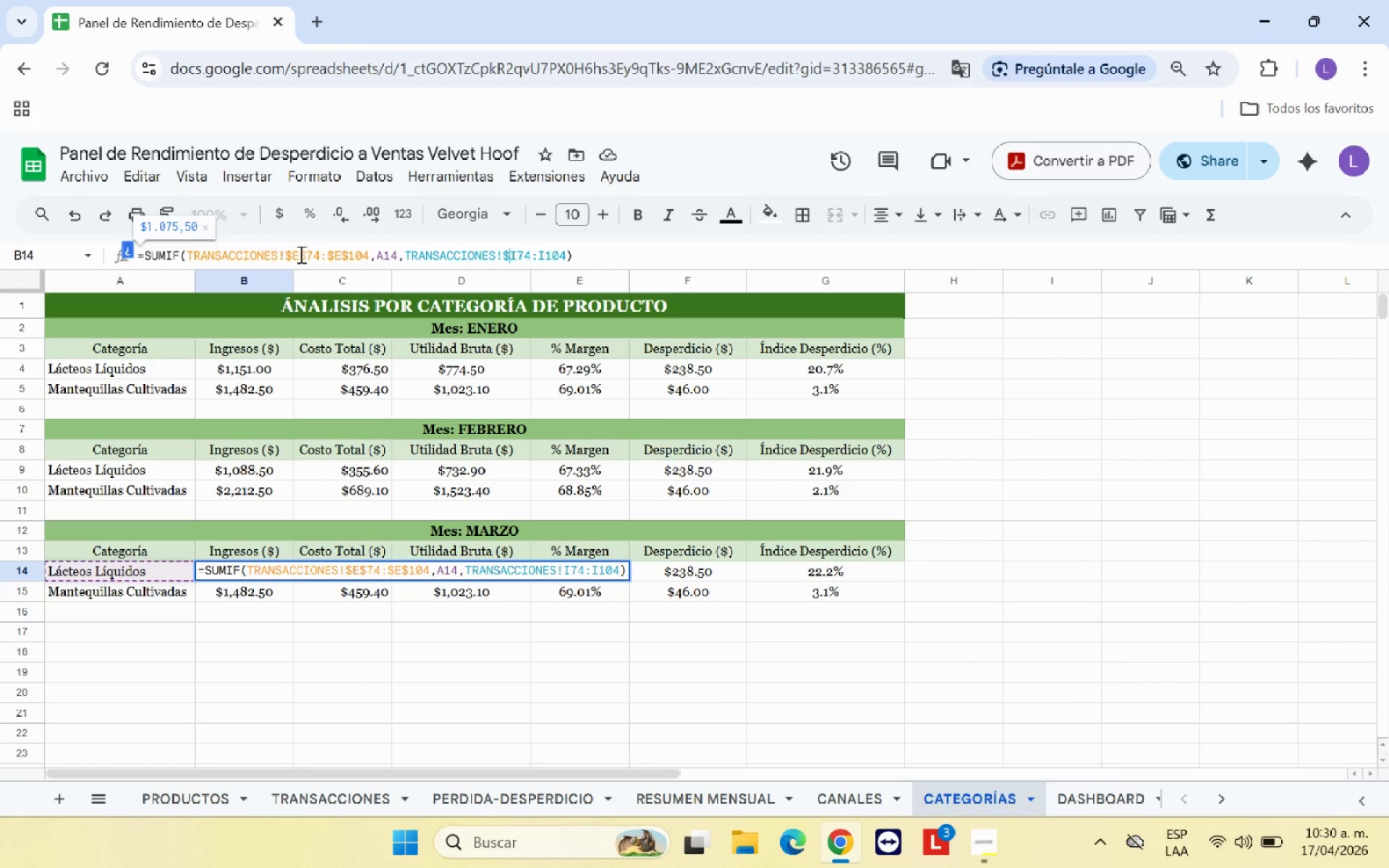 
key(Shift+4)
 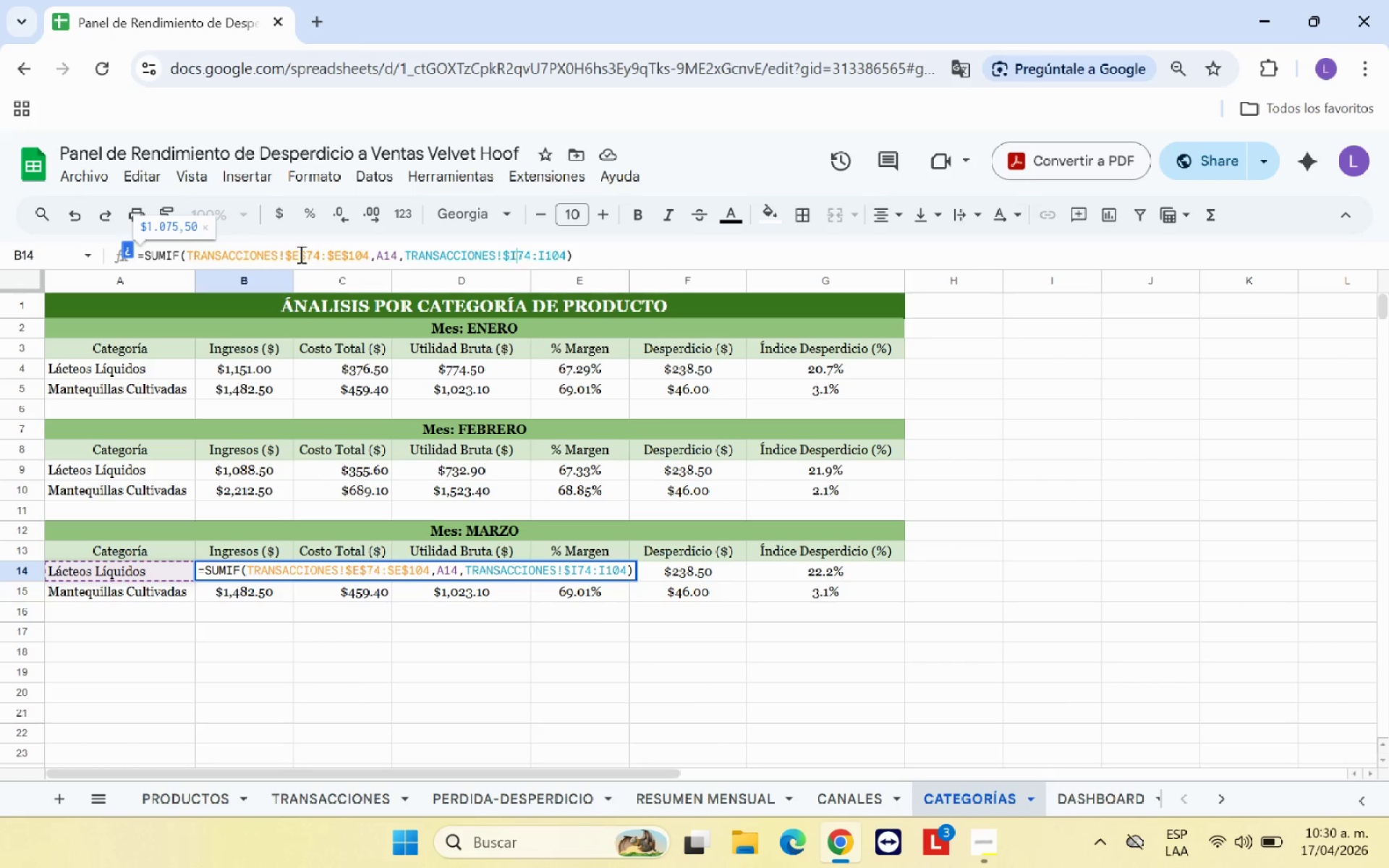 
key(ArrowRight)
 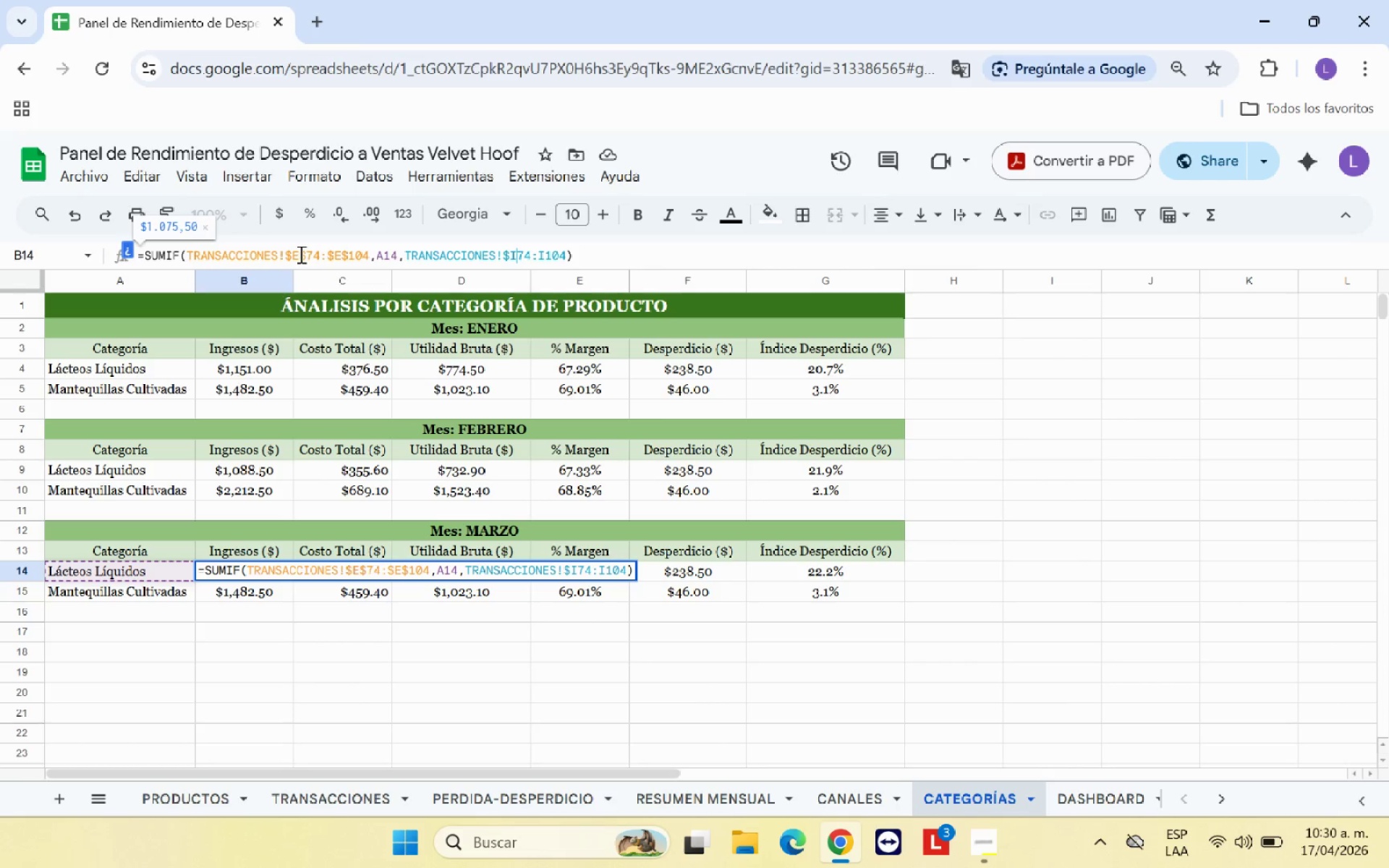 
key(Shift+ShiftRight)
 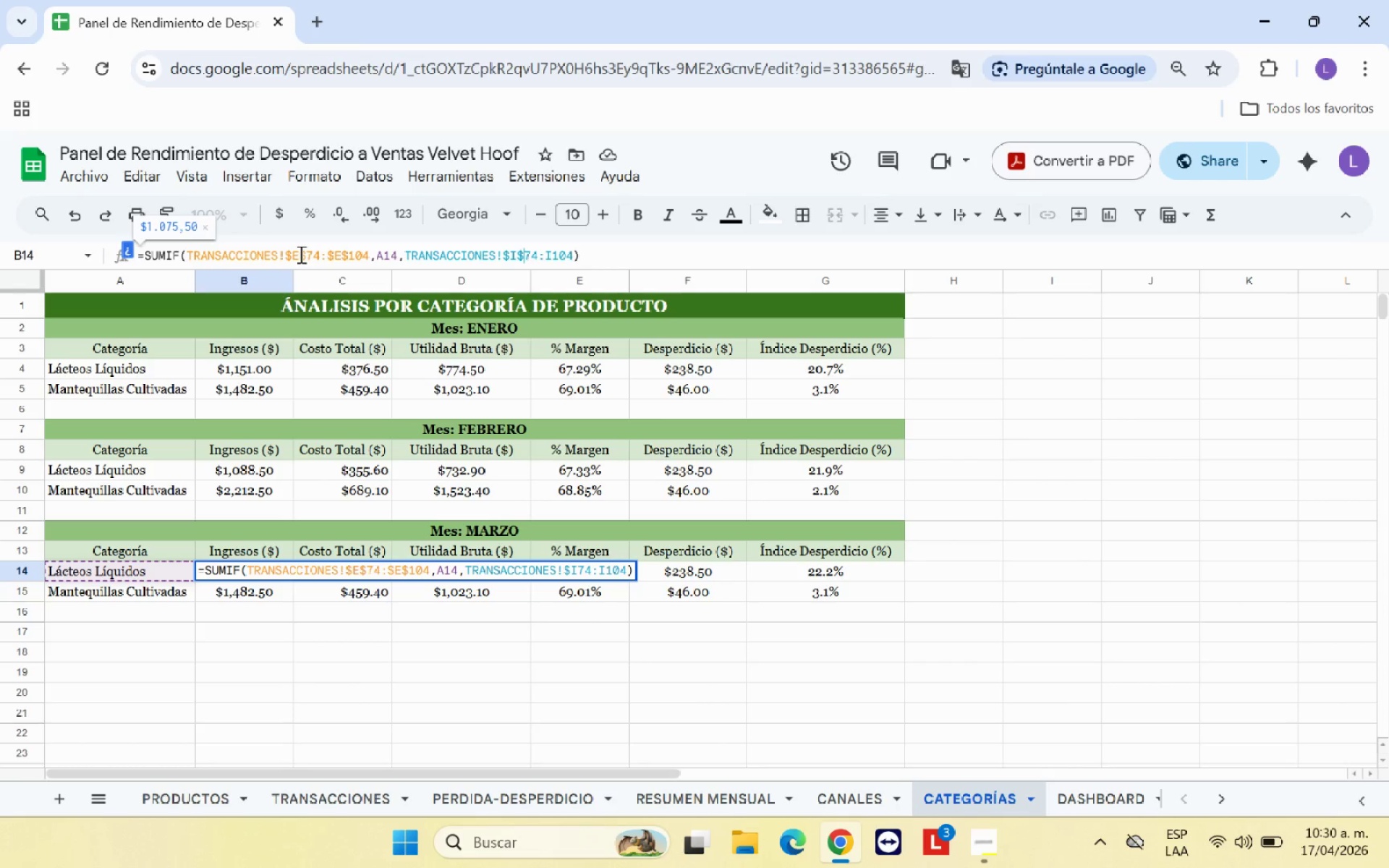 
key(Shift+4)
 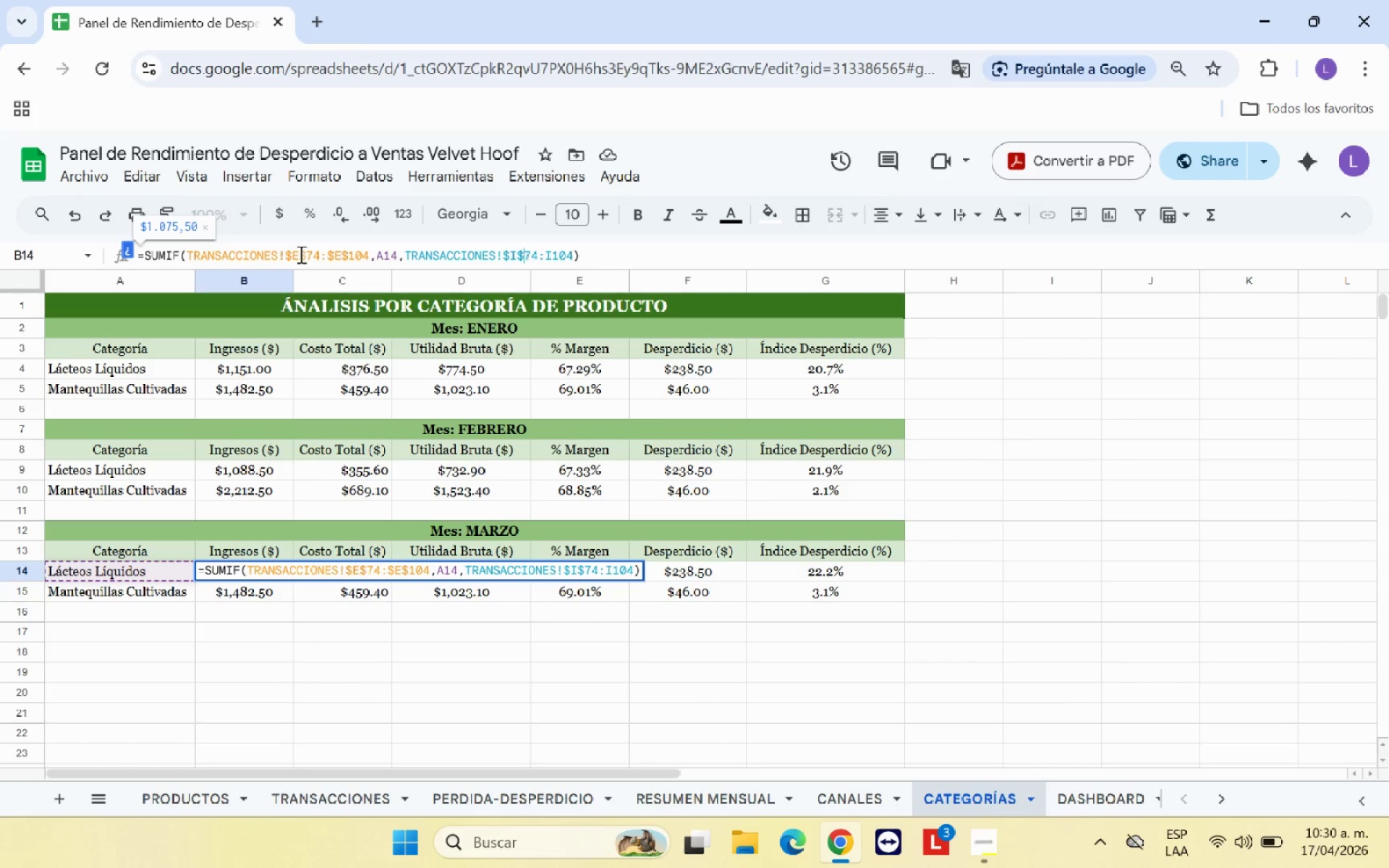 
key(ArrowRight)
 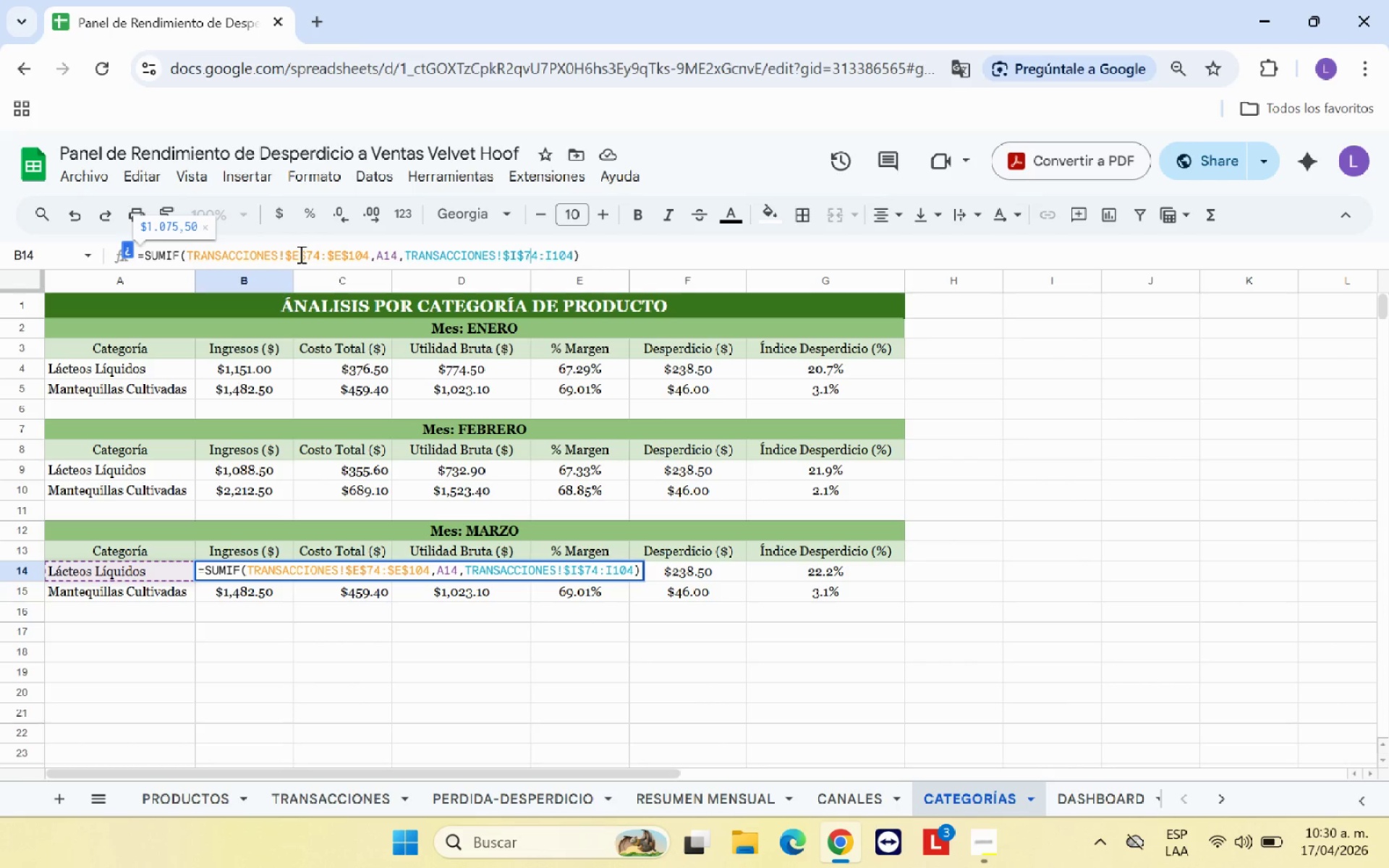 
key(ArrowRight)
 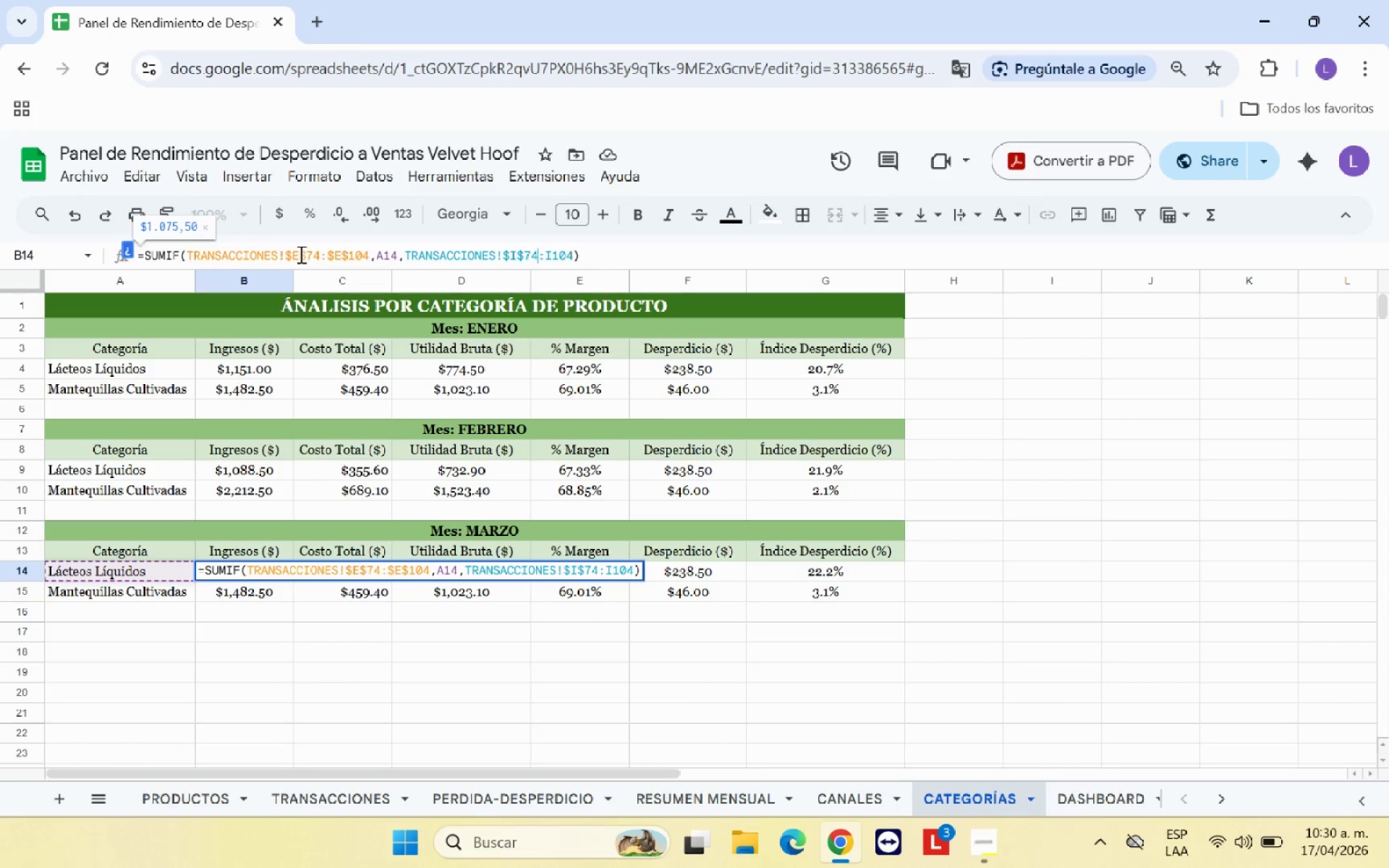 
key(ArrowRight)
 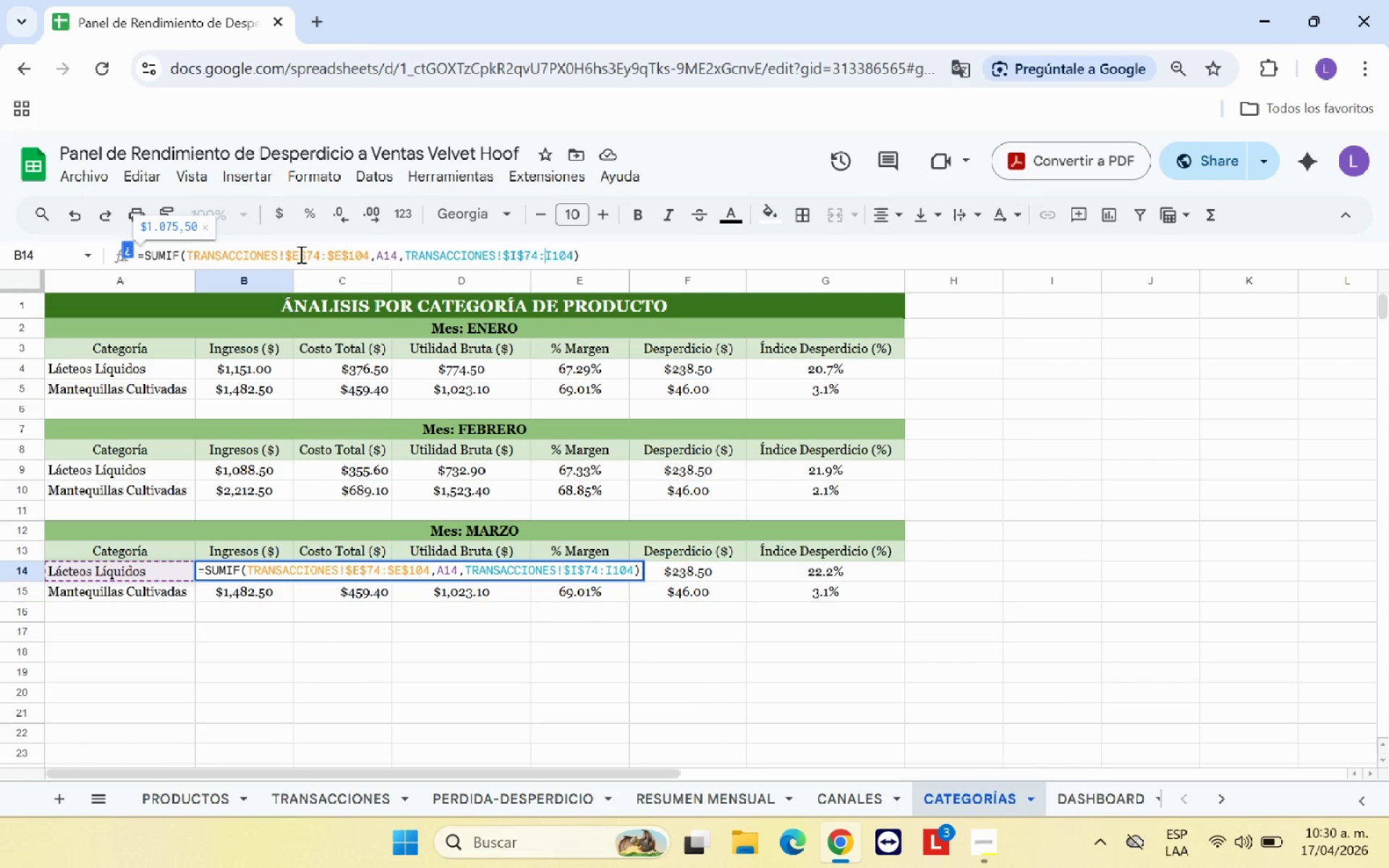 
key(Shift+ShiftRight)
 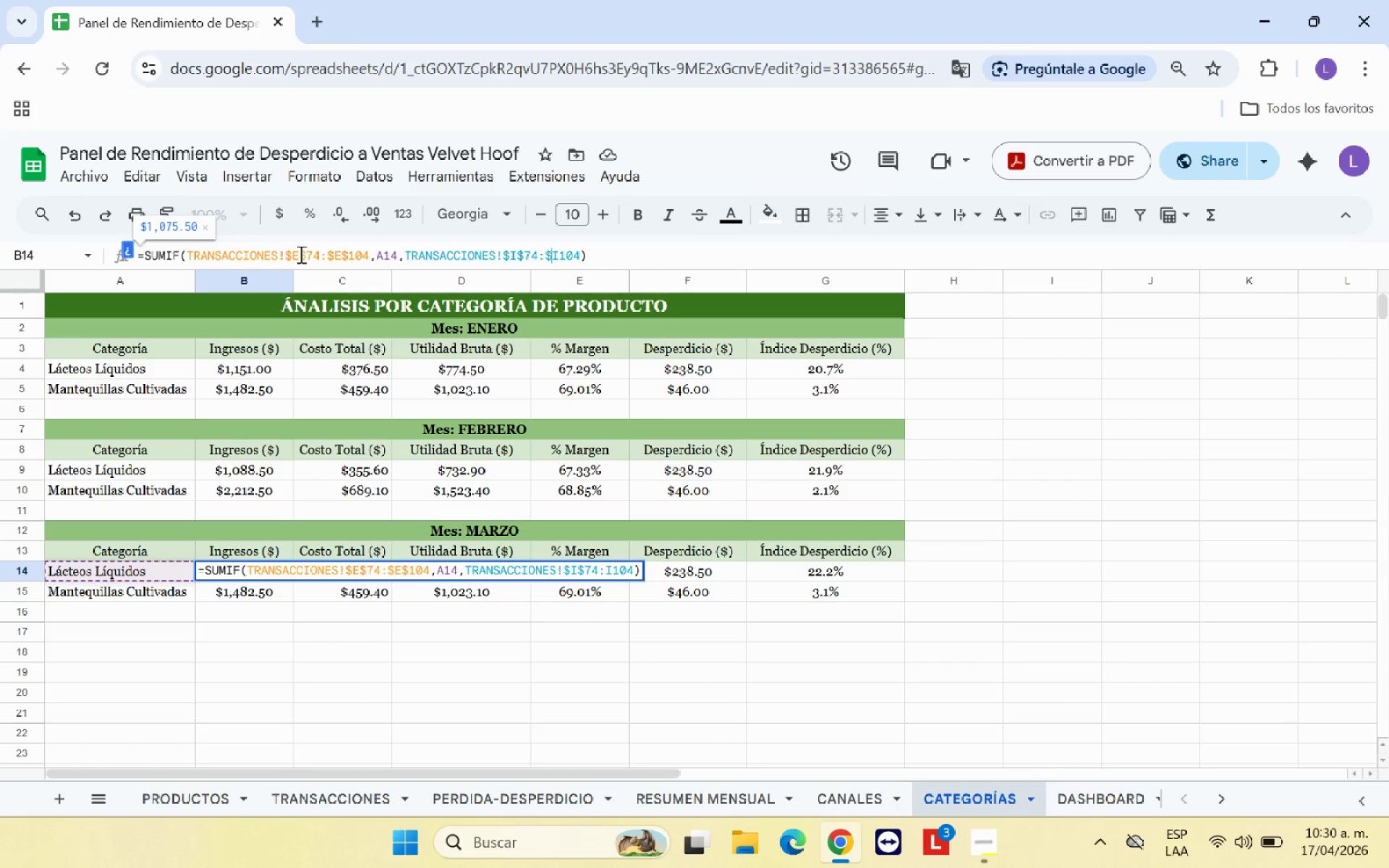 
key(Shift+4)
 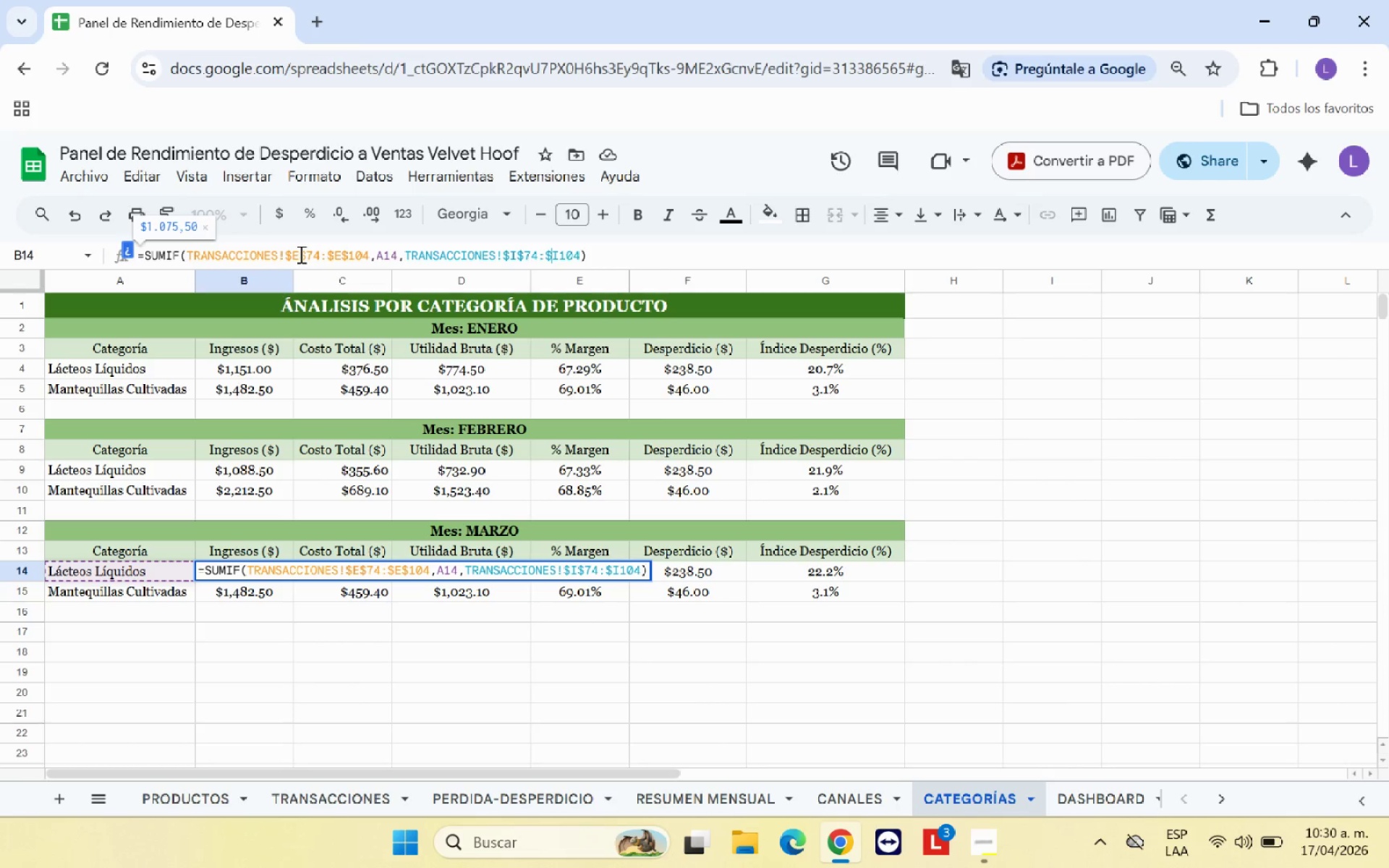 
key(ArrowRight)
 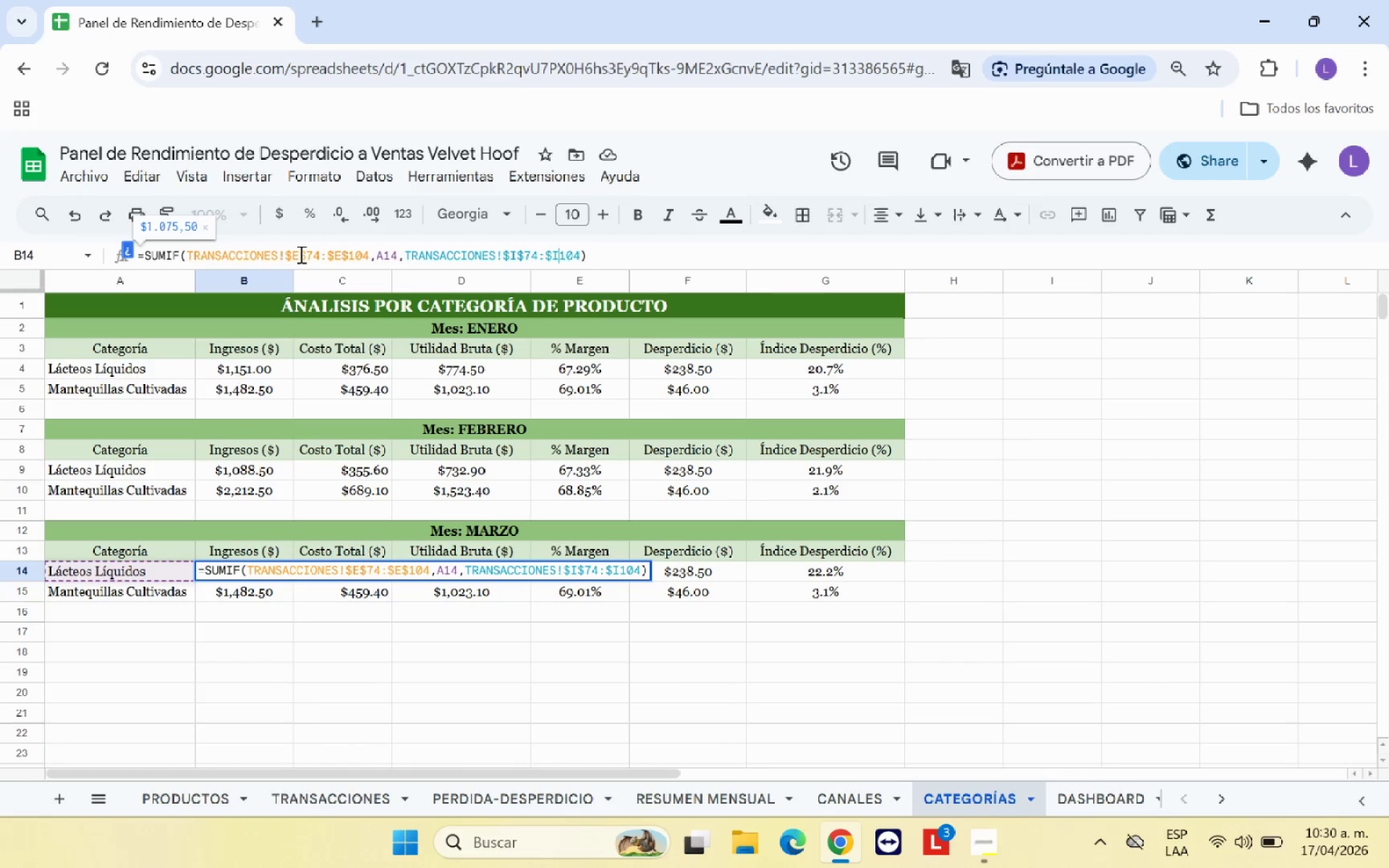 
key(Shift+ShiftRight)
 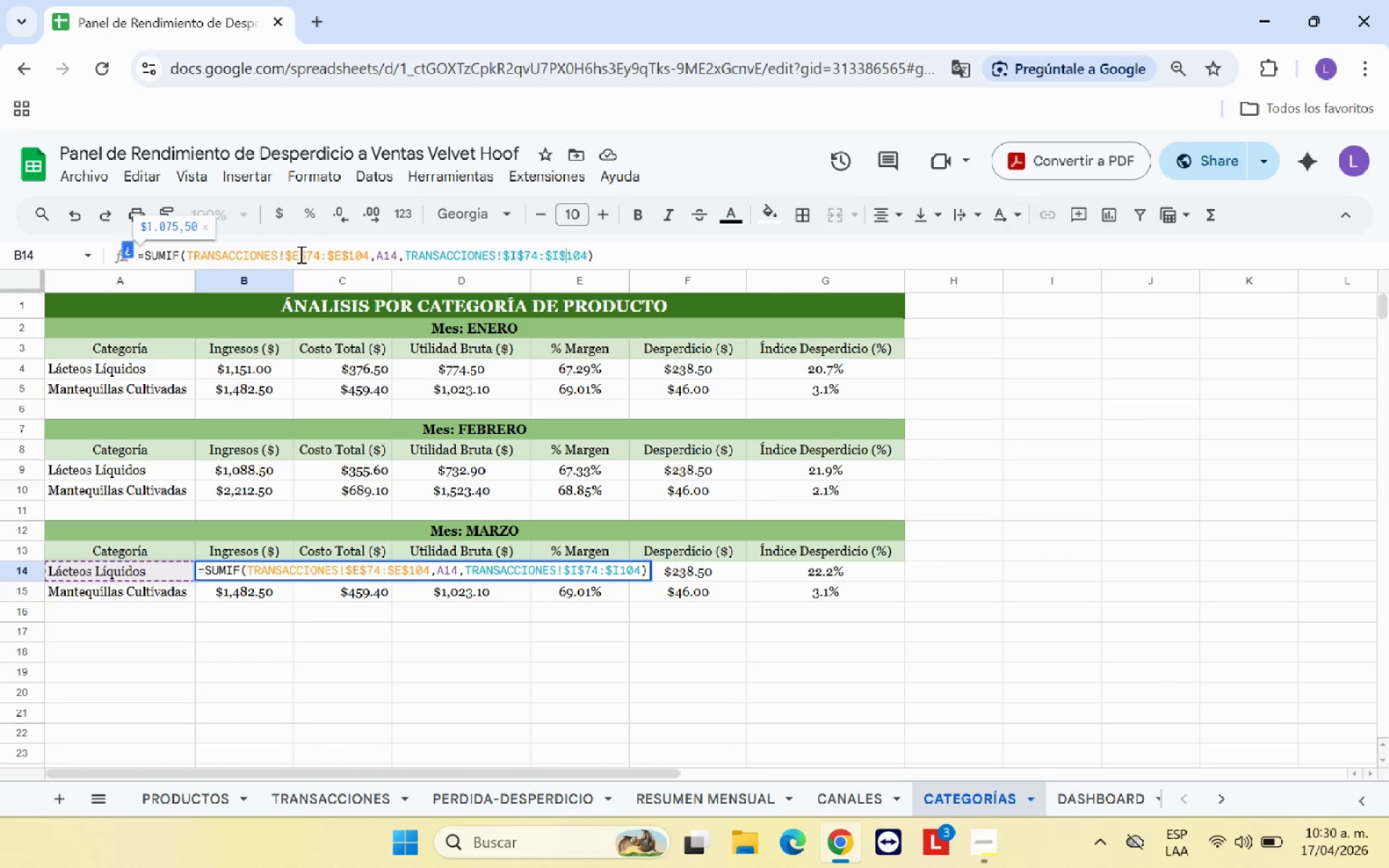 
key(Shift+4)
 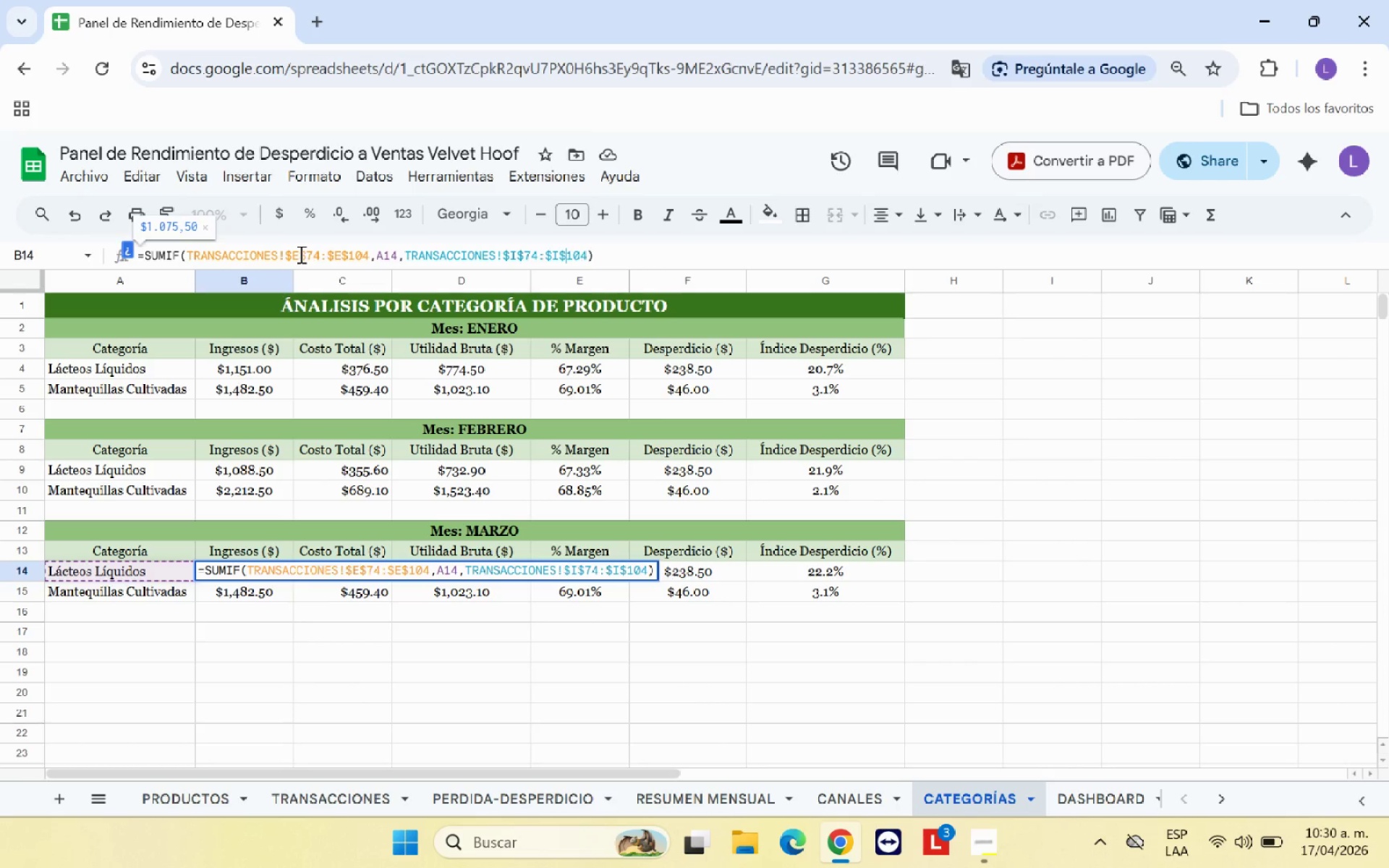 
key(Enter)
 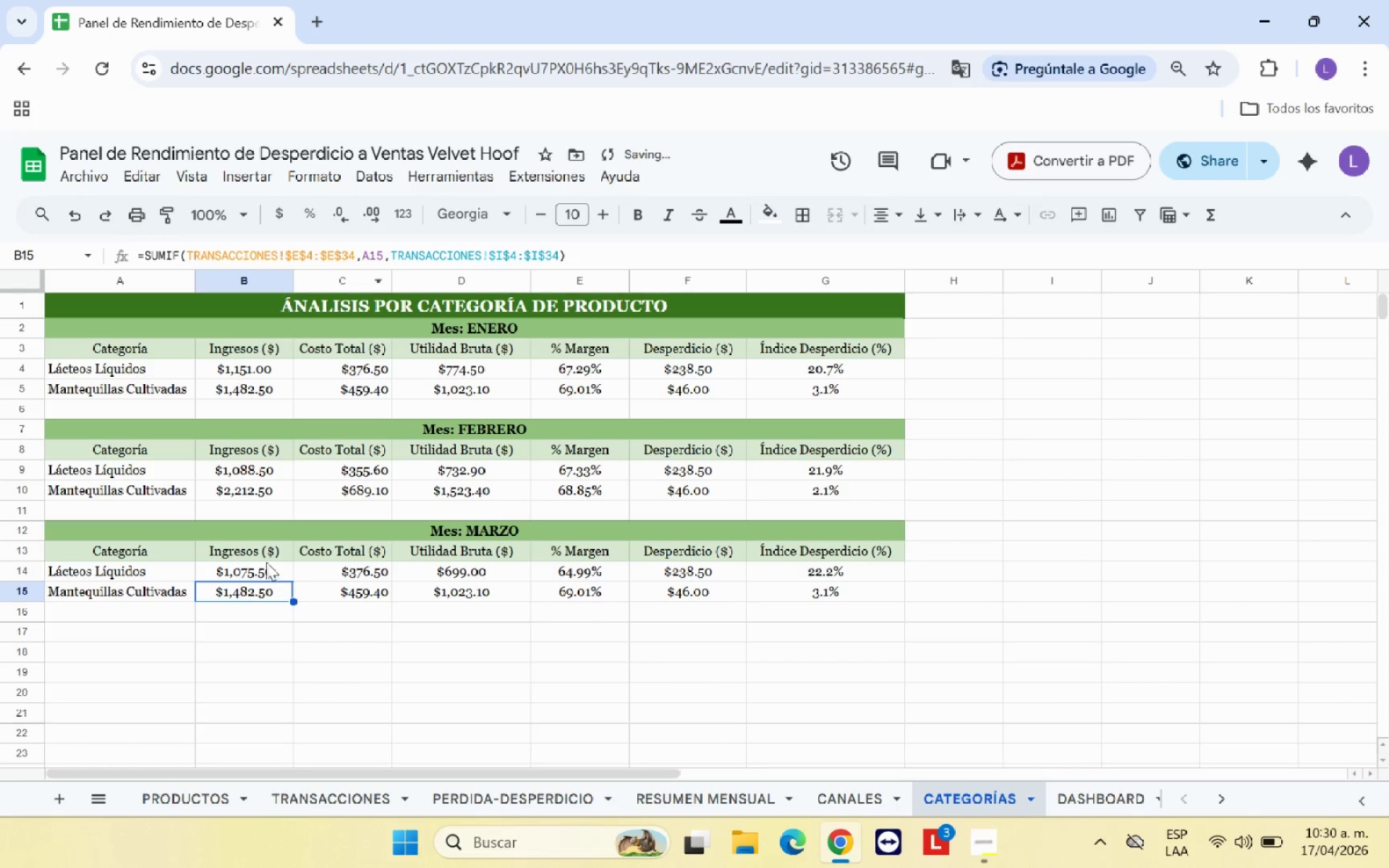 
left_click([263, 571])
 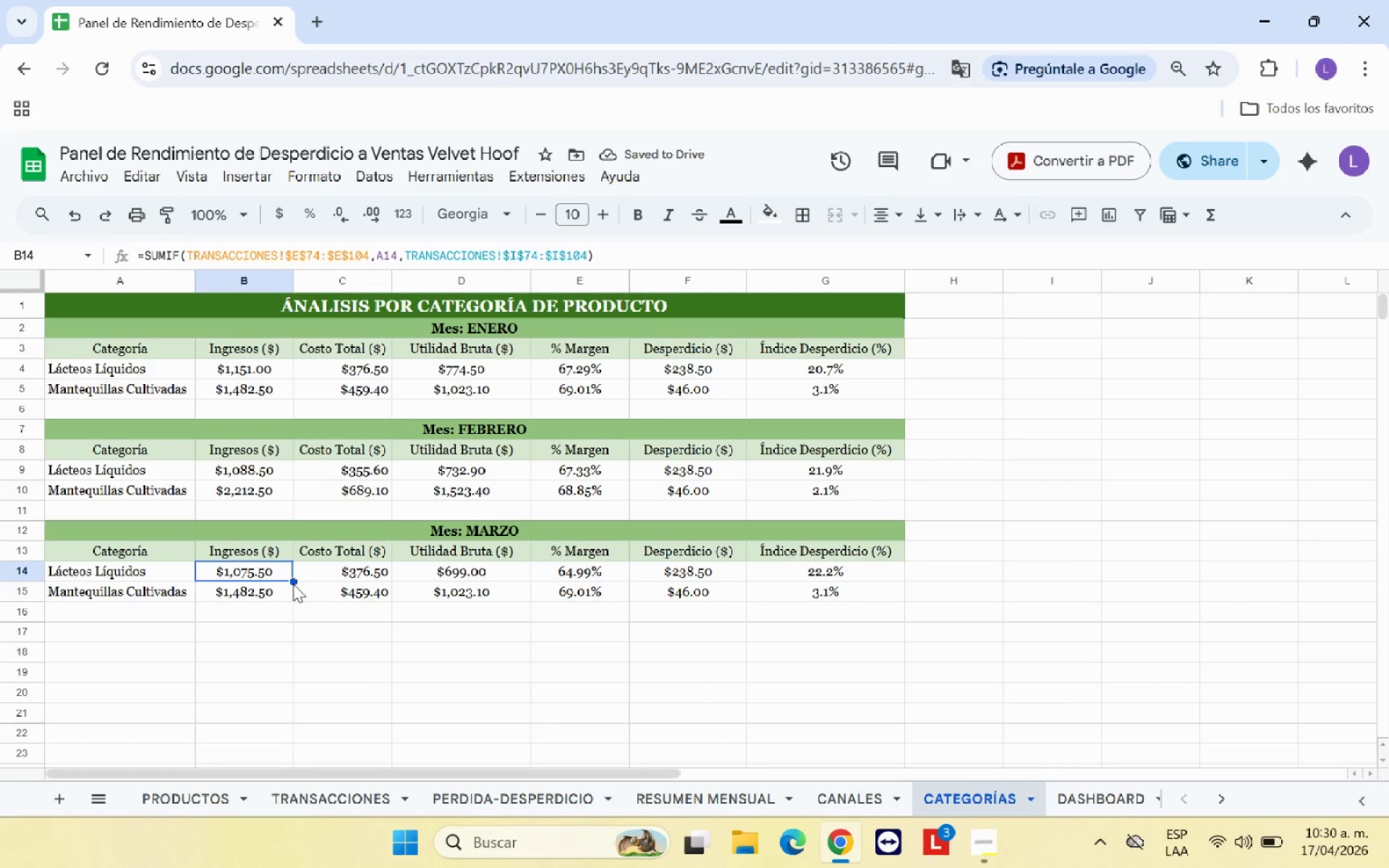 
left_click_drag(start_coordinate=[294, 584], to_coordinate=[288, 610])
 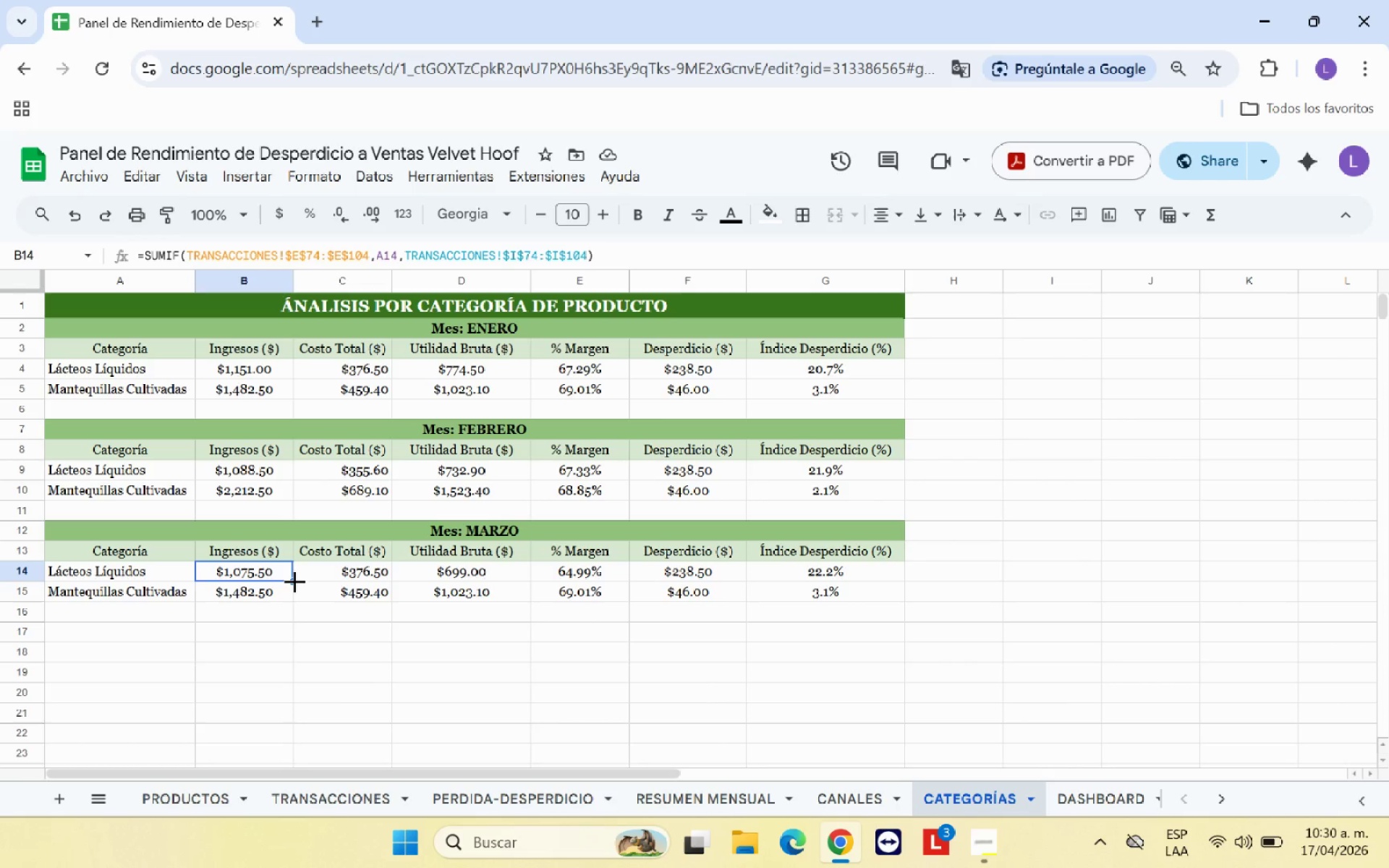 
left_click_drag(start_coordinate=[294, 581], to_coordinate=[286, 595])
 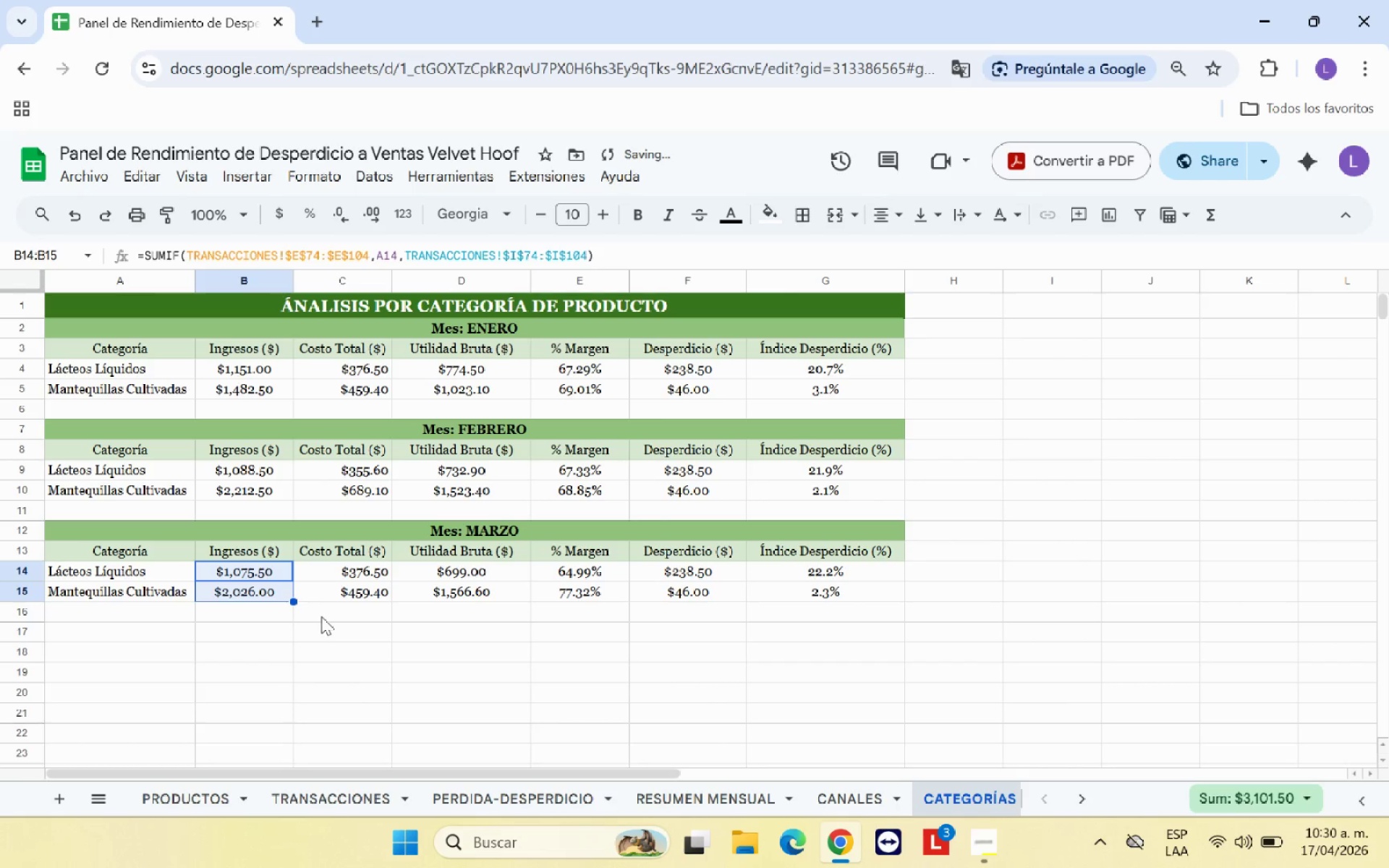 
left_click([321, 616])
 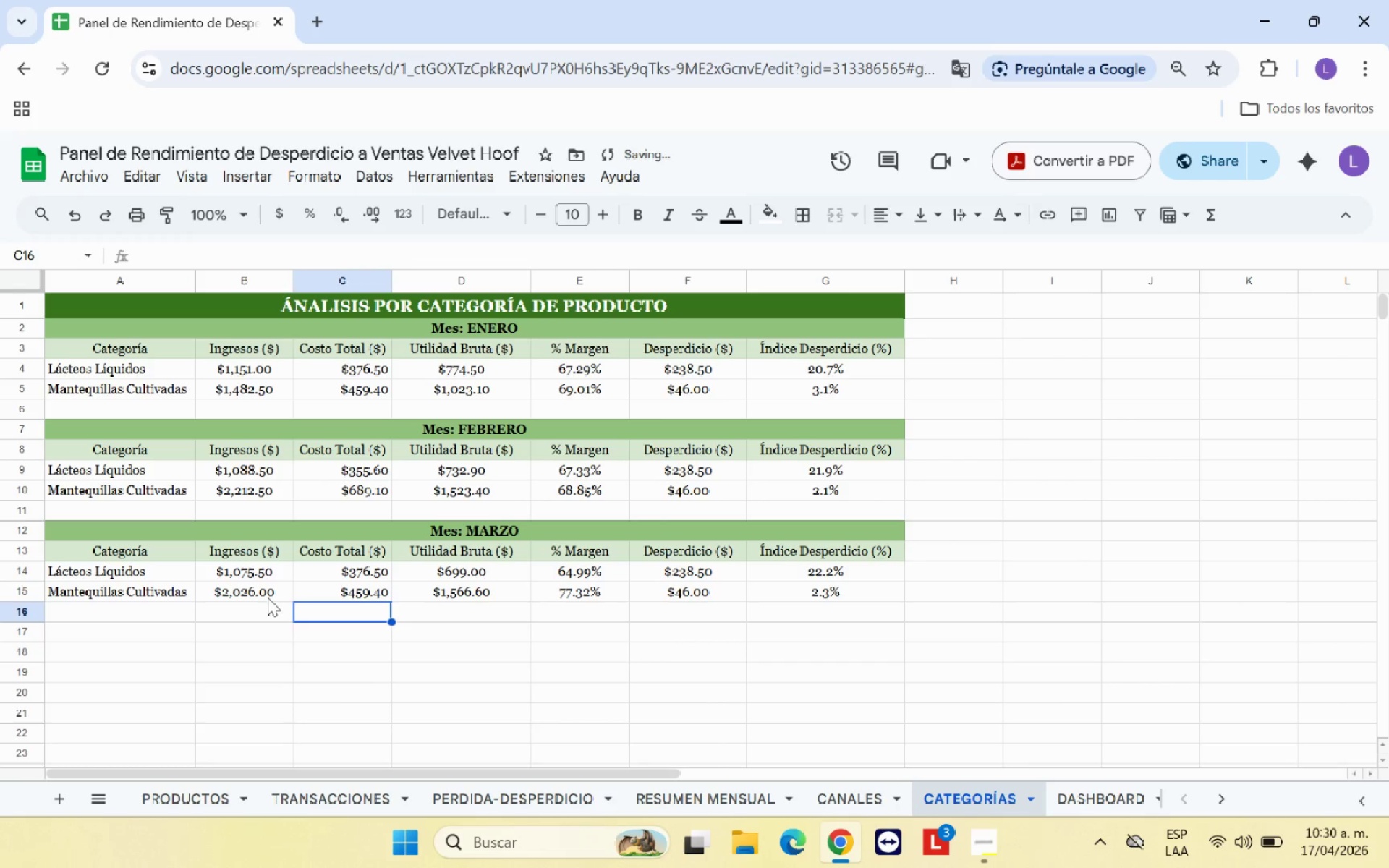 
left_click([268, 597])
 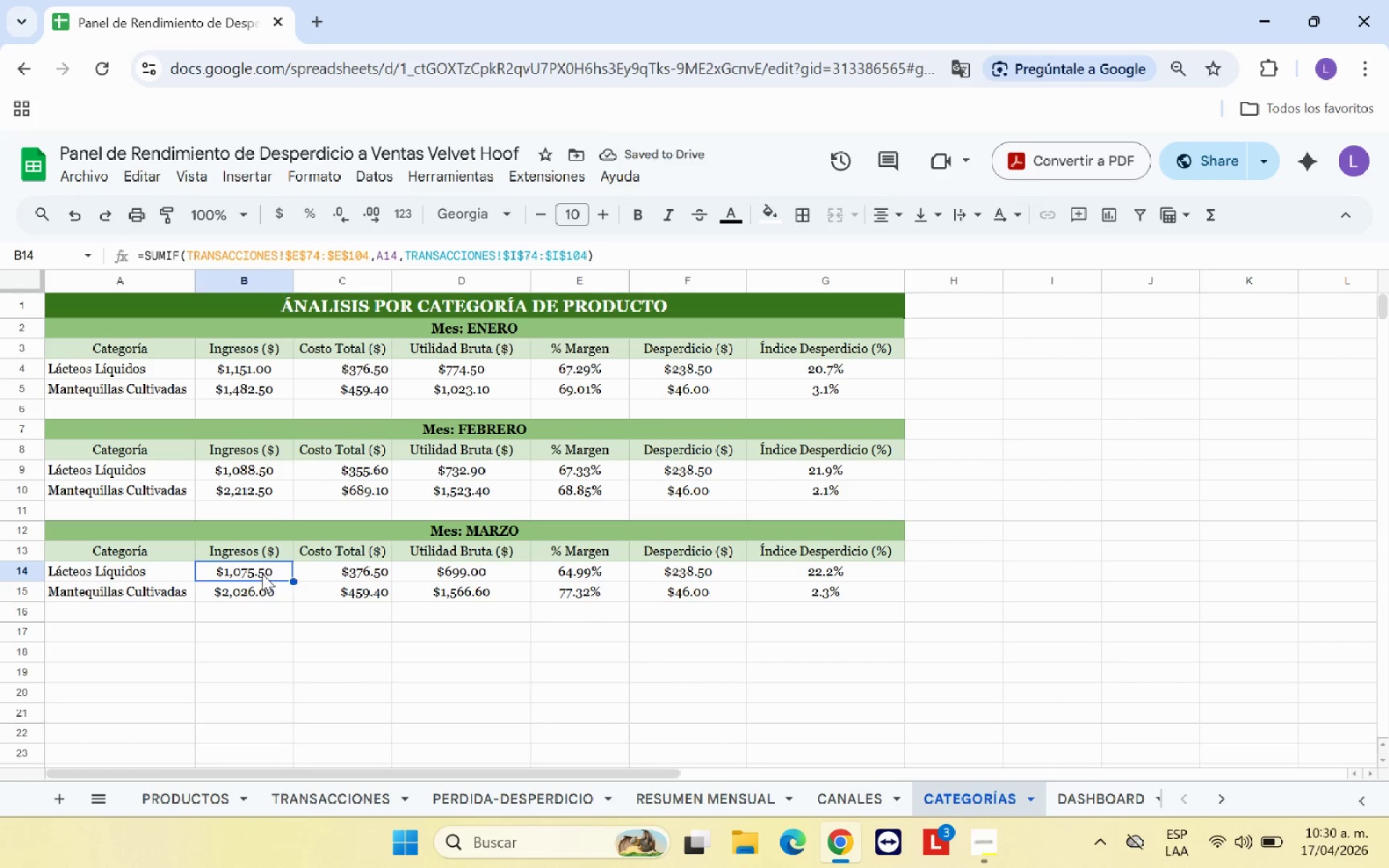 
double_click([265, 594])
 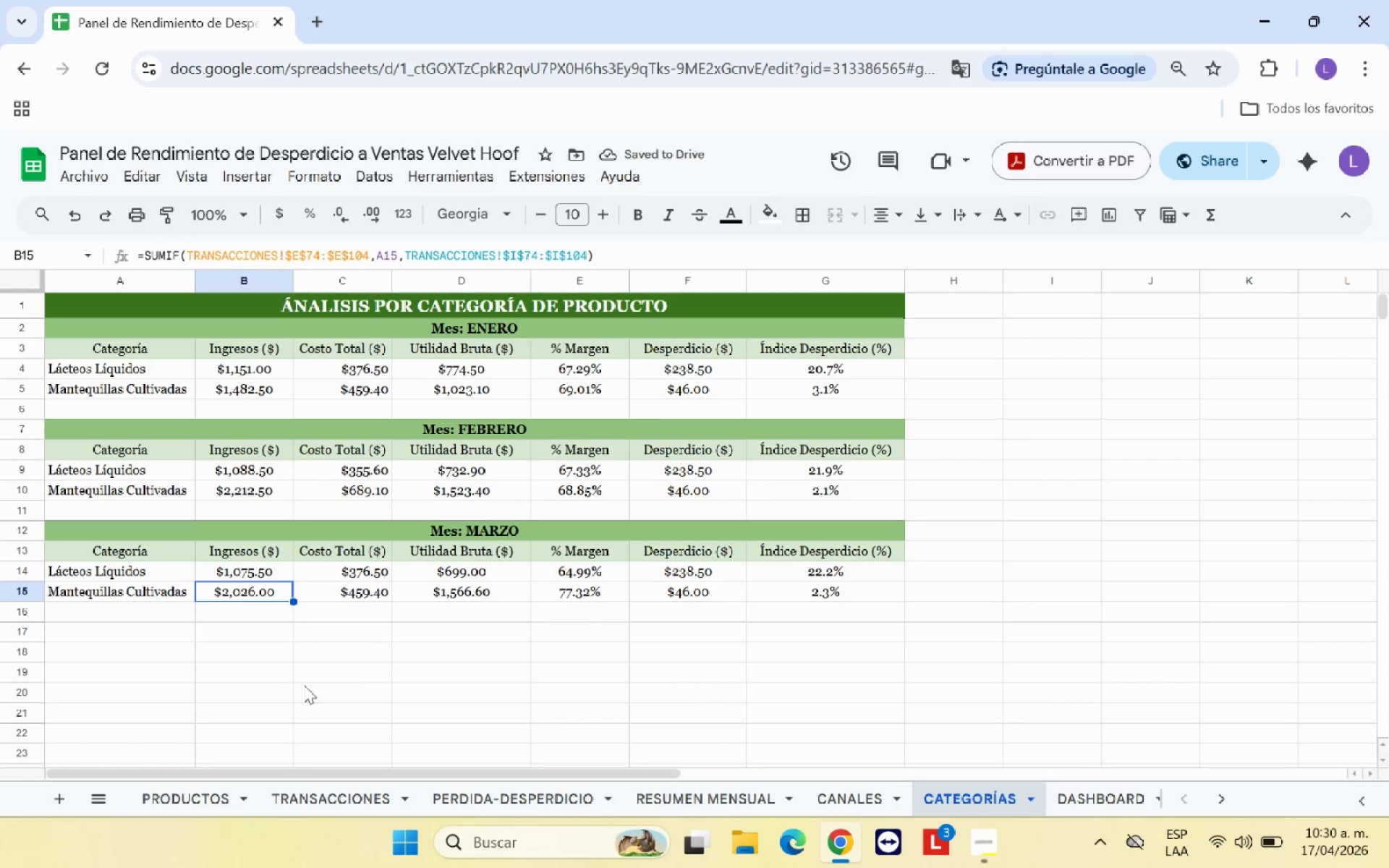 
left_click([318, 684])
 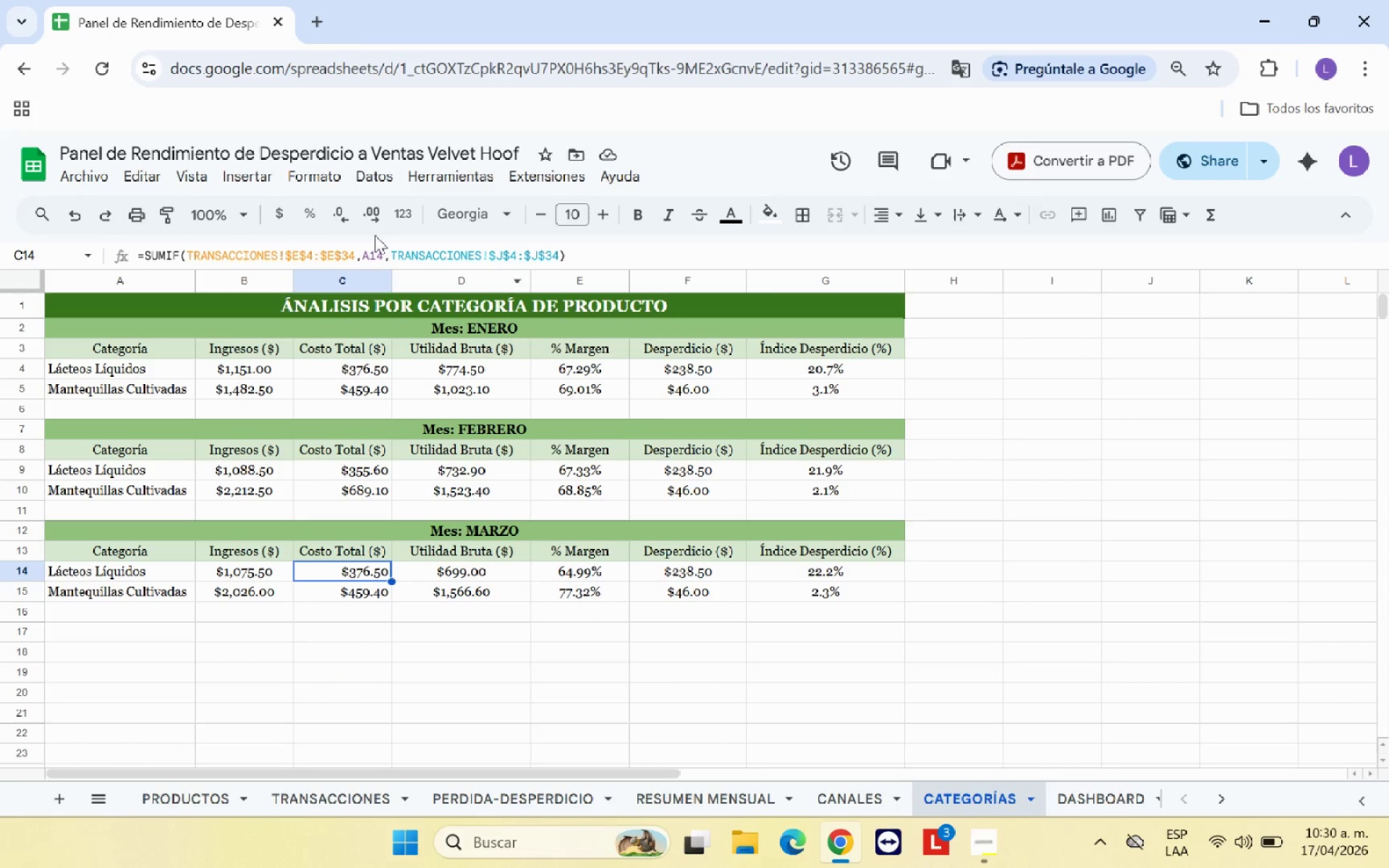 
left_click_drag(start_coordinate=[353, 253], to_coordinate=[184, 266])
 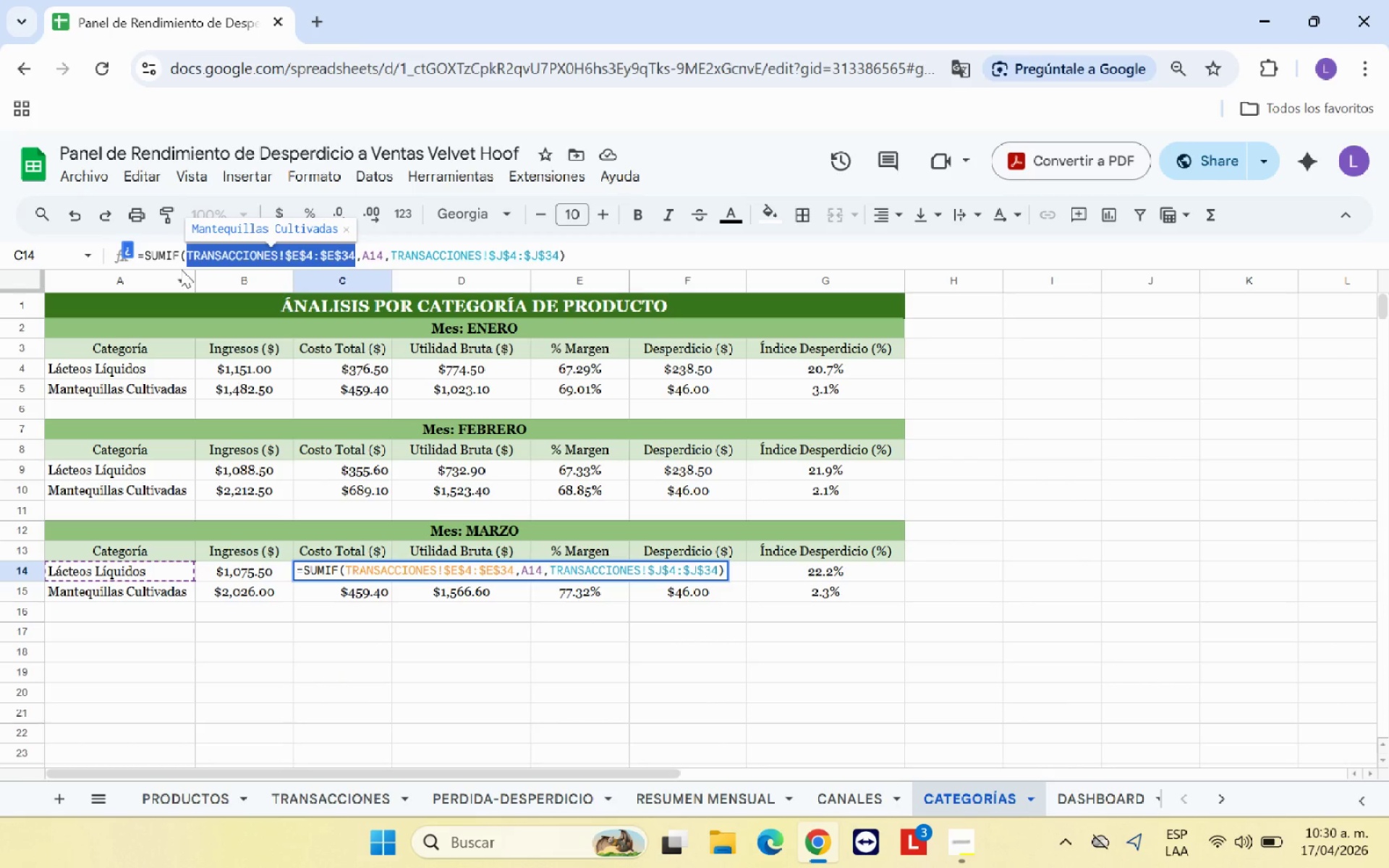 
key(Backspace)
 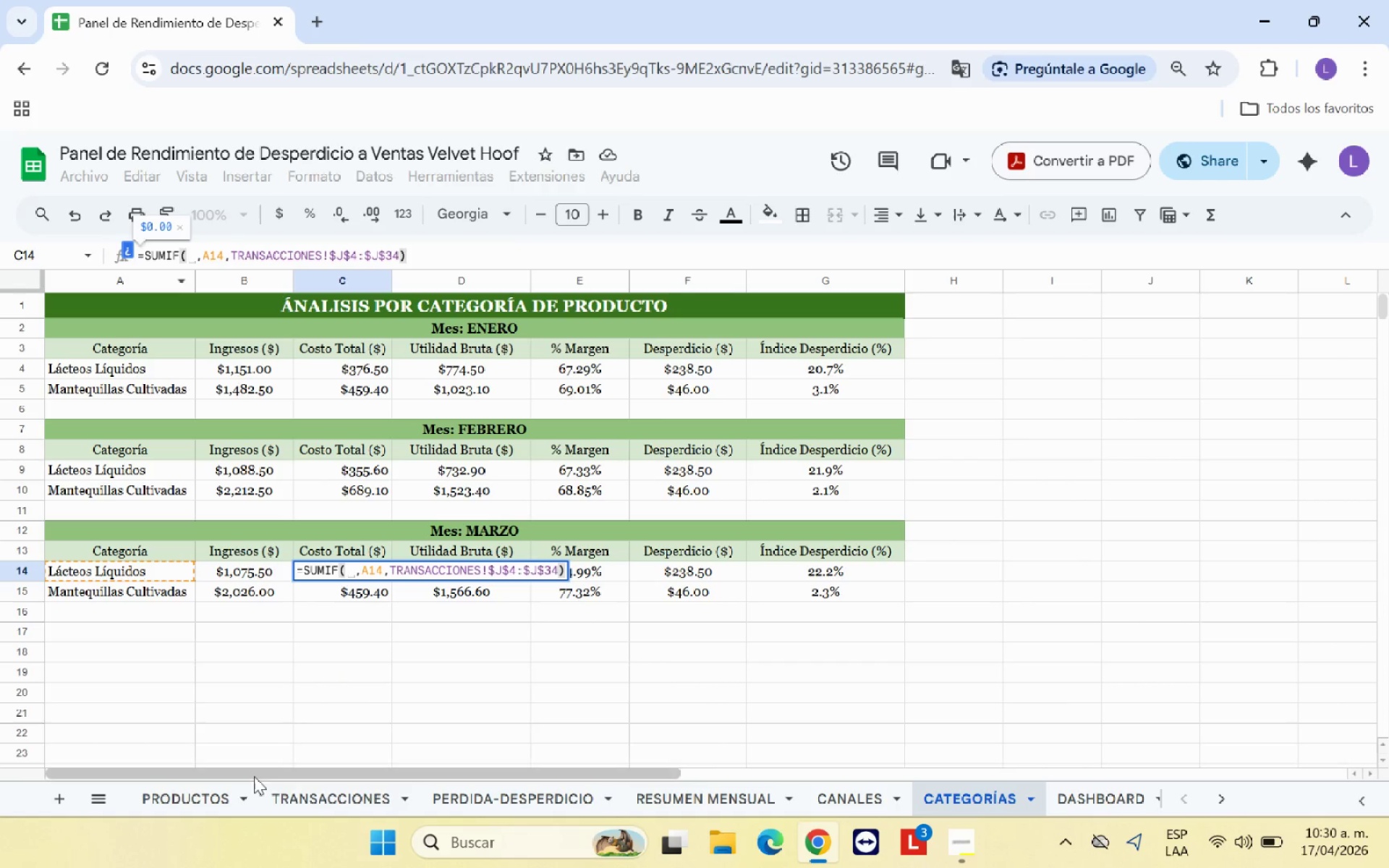 
left_click([298, 792])
 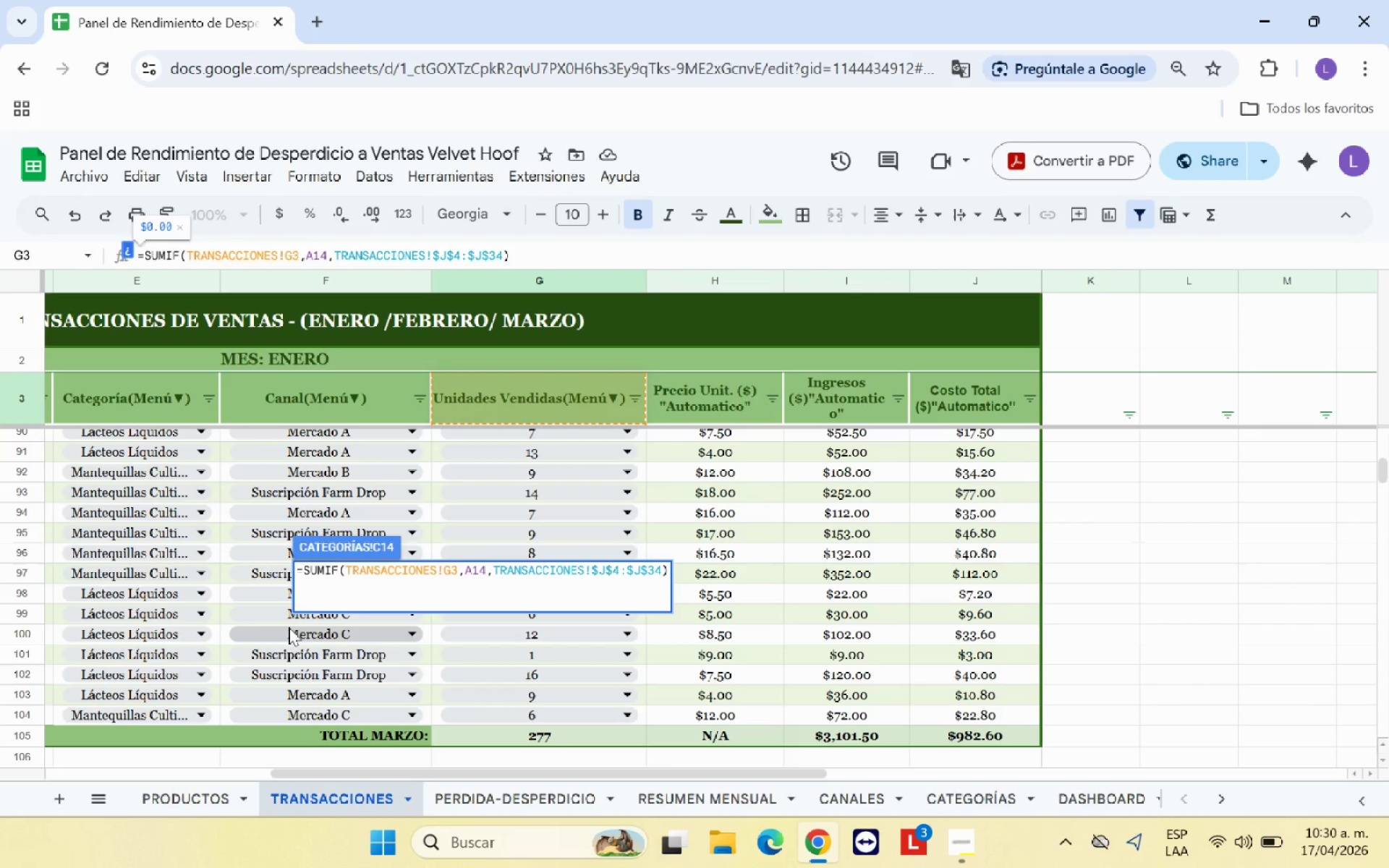 
hold_key(key=Backspace, duration=0.7)
 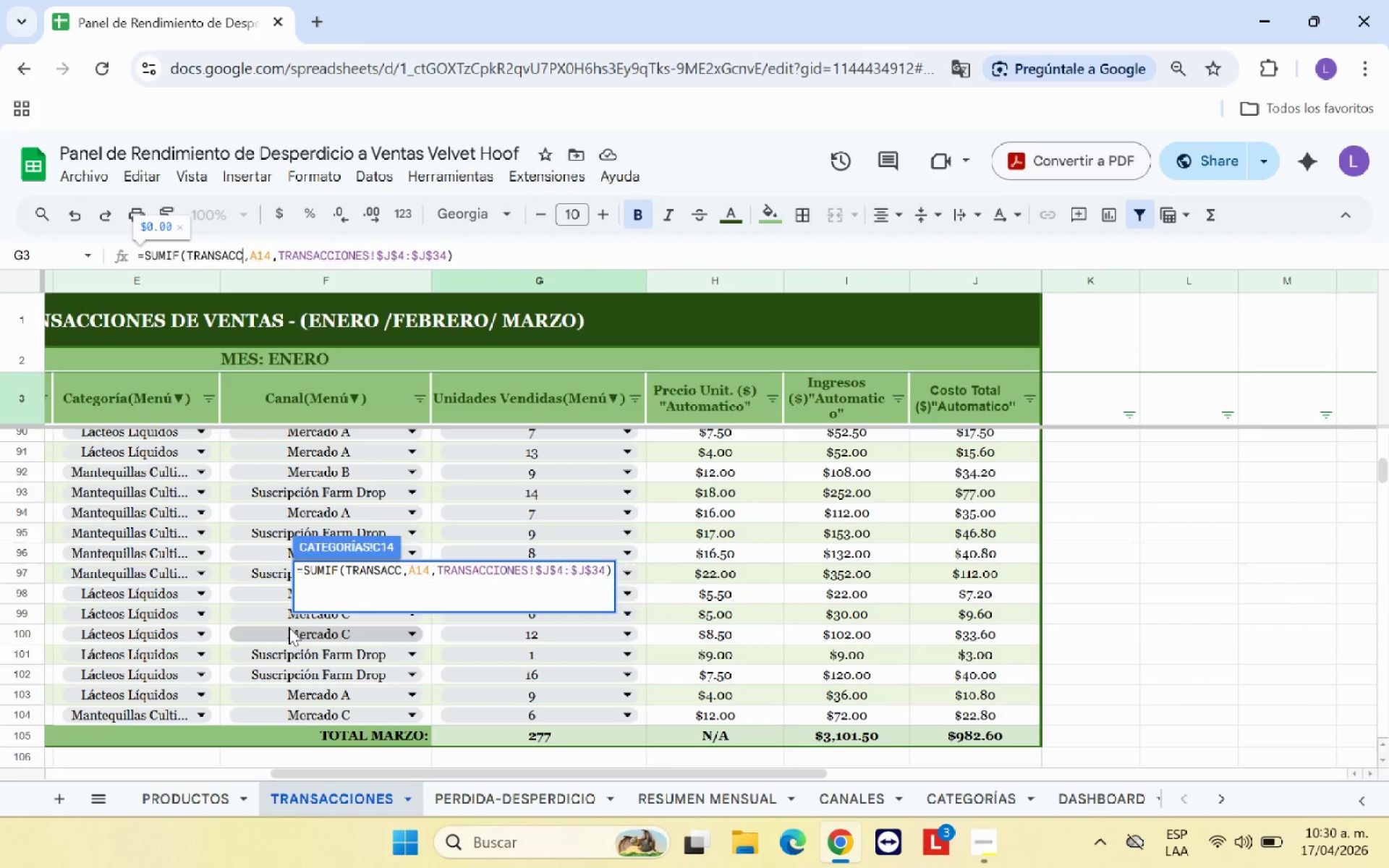 
key(Backspace)
 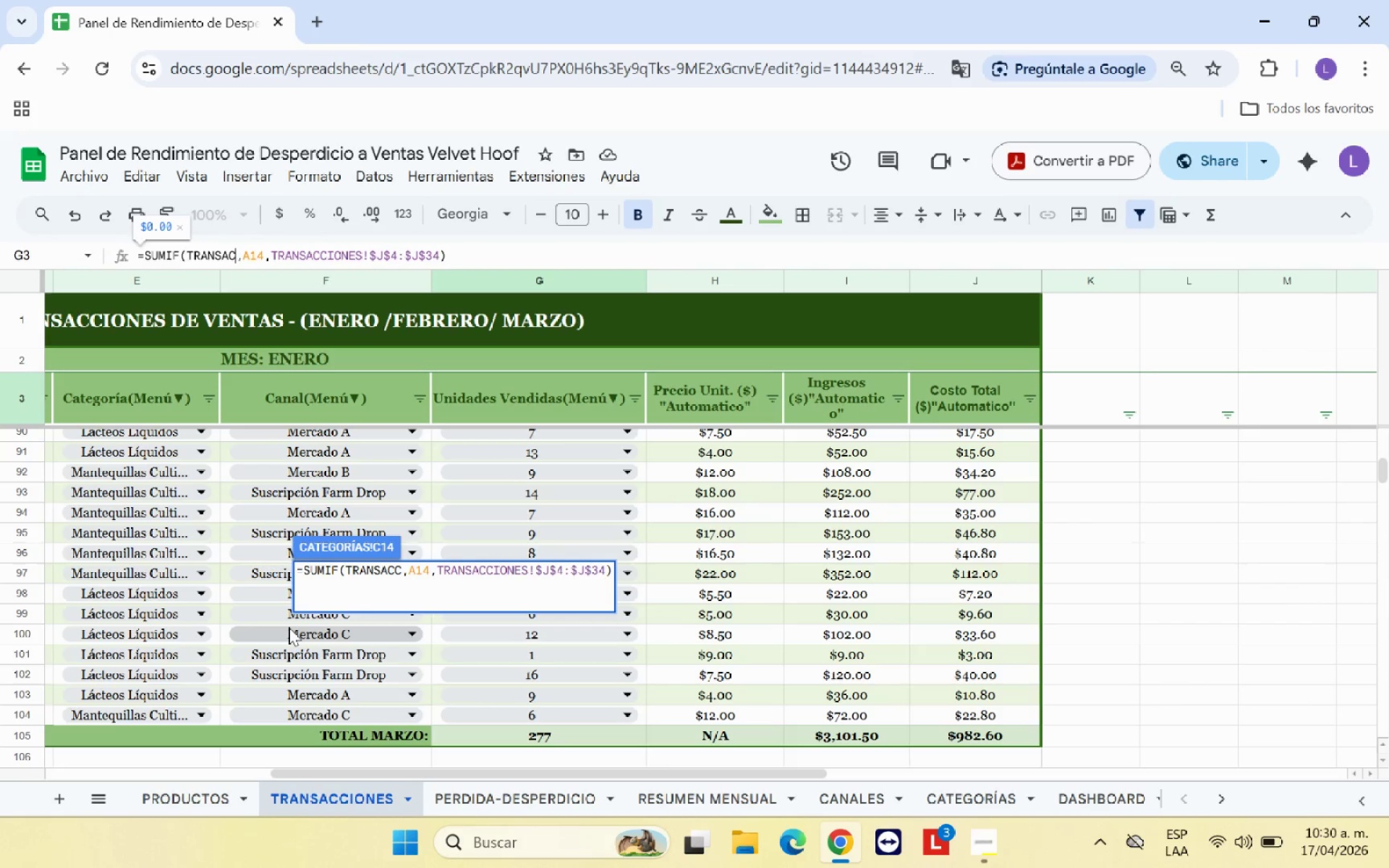 
key(Backspace)
 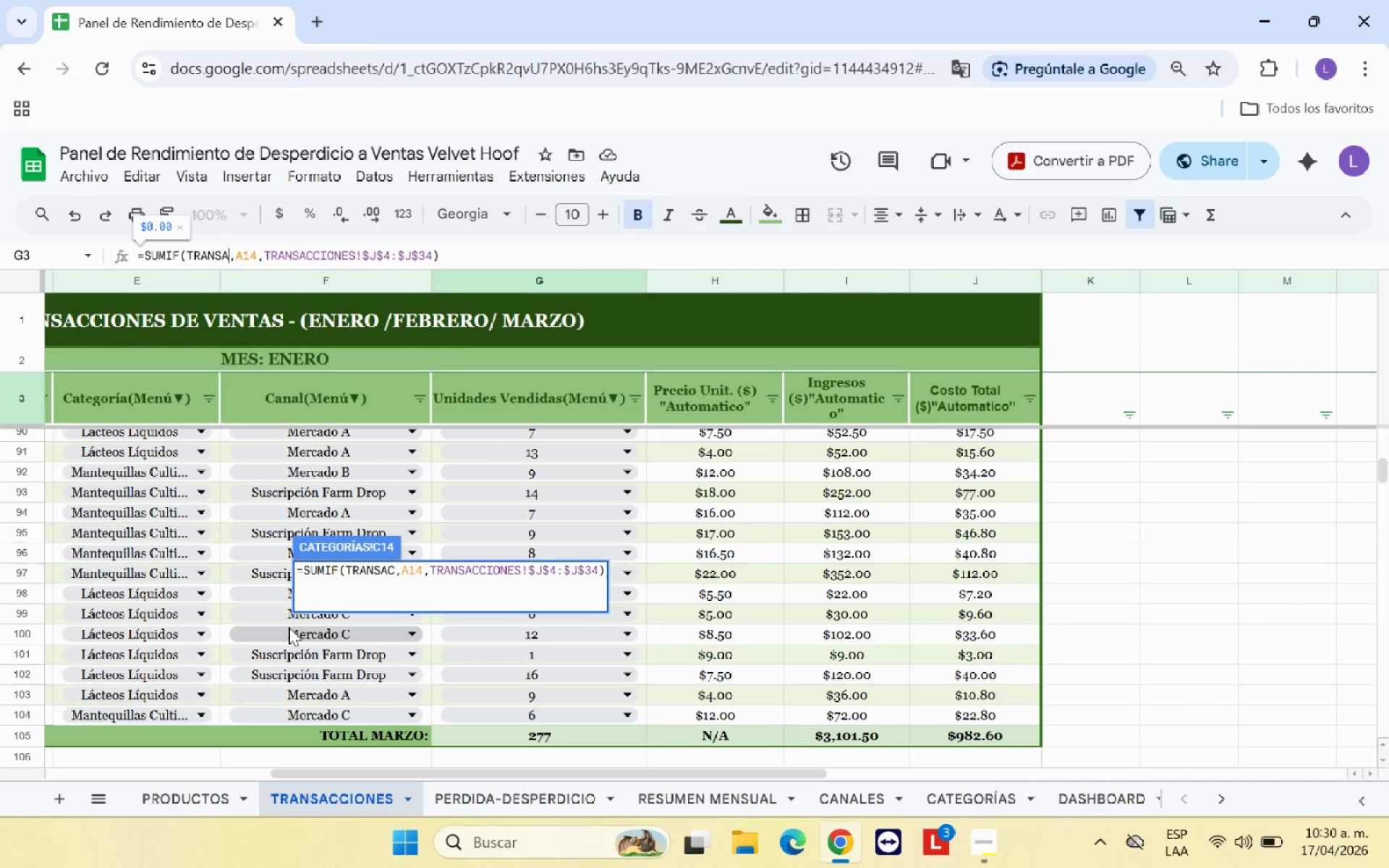 
key(Backspace)
 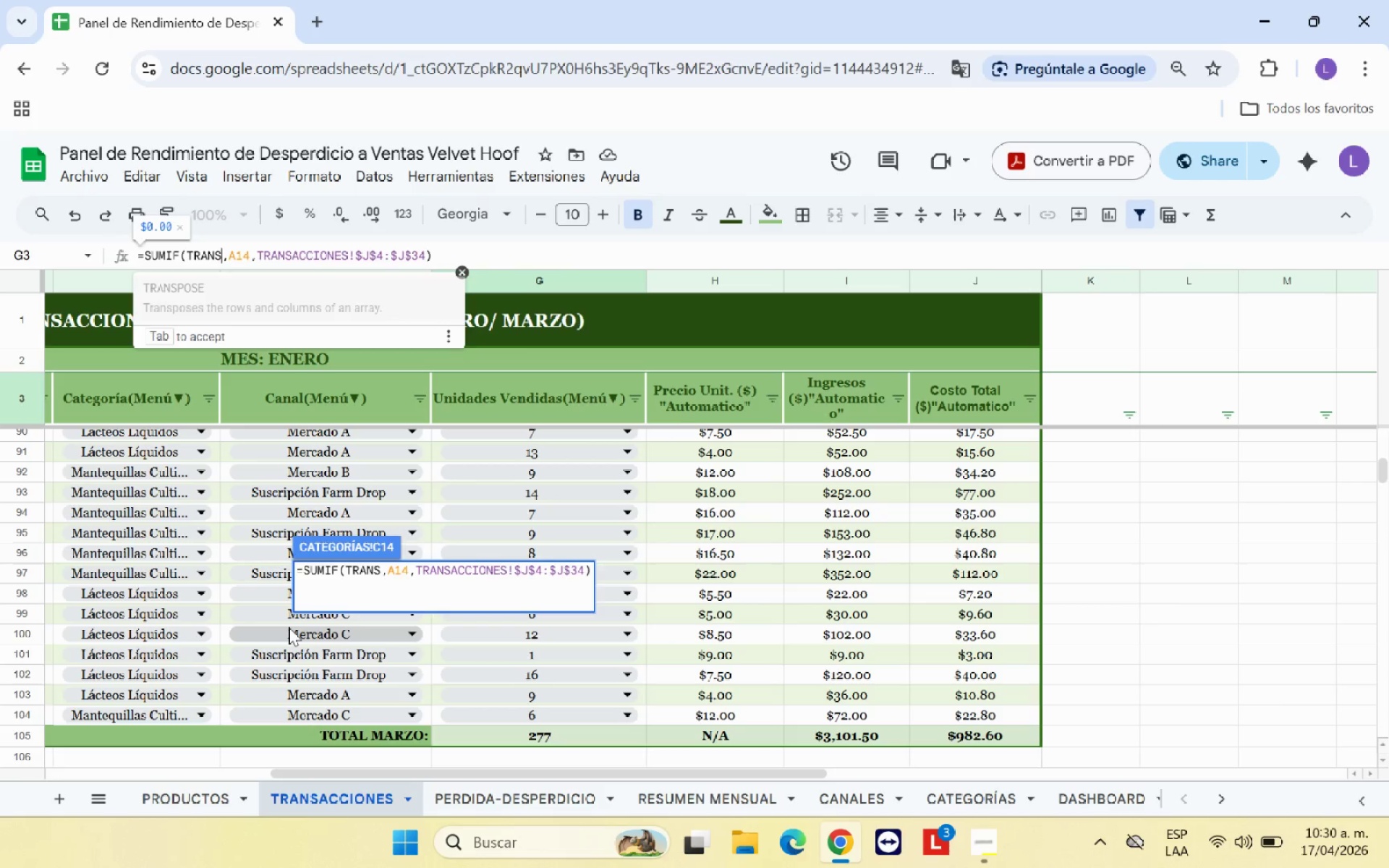 
key(Backspace)
 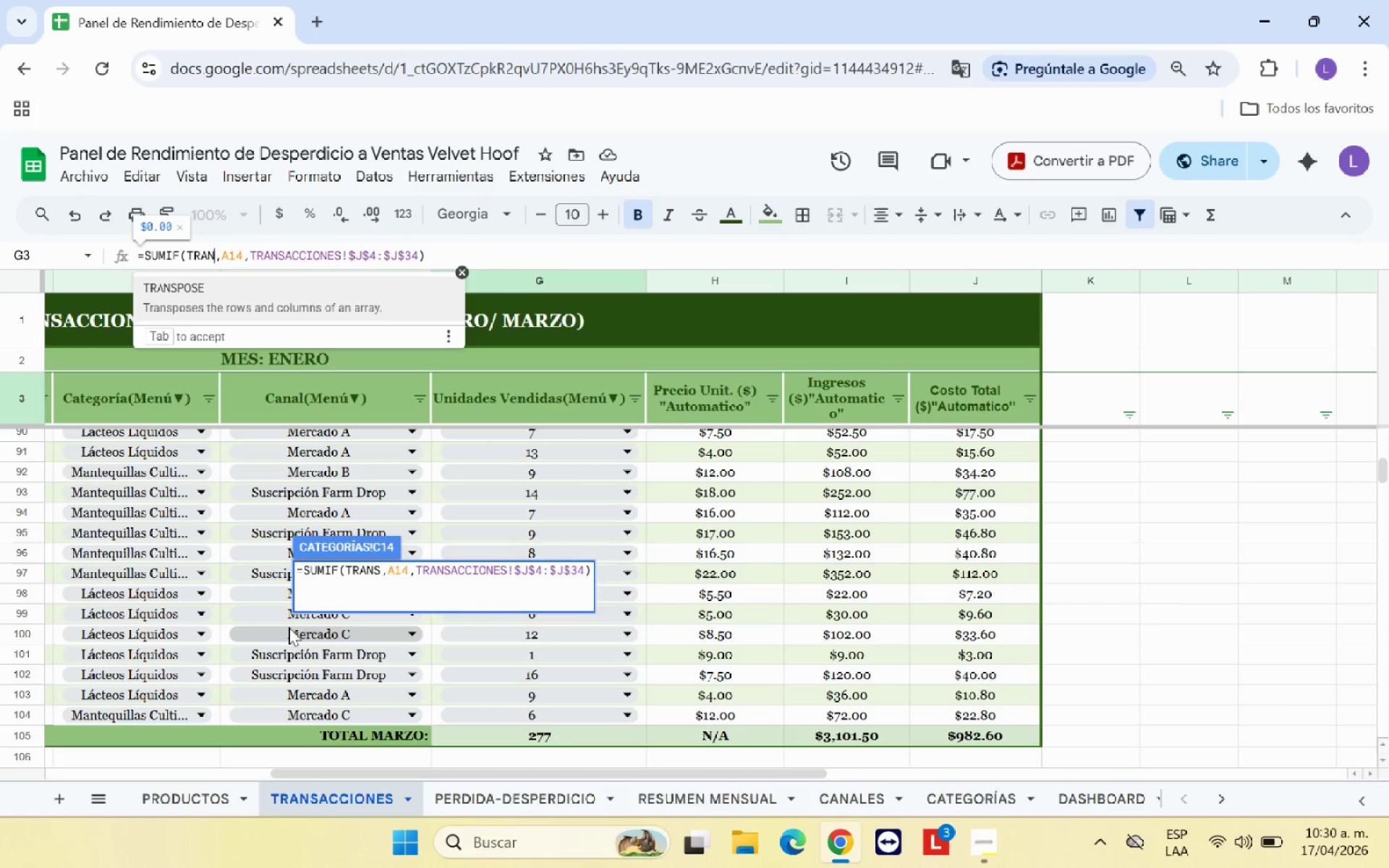 
key(Backspace)
 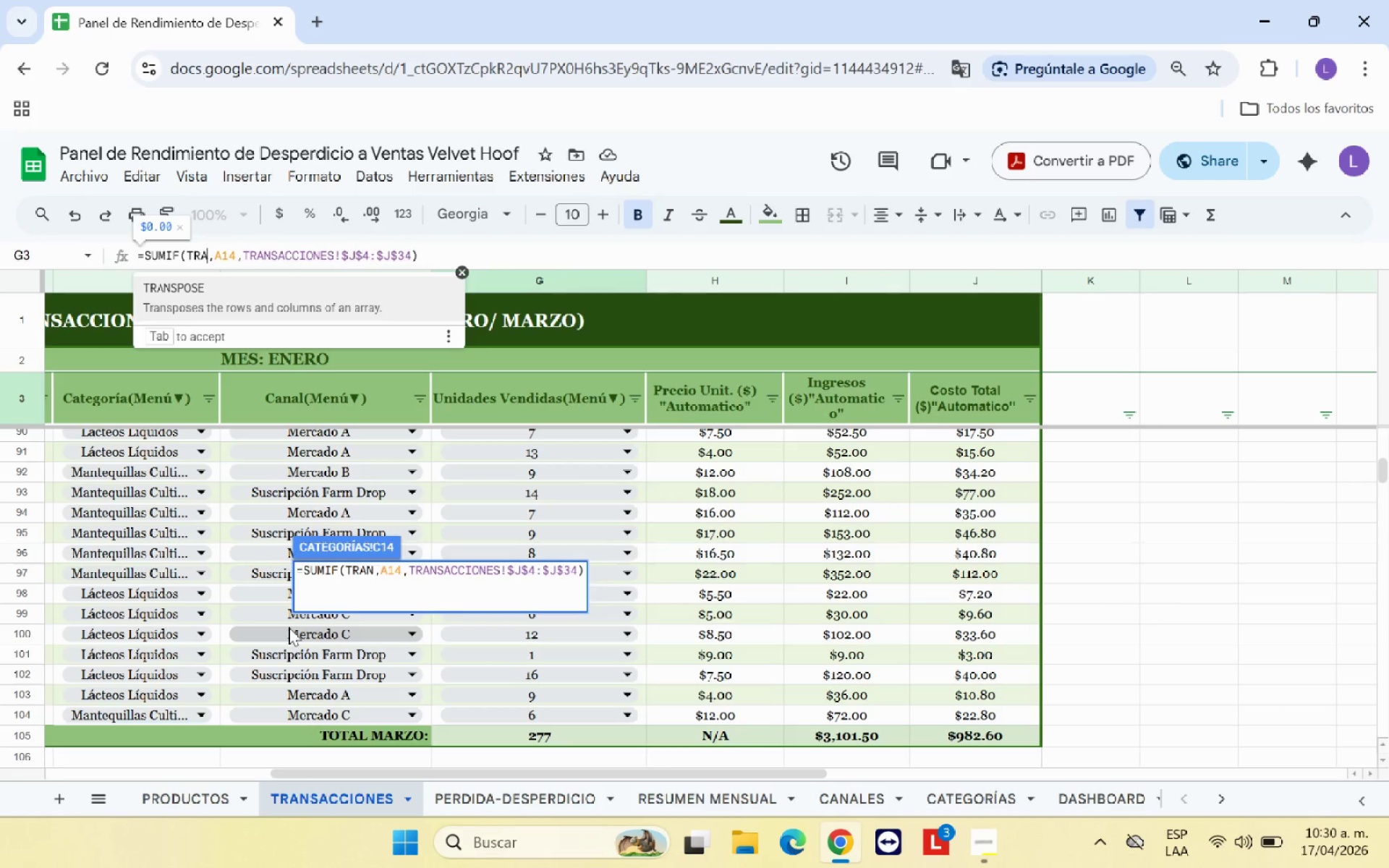 
key(Backspace)
 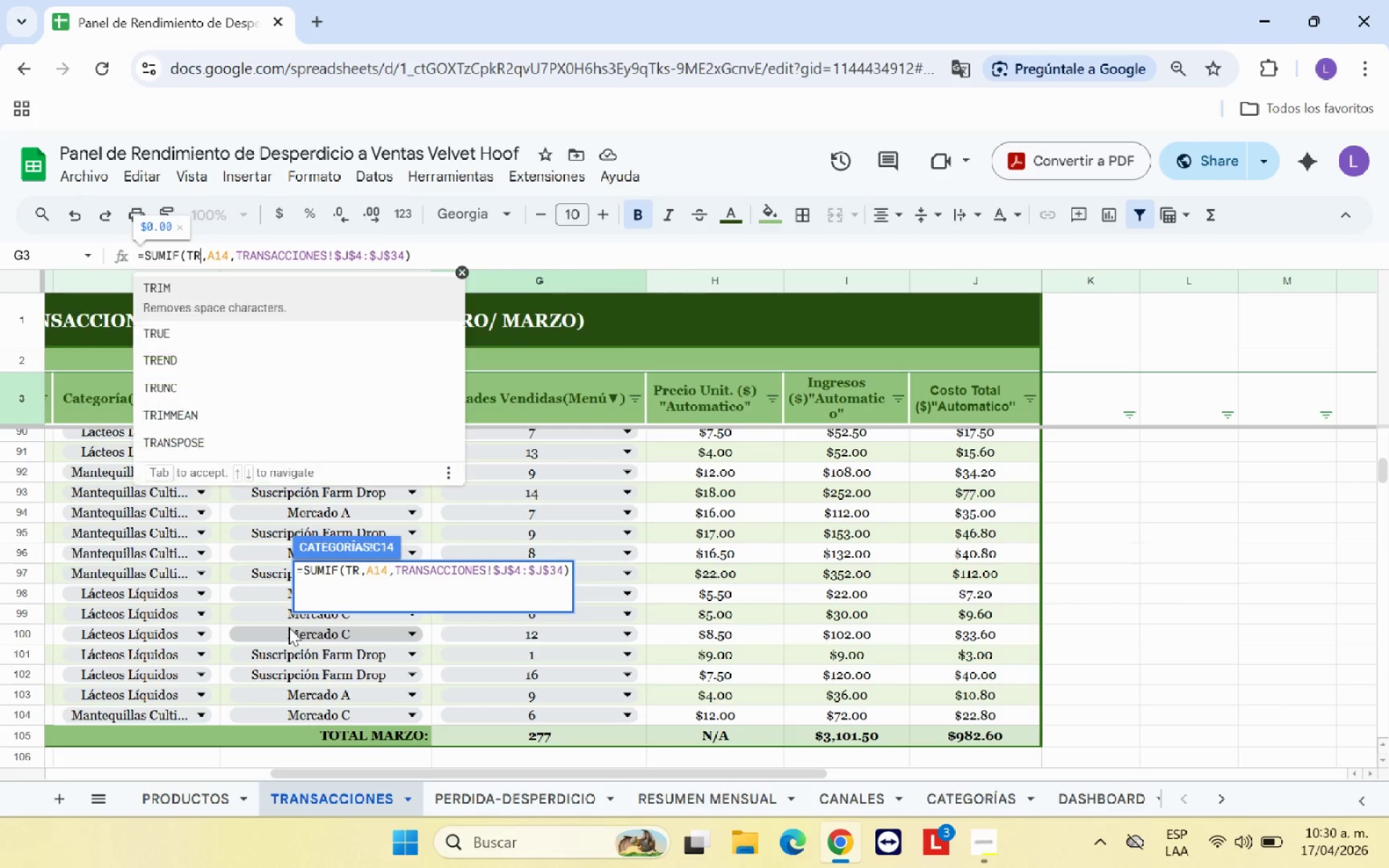 
key(Backspace)
 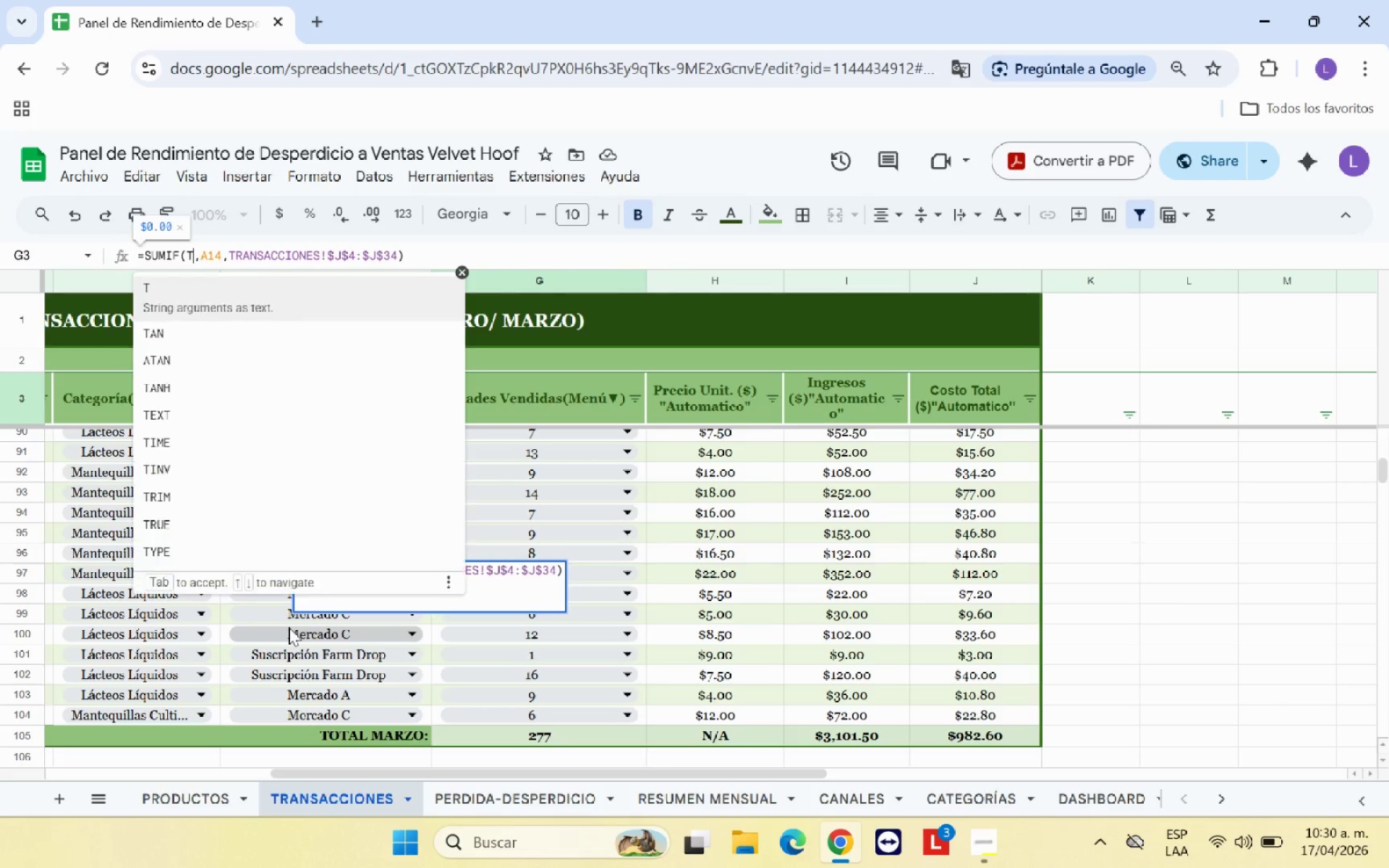 
key(Backspace)
 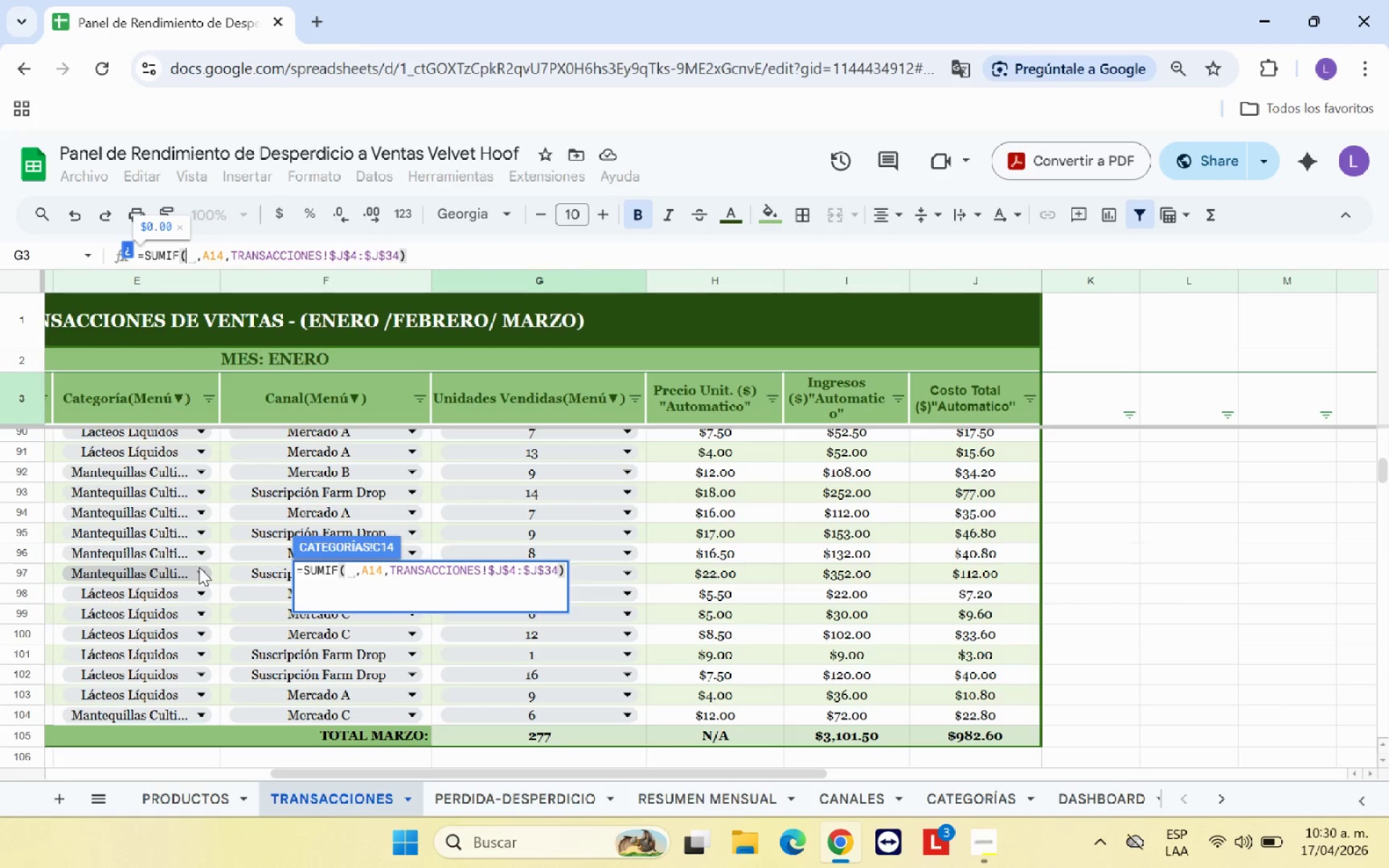 
scroll: coordinate [199, 568], scroll_direction: up, amount: 4.0
 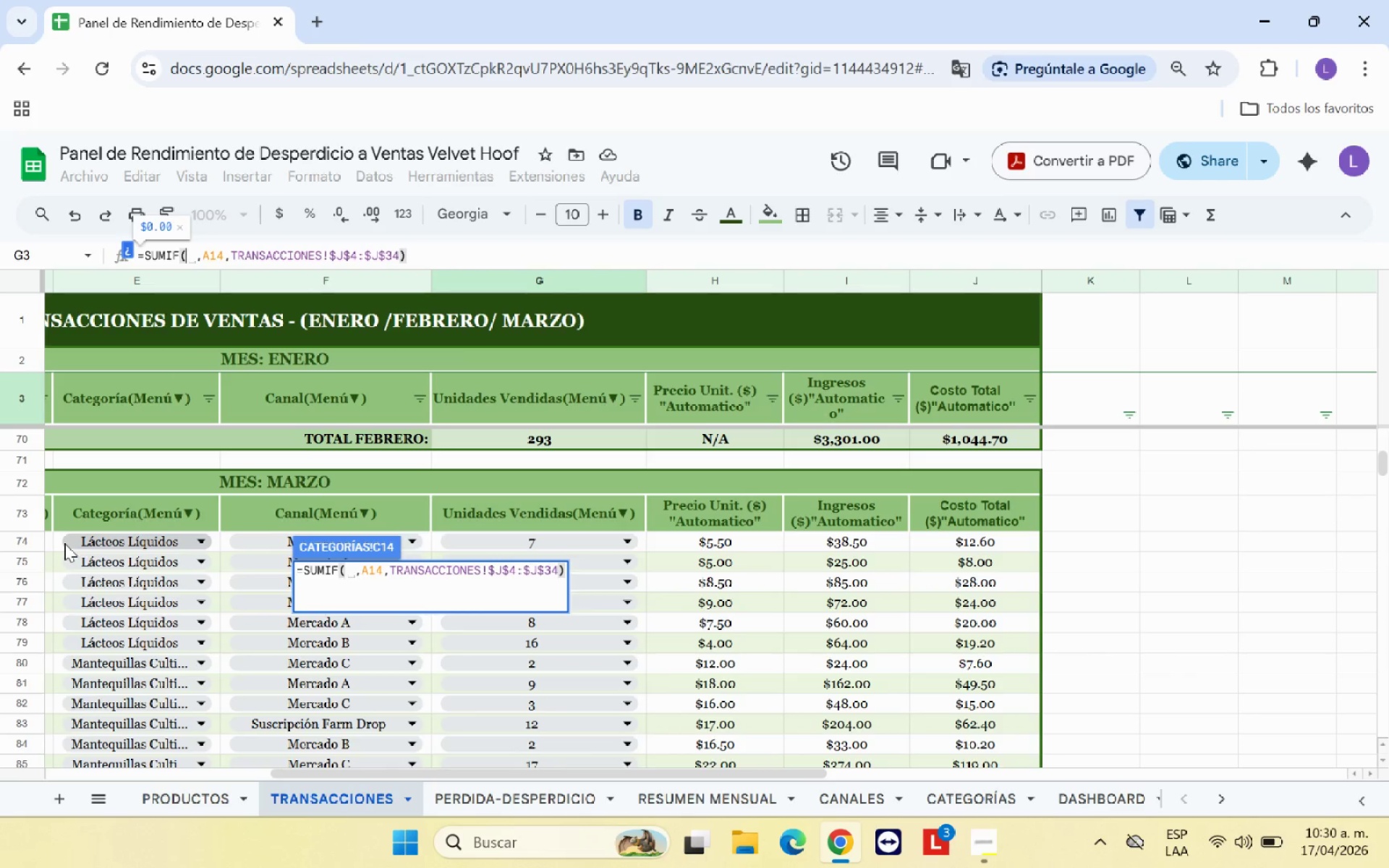 
left_click_drag(start_coordinate=[61, 542], to_coordinate=[139, 637])
 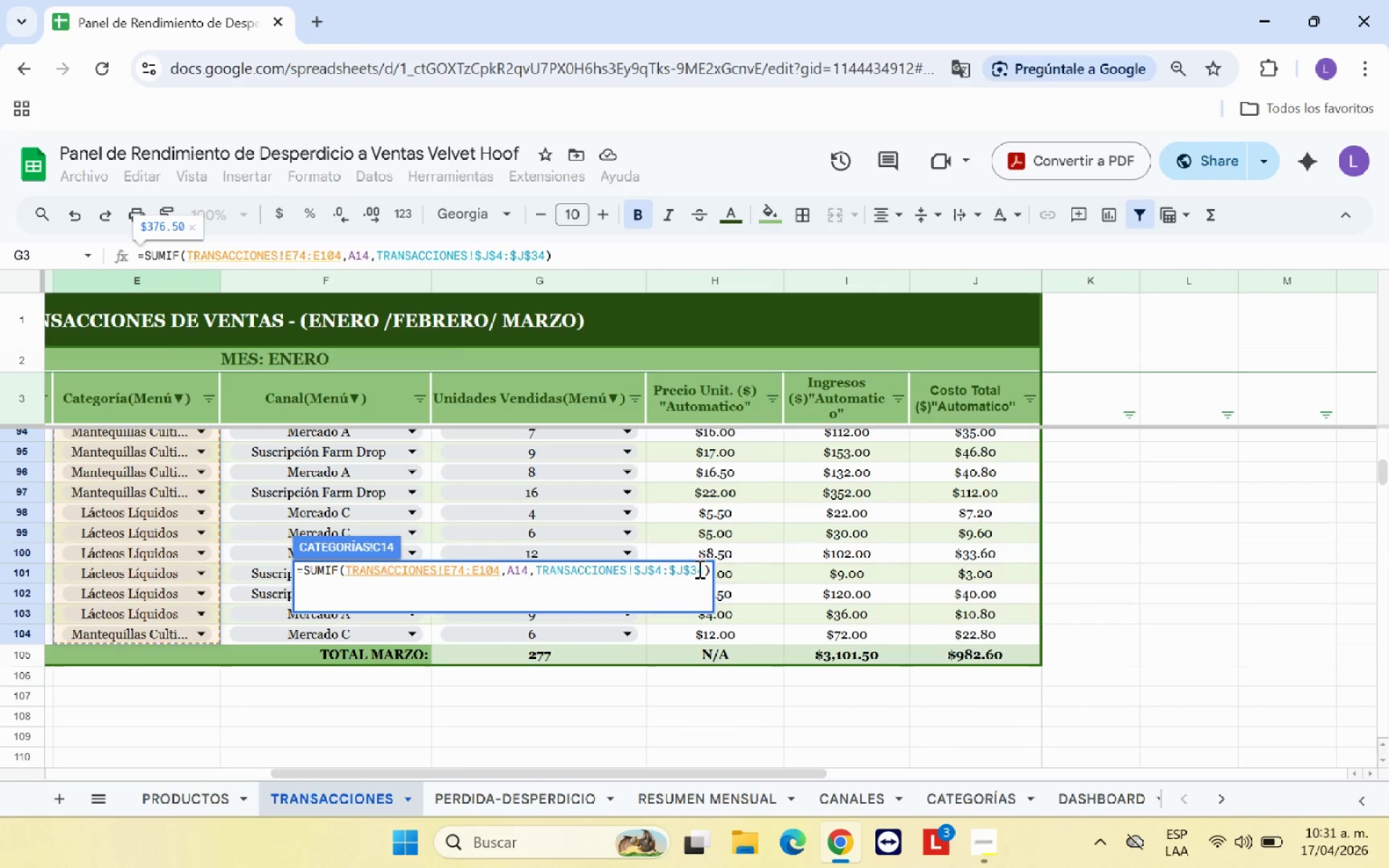 
left_click_drag(start_coordinate=[702, 570], to_coordinate=[537, 574])
 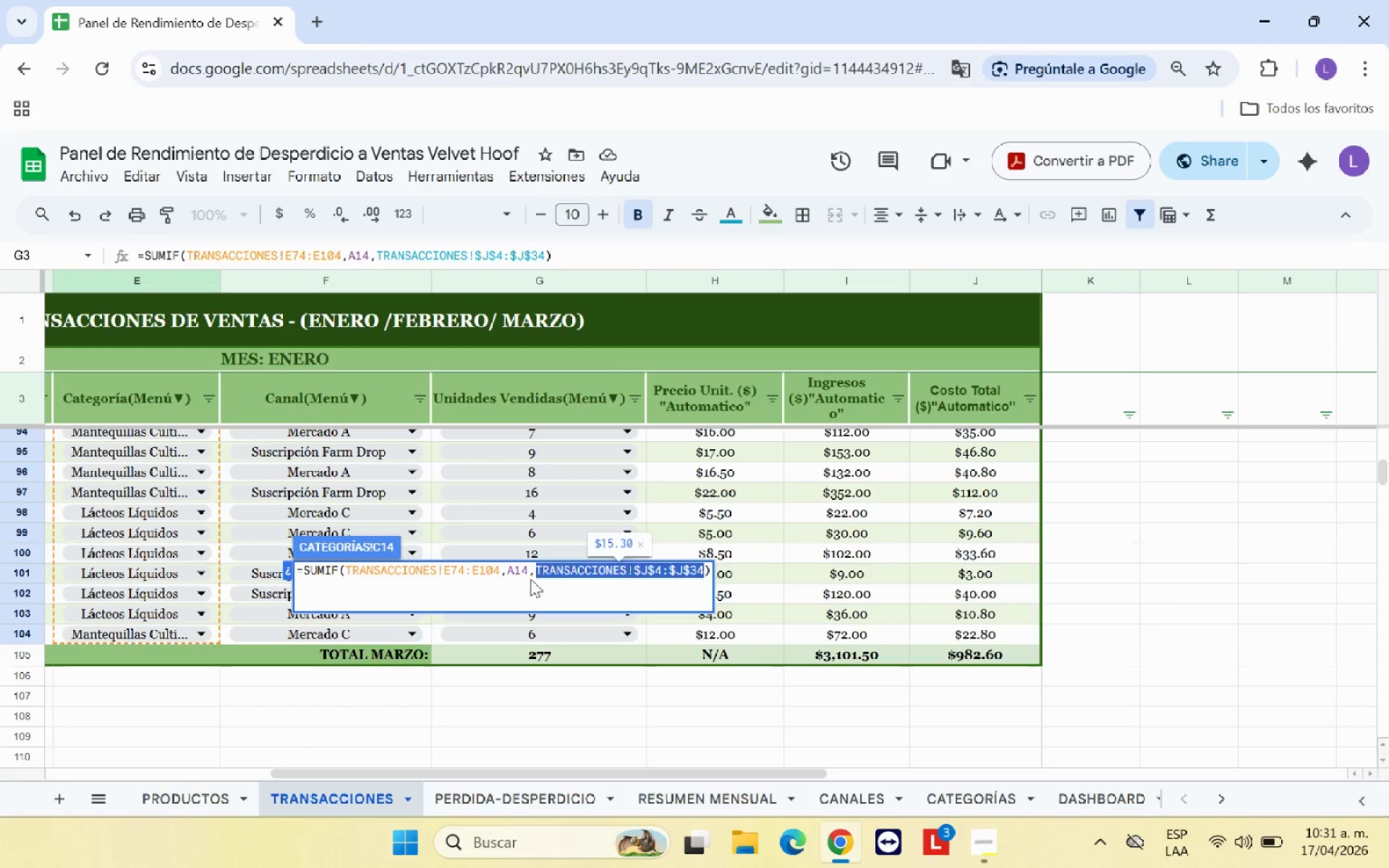 
key(Backspace)
 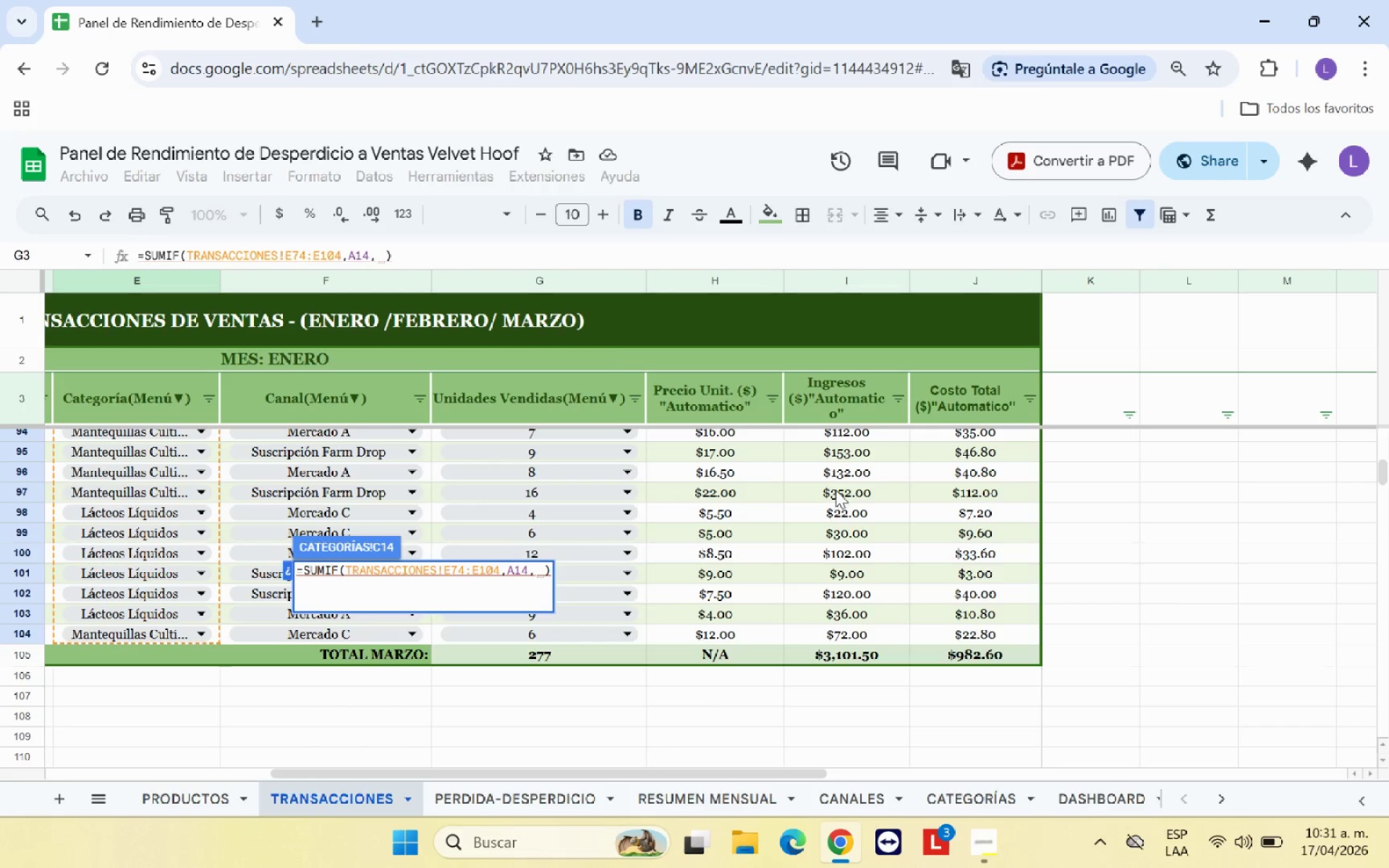 
scroll: coordinate [914, 482], scroll_direction: up, amount: 3.0
 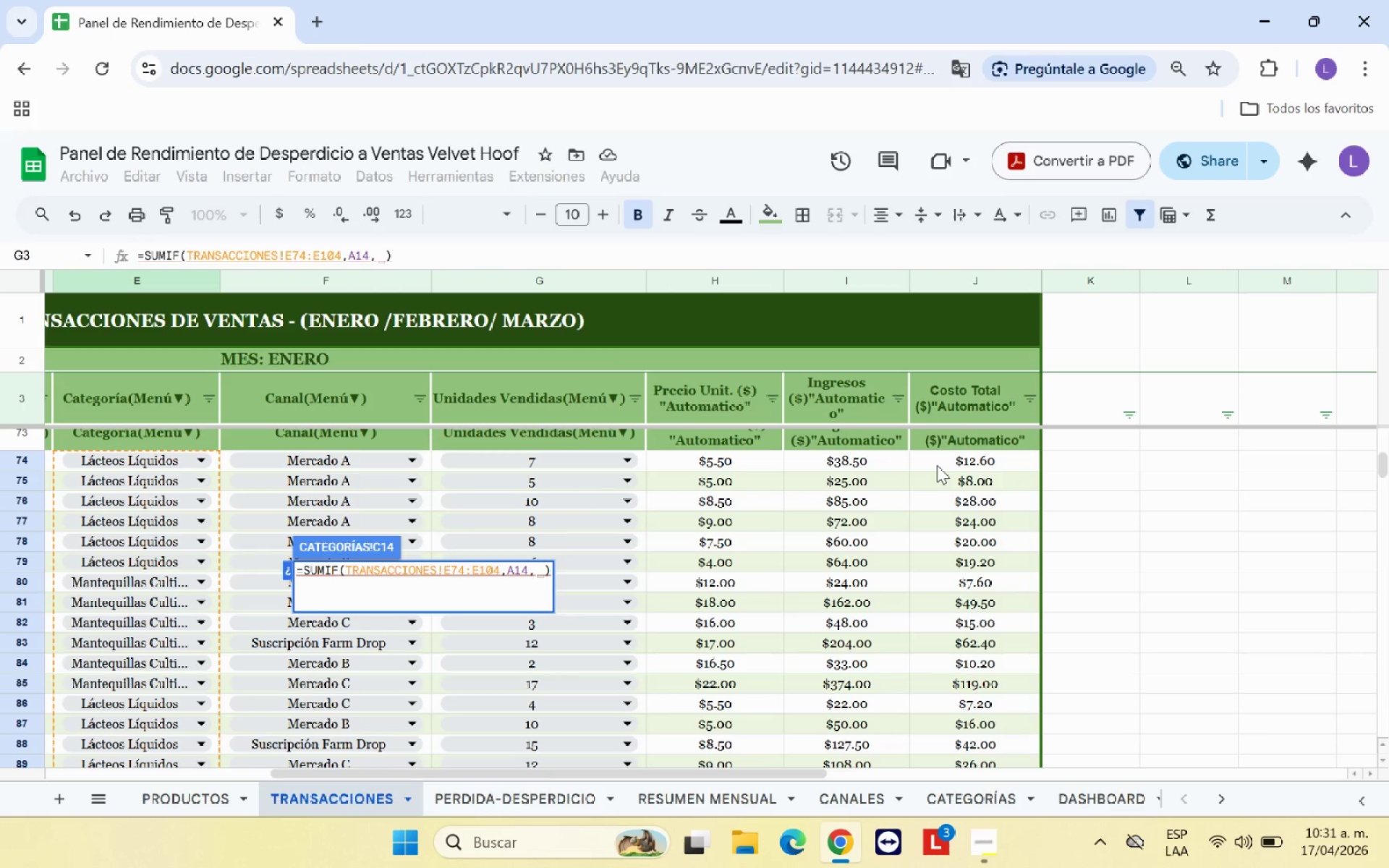 
left_click_drag(start_coordinate=[940, 464], to_coordinate=[974, 695])
 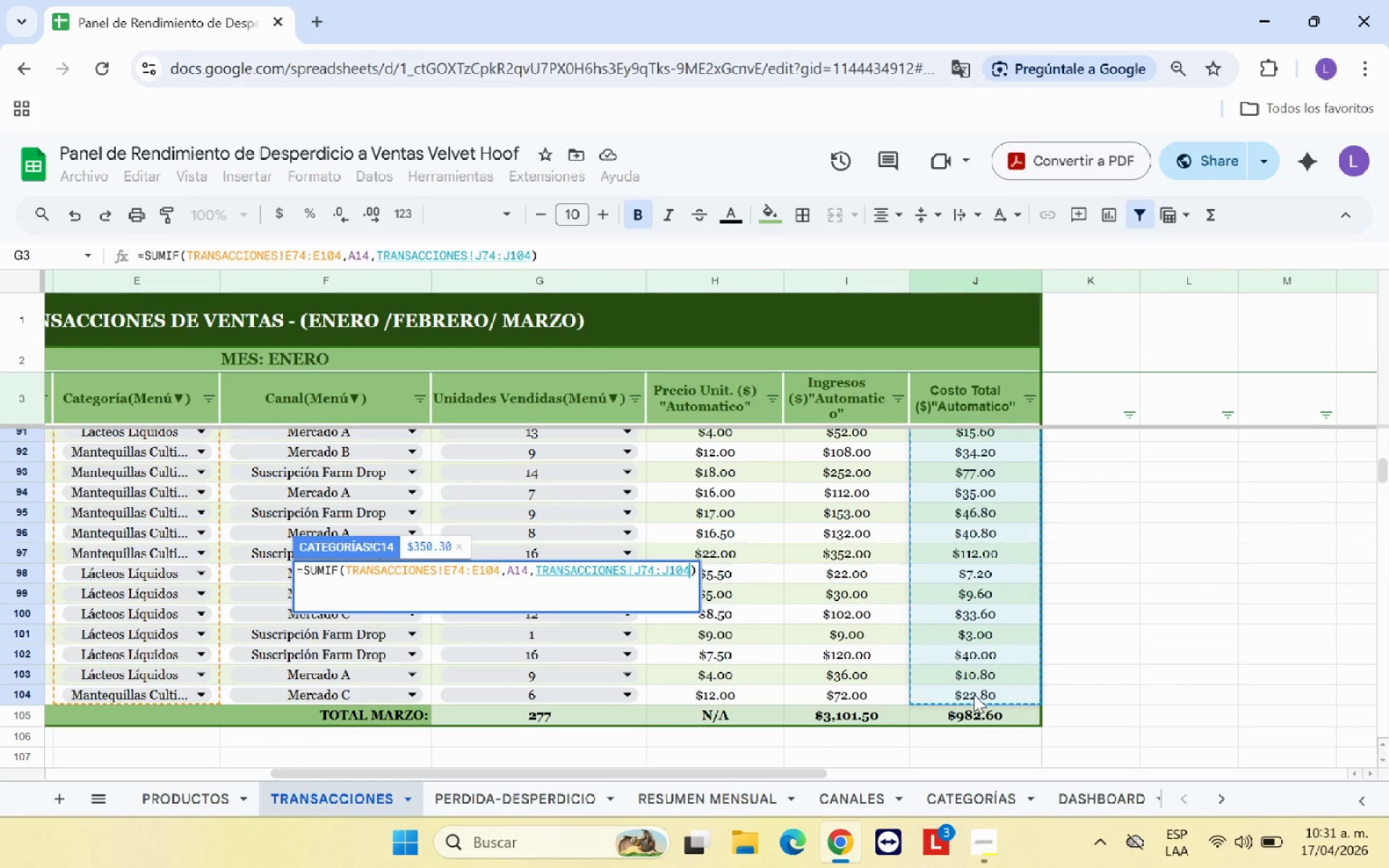 
key(Enter)
 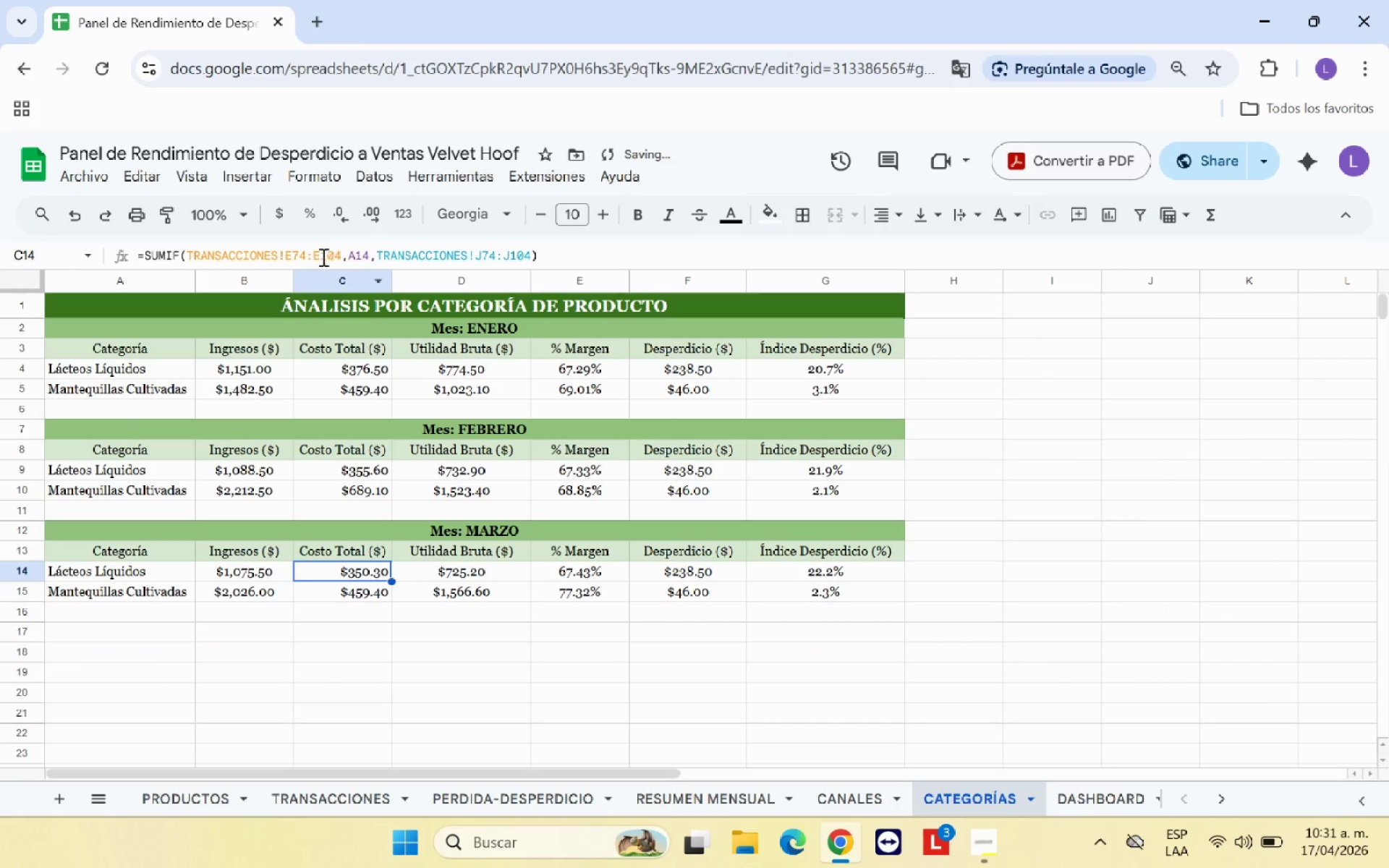 
left_click([285, 255])
 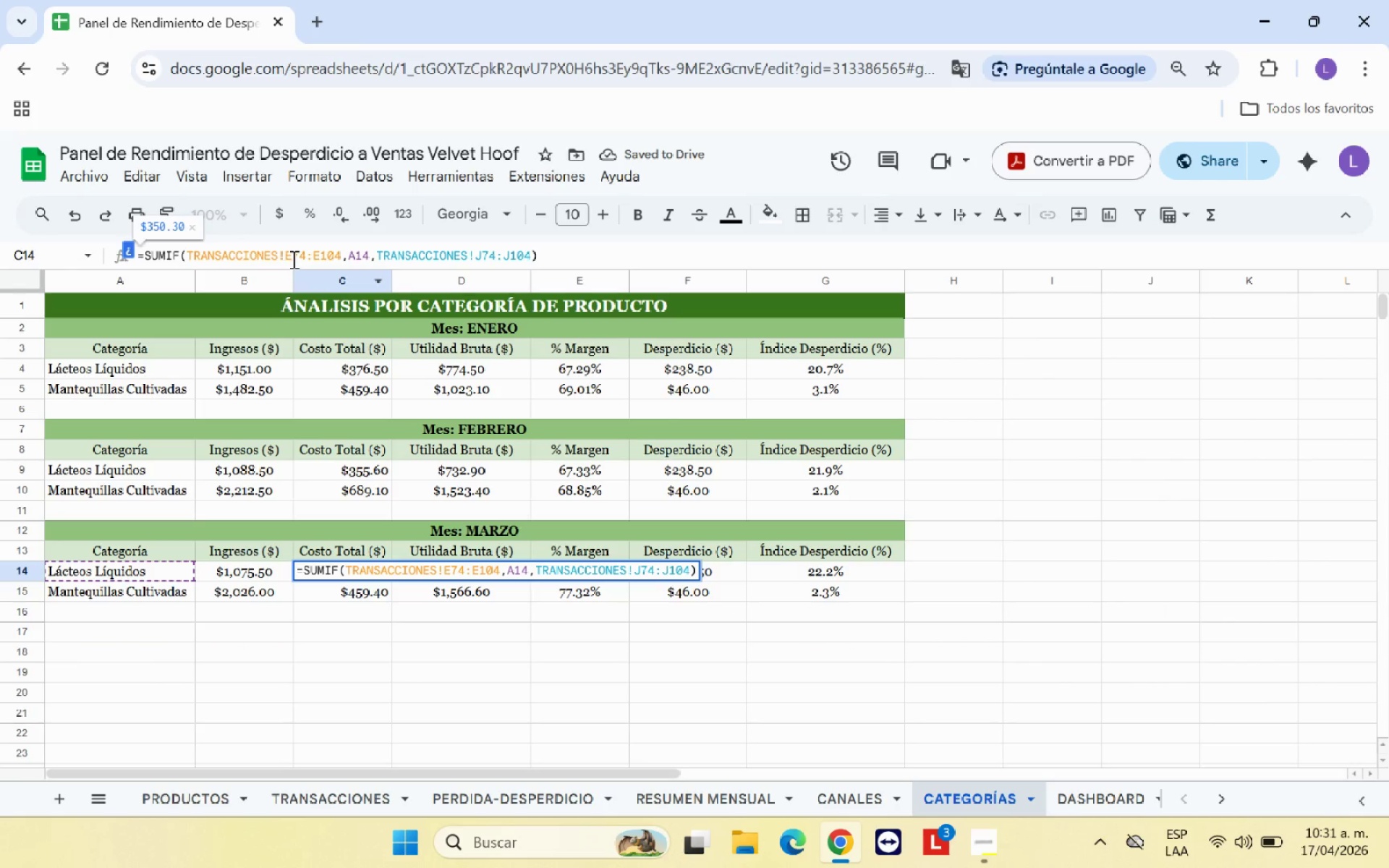 
key(Shift+4)
 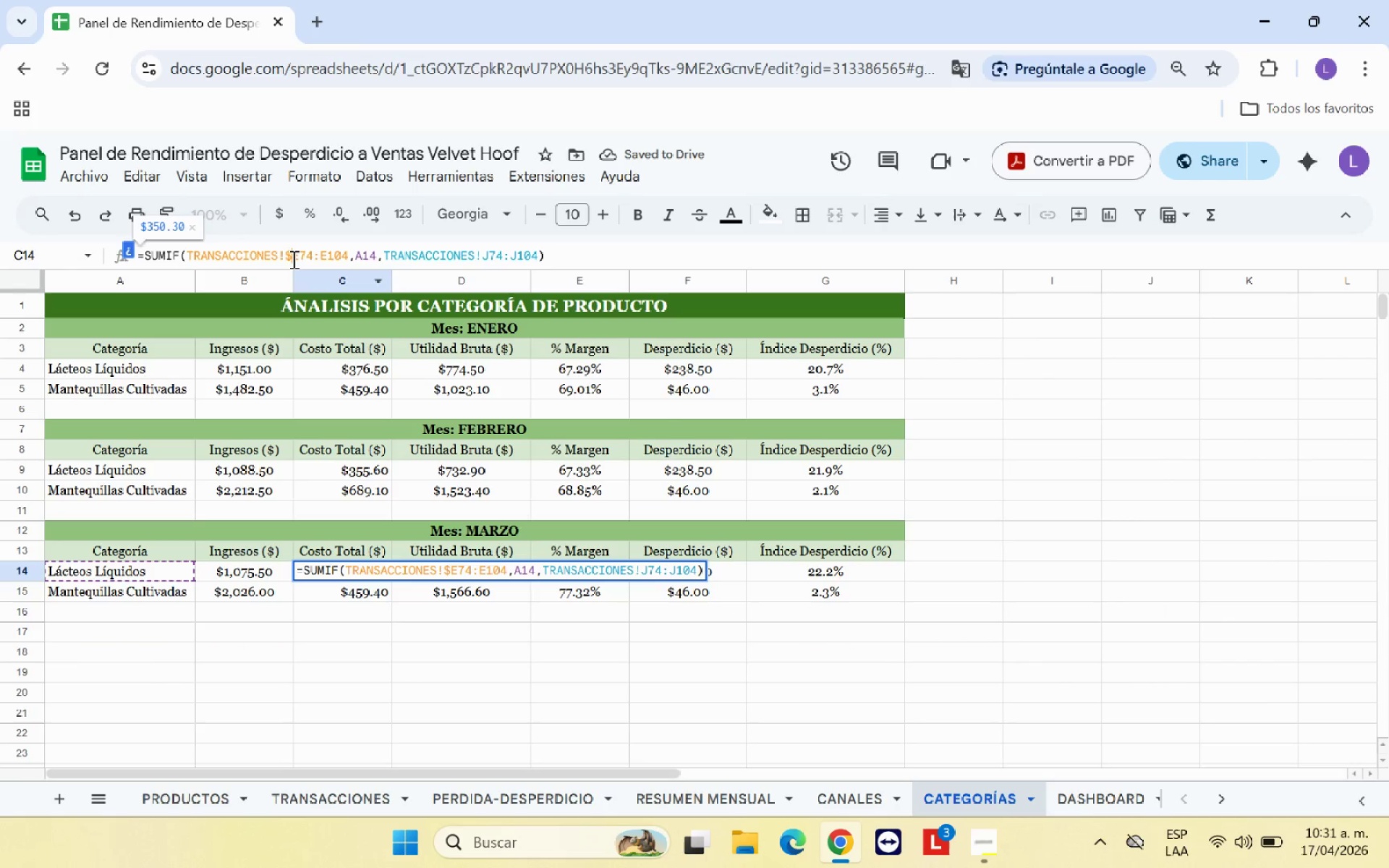 
key(ArrowRight)
 